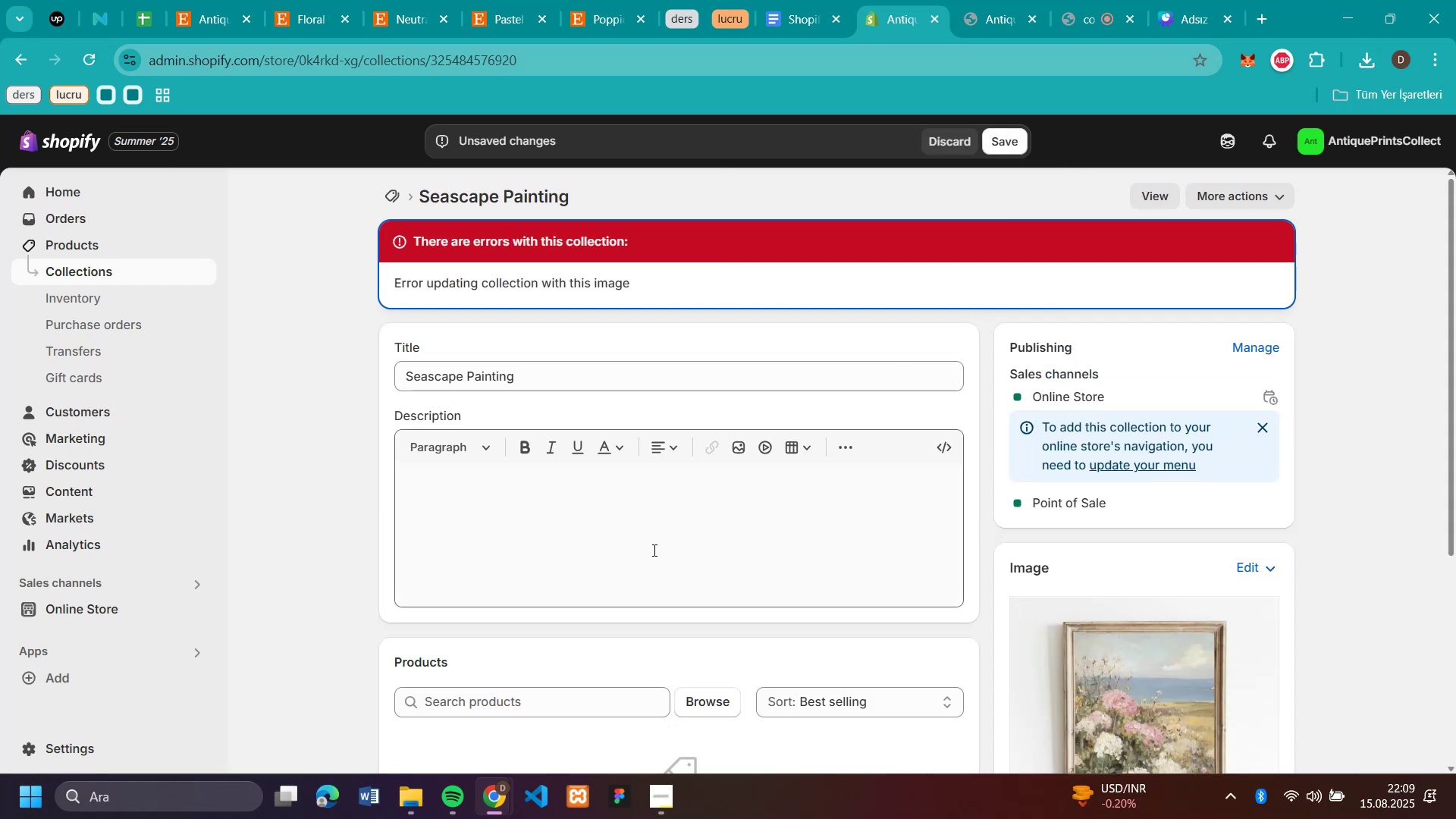 
wait(5.65)
 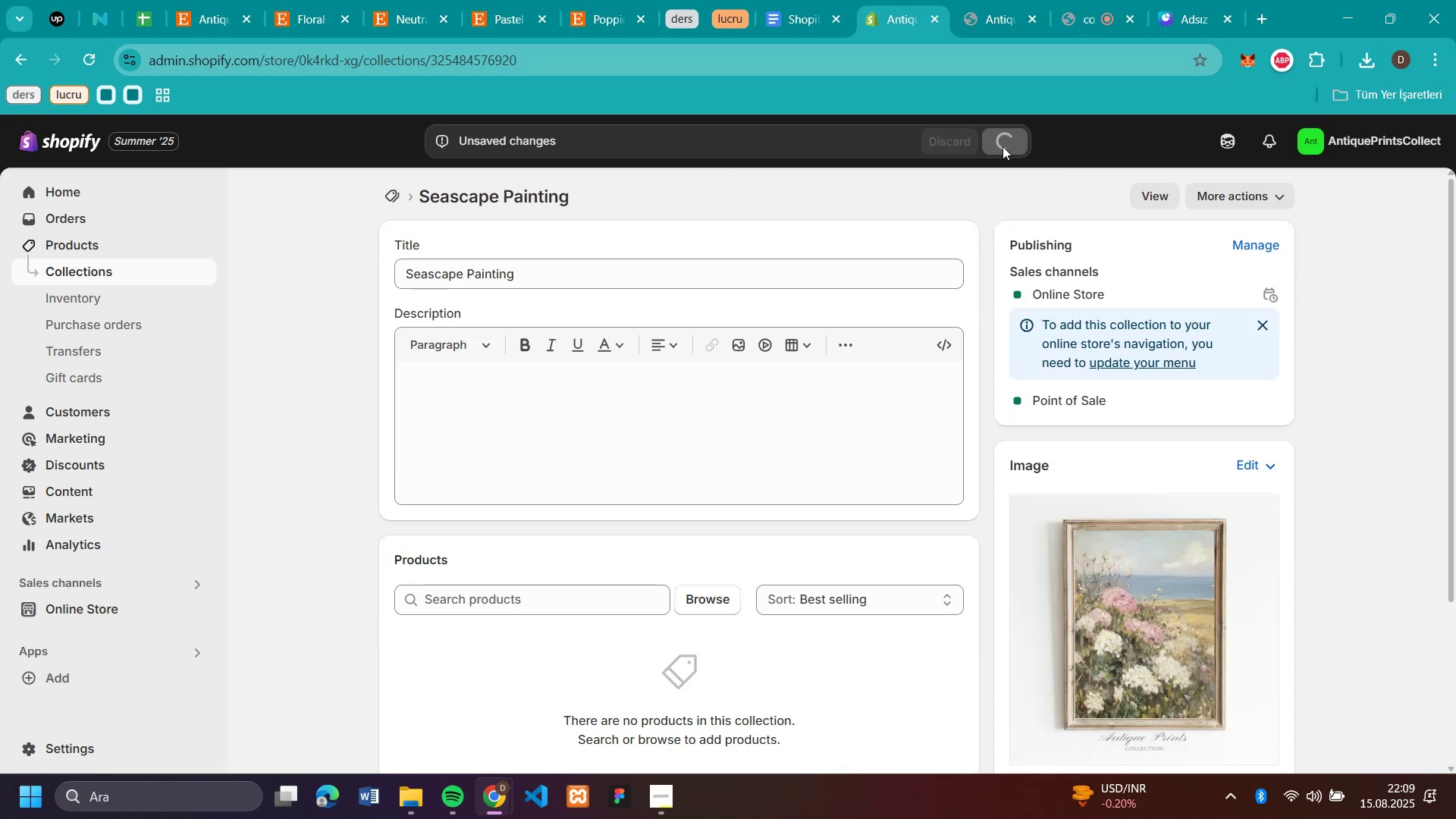 
scroll: coordinate [1249, 573], scroll_direction: down, amount: 2.0
 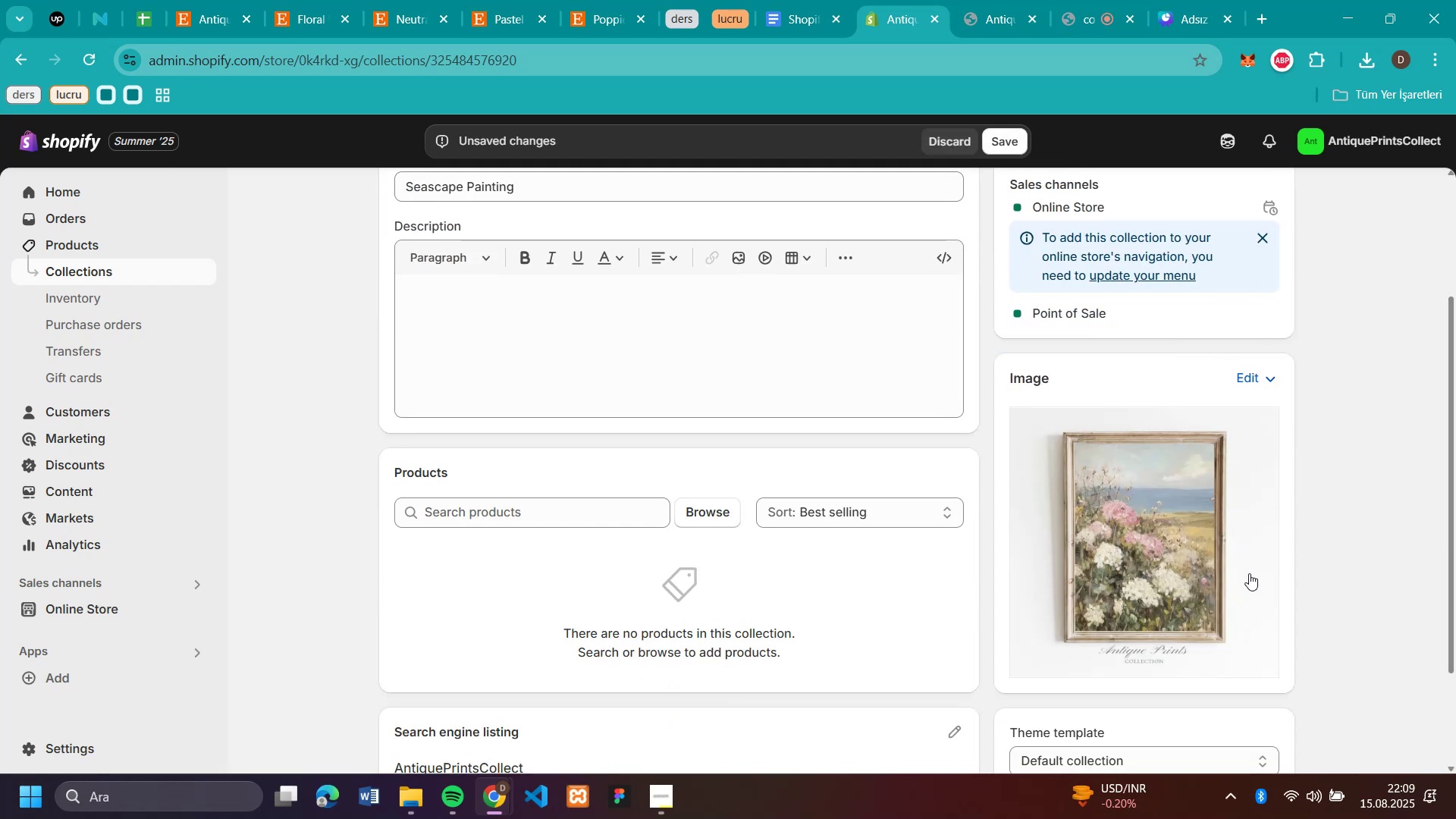 
scroll: coordinate [1159, 369], scroll_direction: up, amount: 5.0
 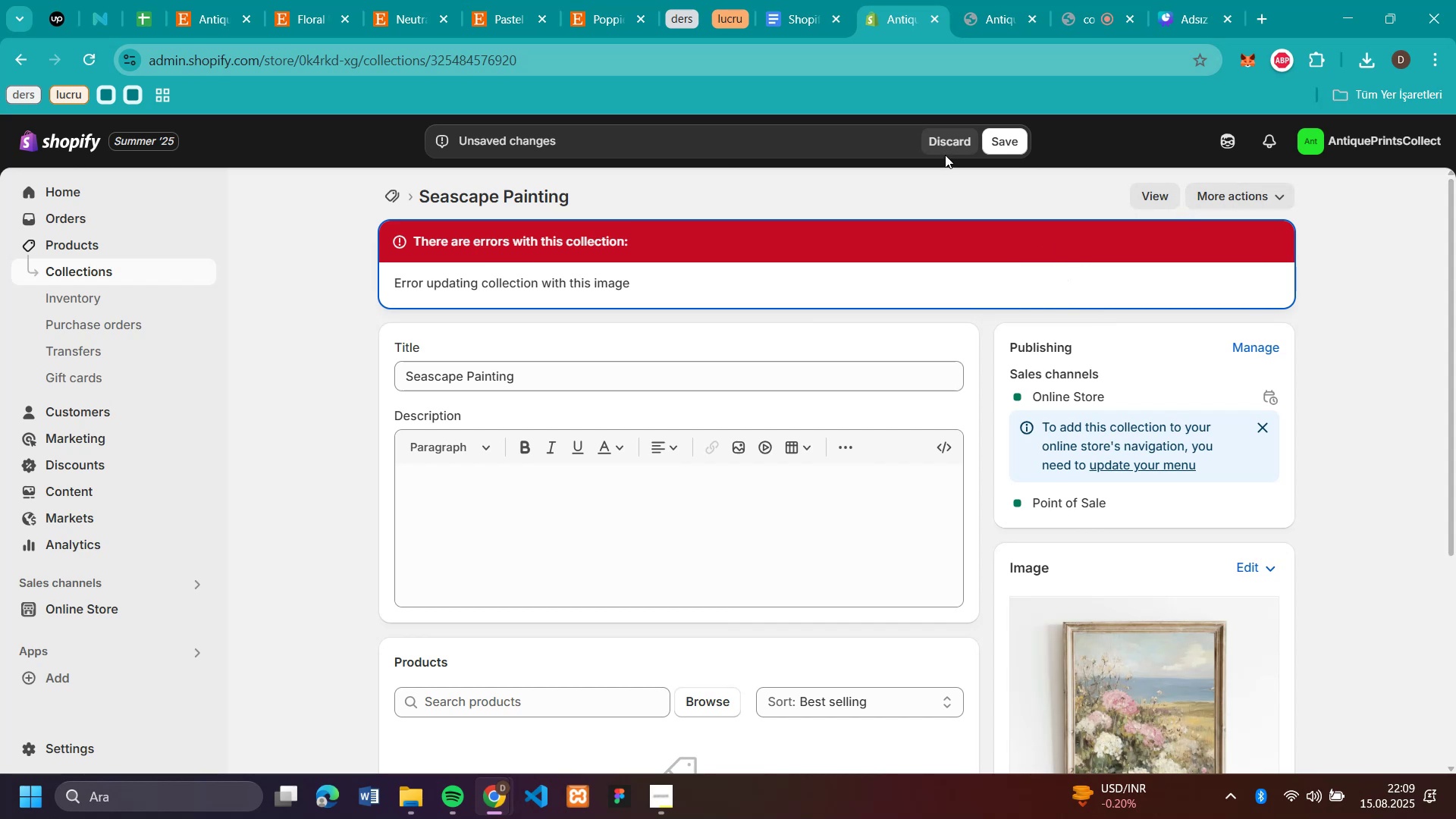 
left_click([951, 147])
 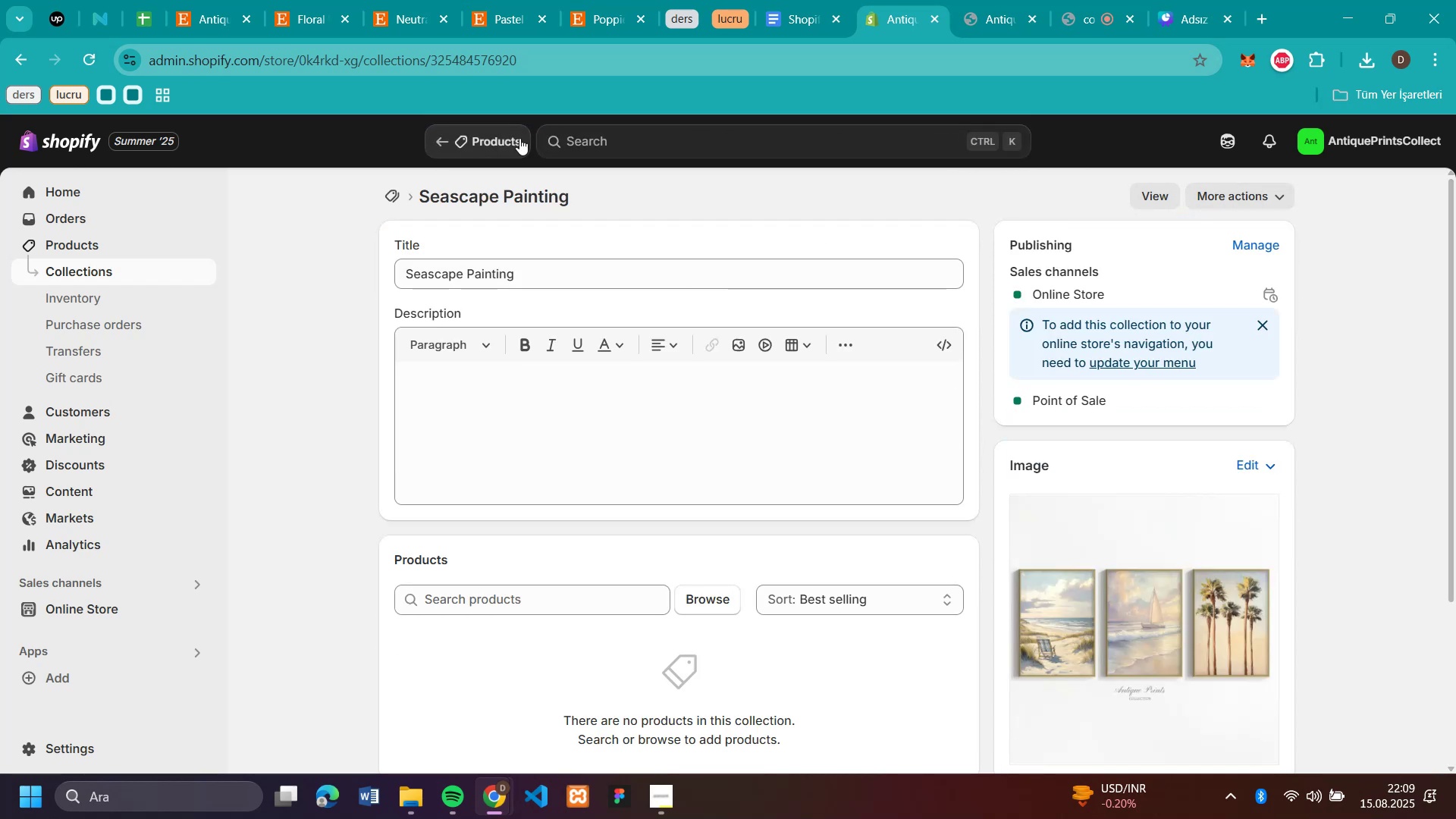 
left_click([438, 134])
 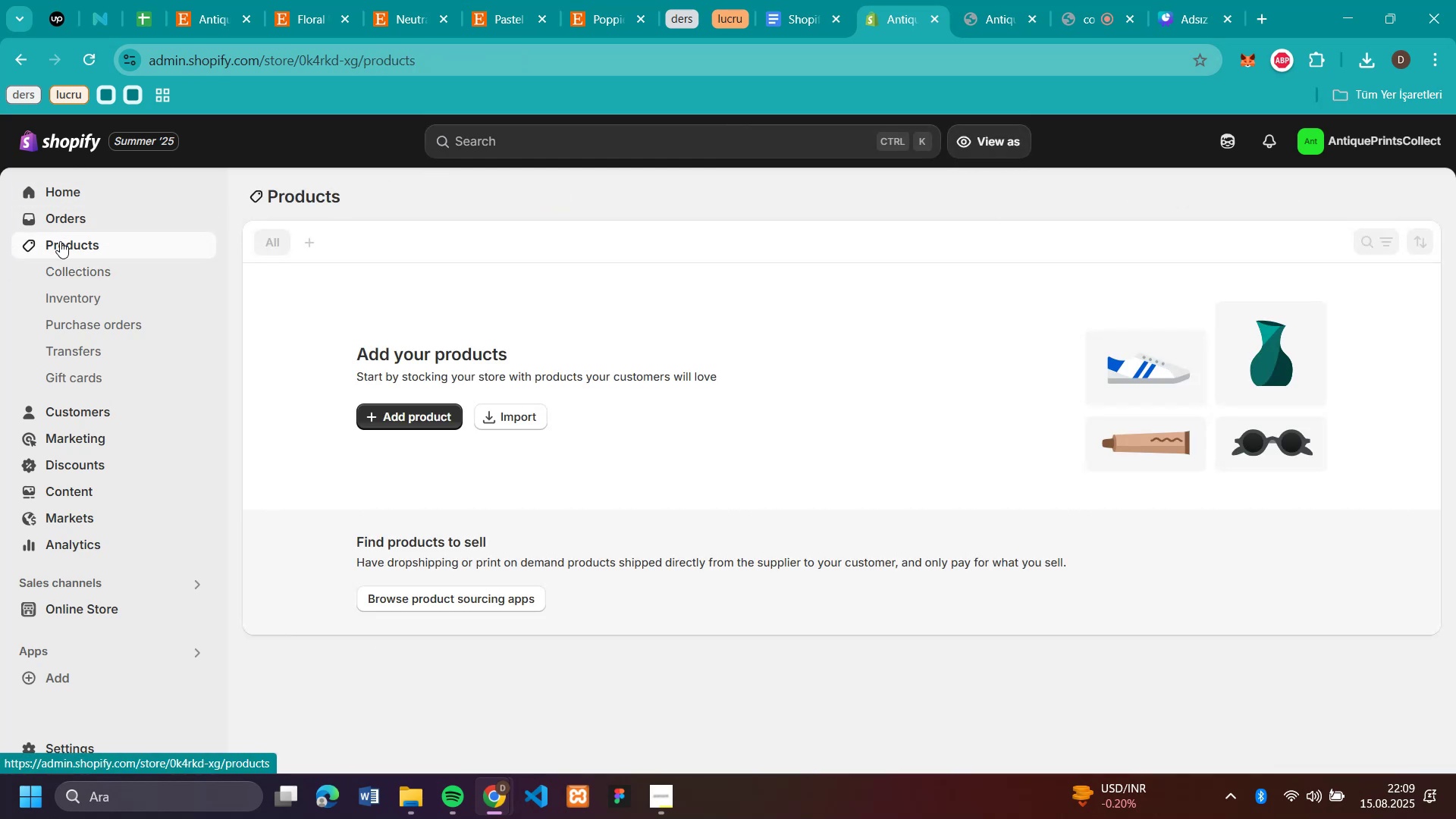 
left_click([57, 264])
 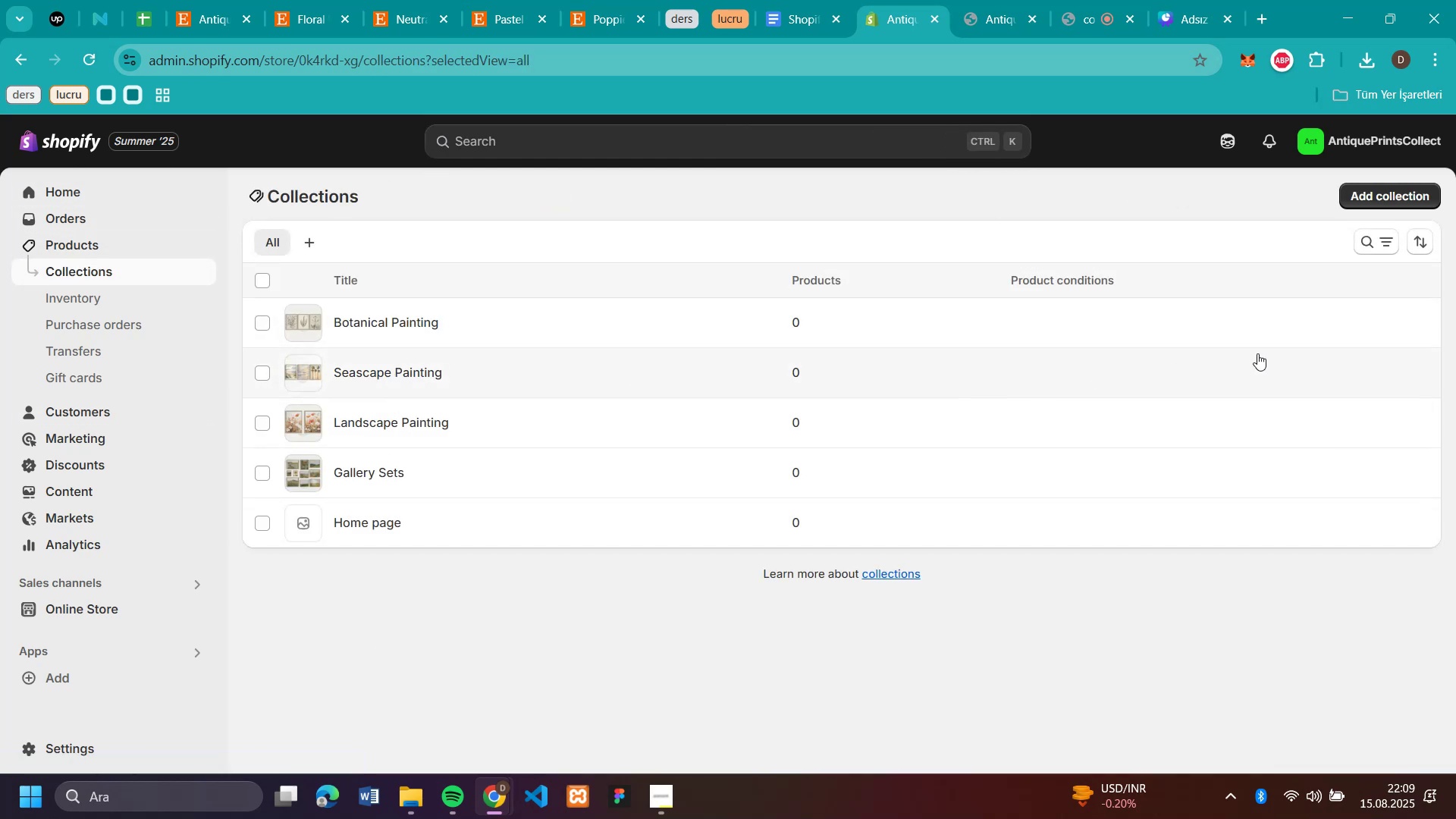 
left_click([587, 381])
 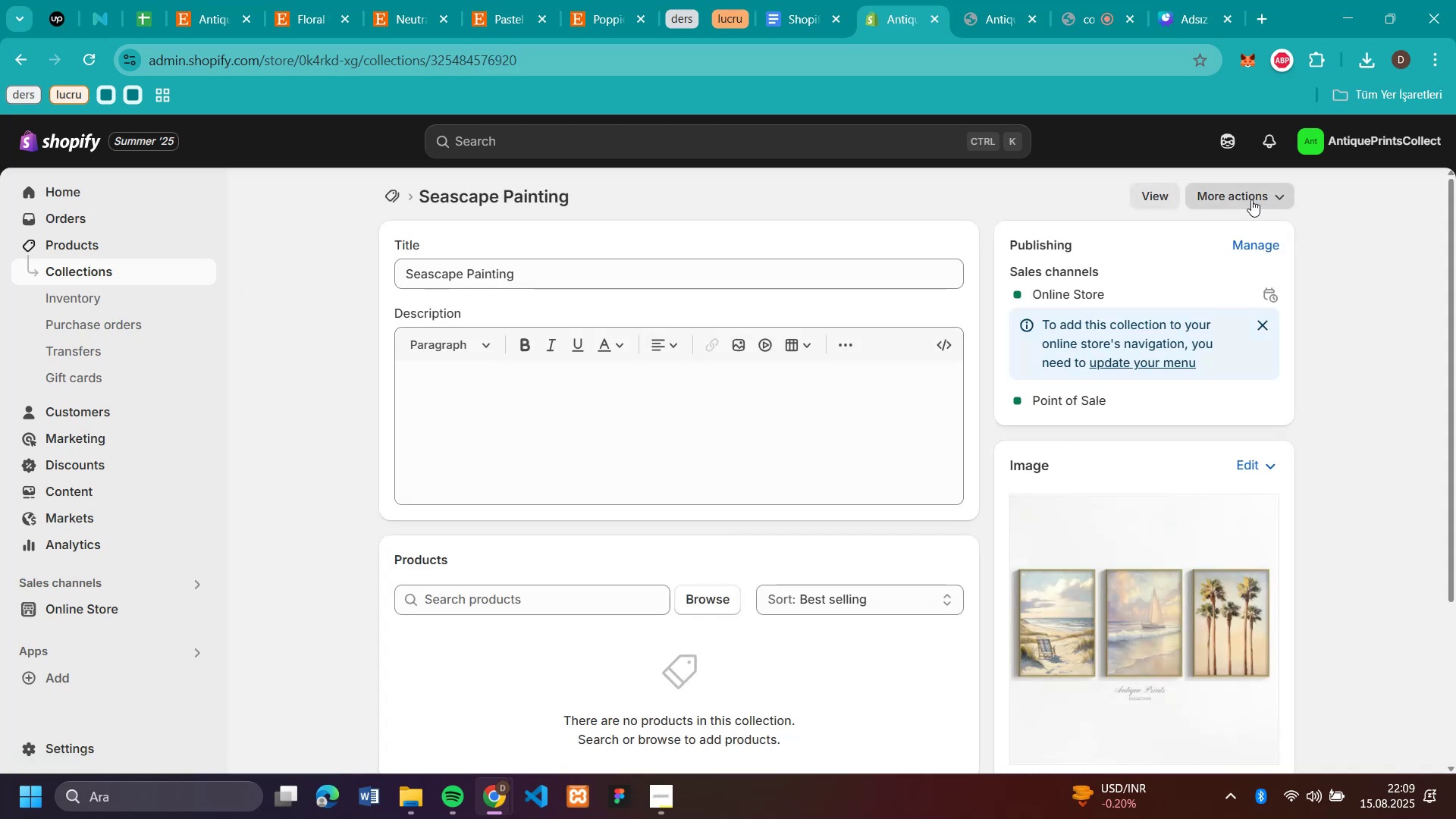 
left_click([1251, 199])
 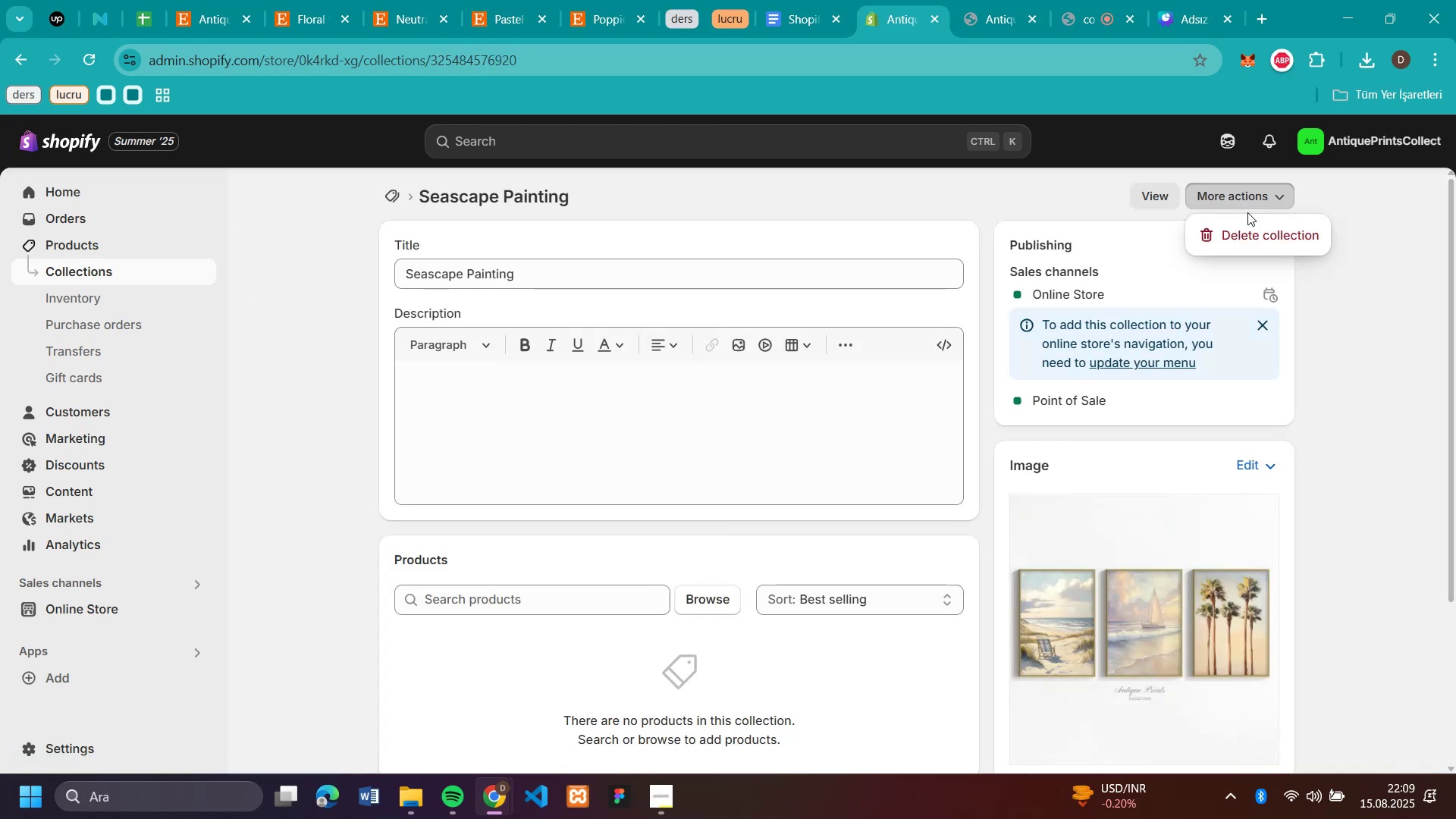 
left_click([1246, 229])
 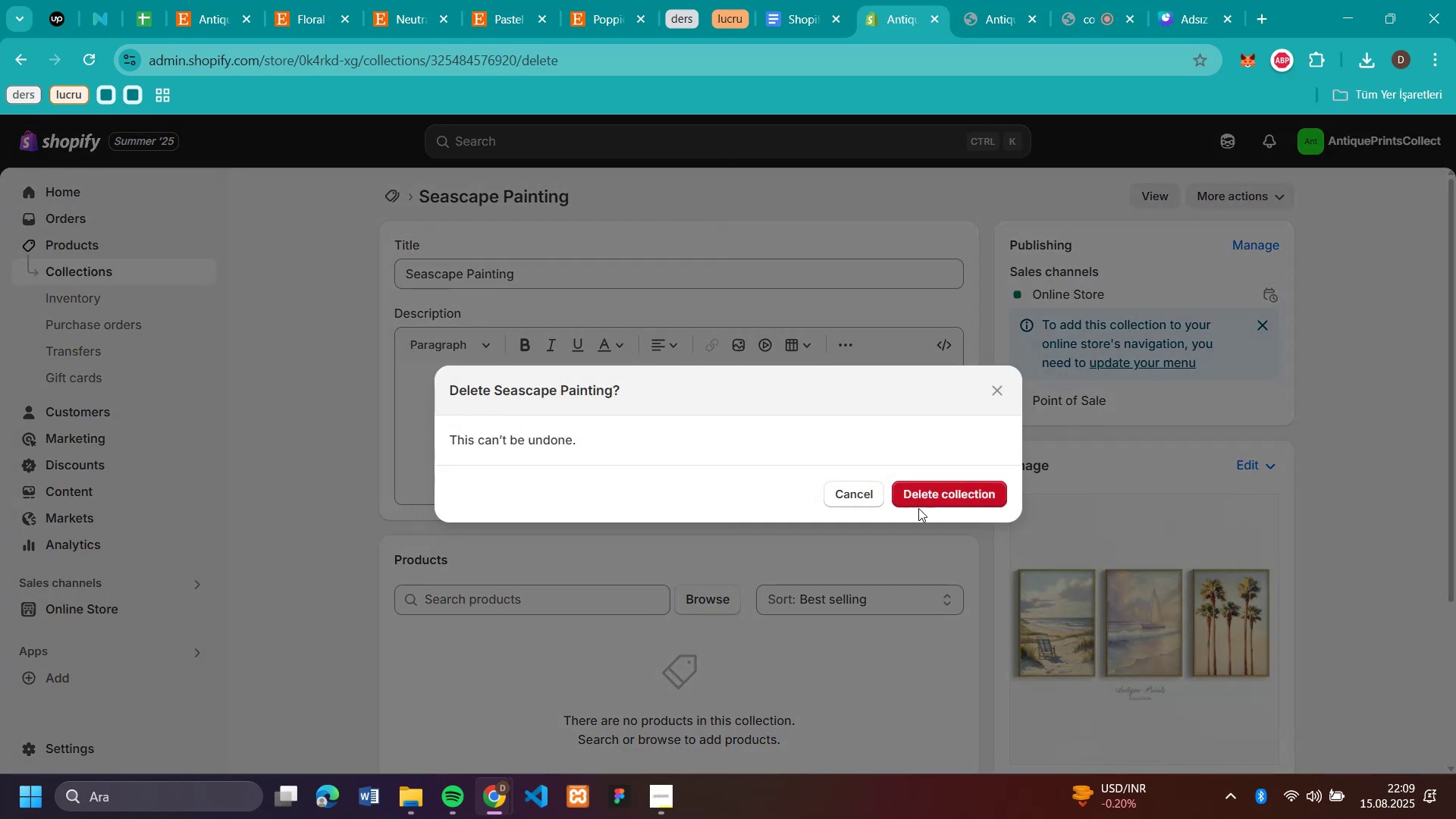 
left_click([946, 494])
 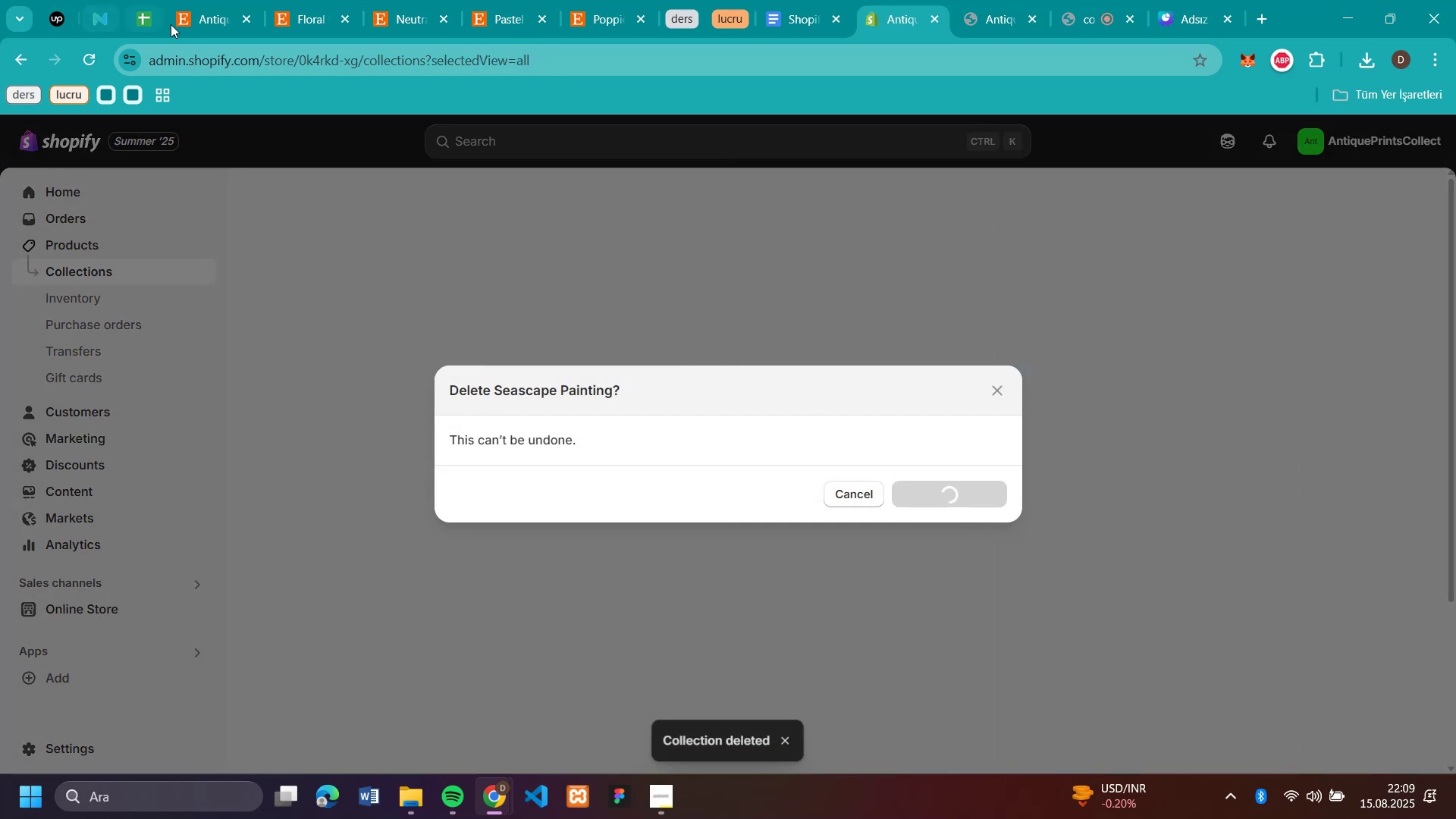 
left_click([220, 20])
 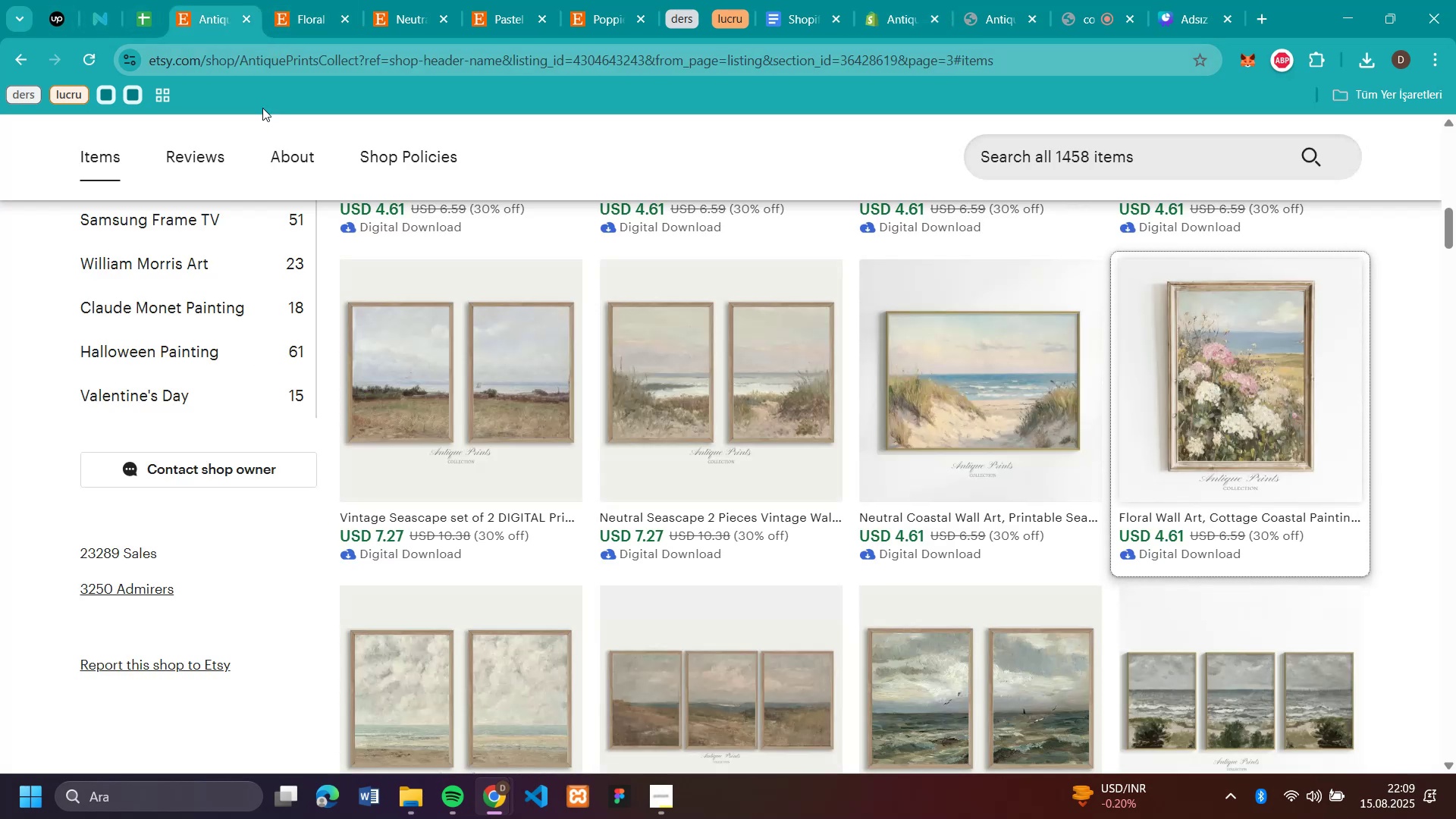 
scroll: coordinate [513, 527], scroll_direction: up, amount: 4.0
 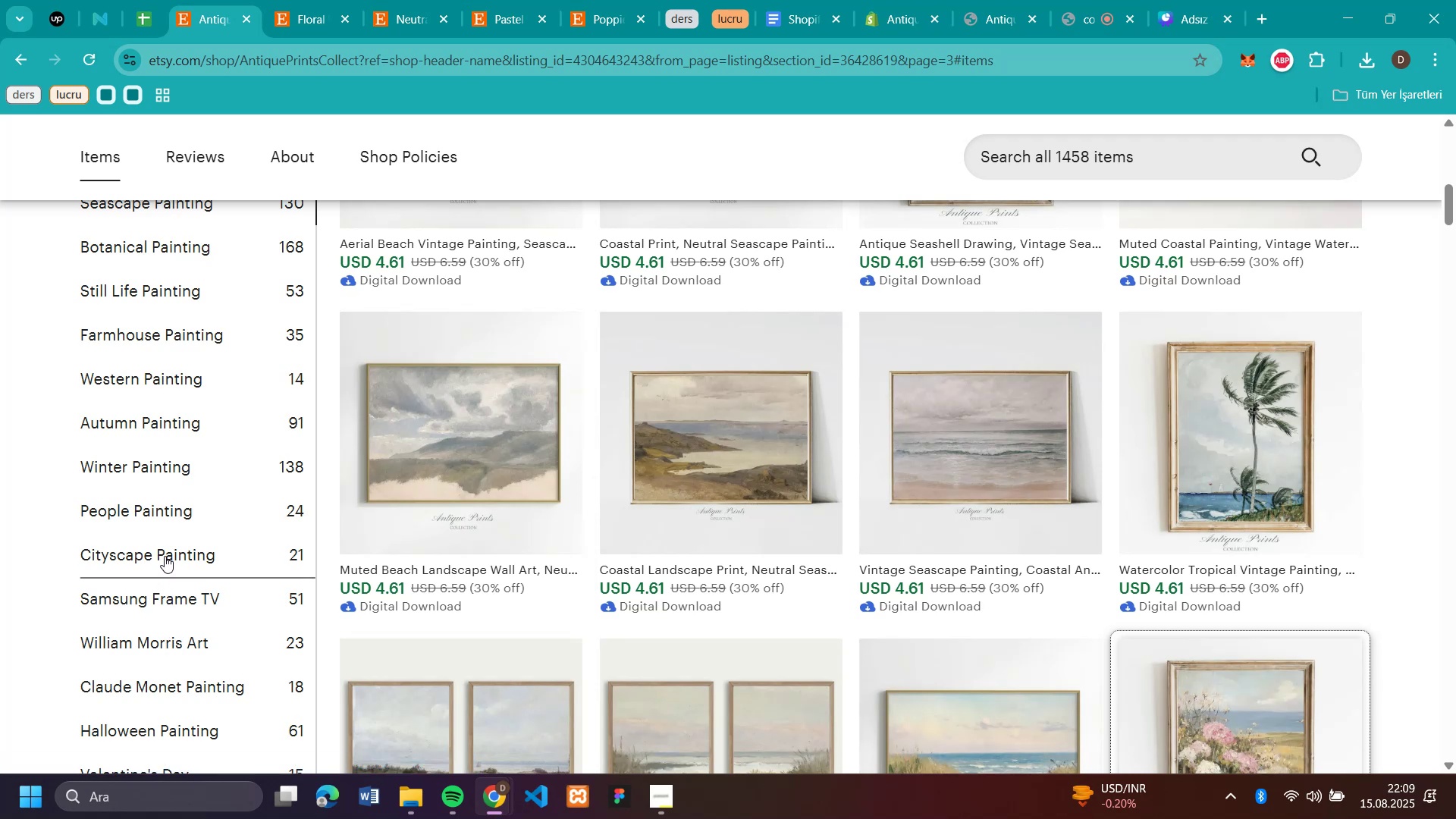 
left_click([165, 556])
 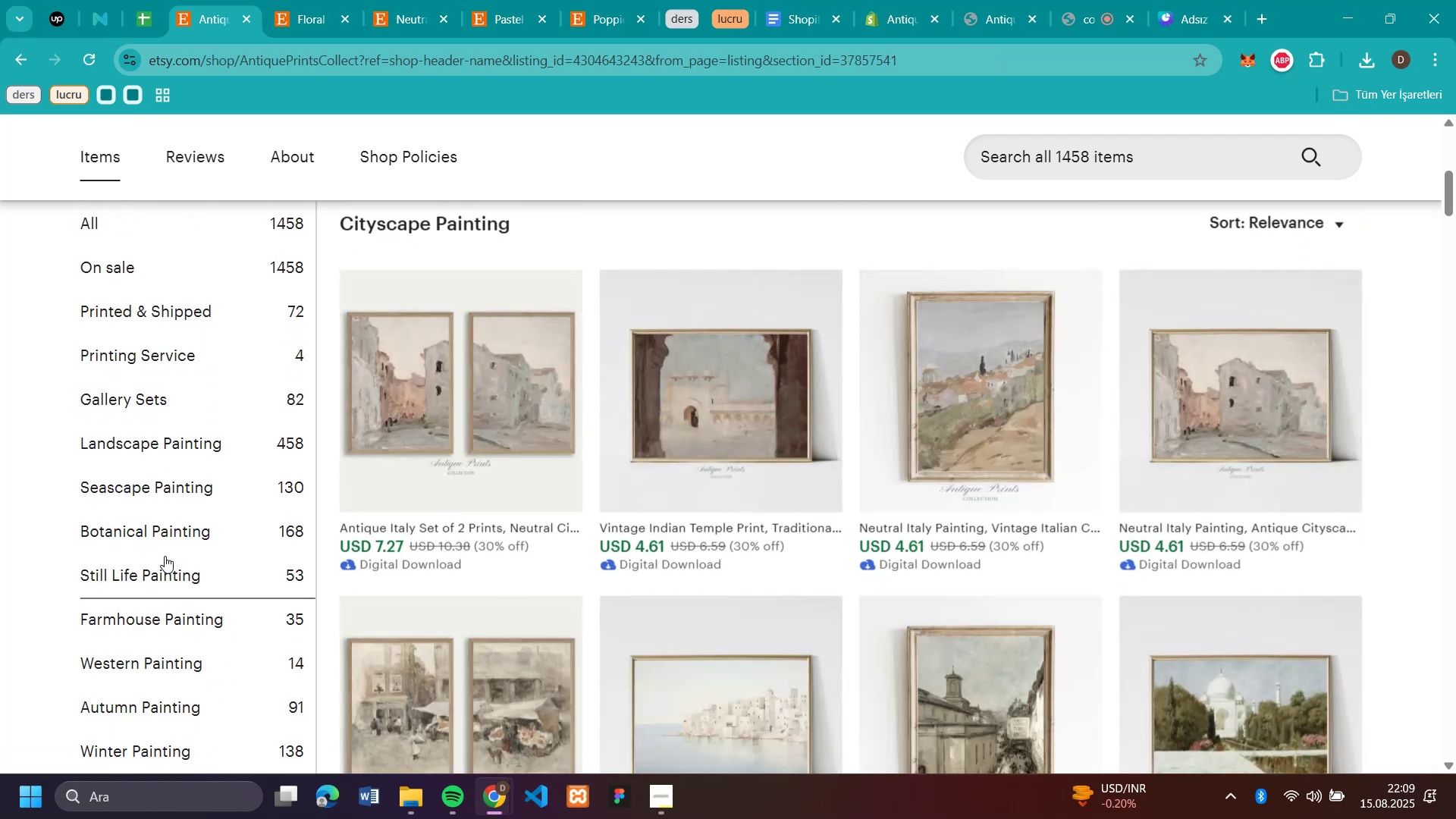 
scroll: coordinate [486, 566], scroll_direction: down, amount: 1.0
 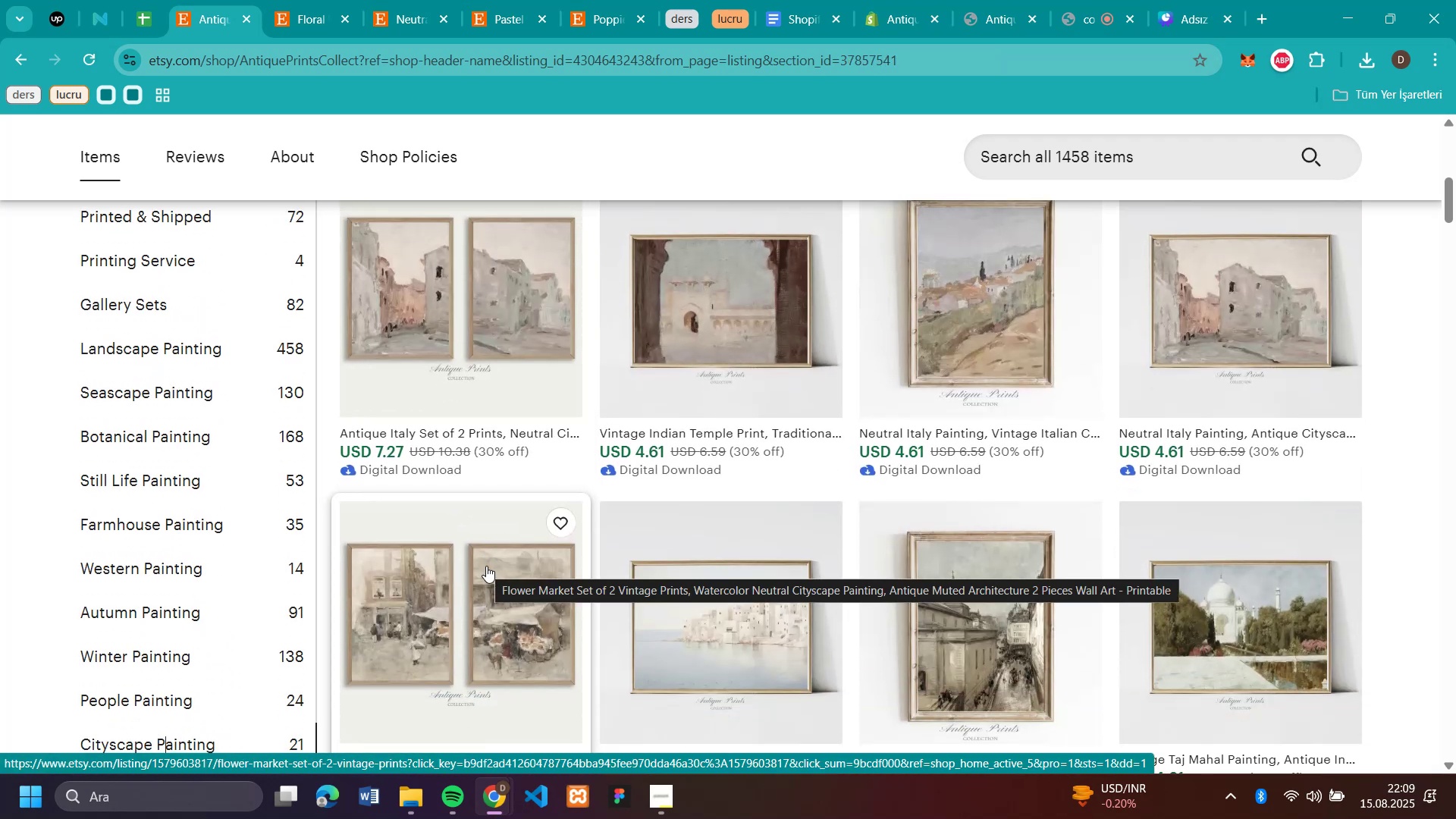 
scroll: coordinate [303, 576], scroll_direction: none, amount: 0.0
 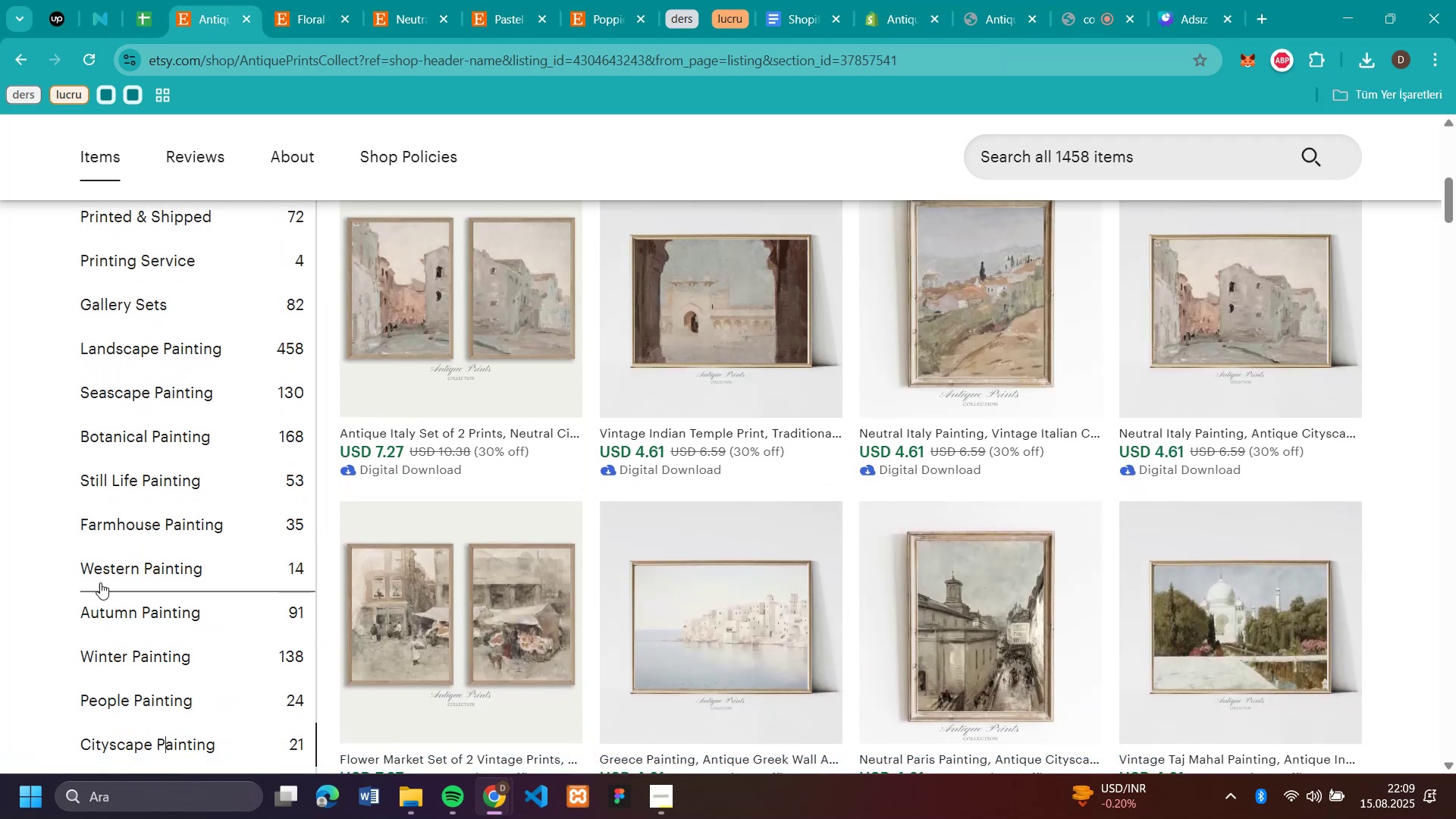 
left_click([103, 574])
 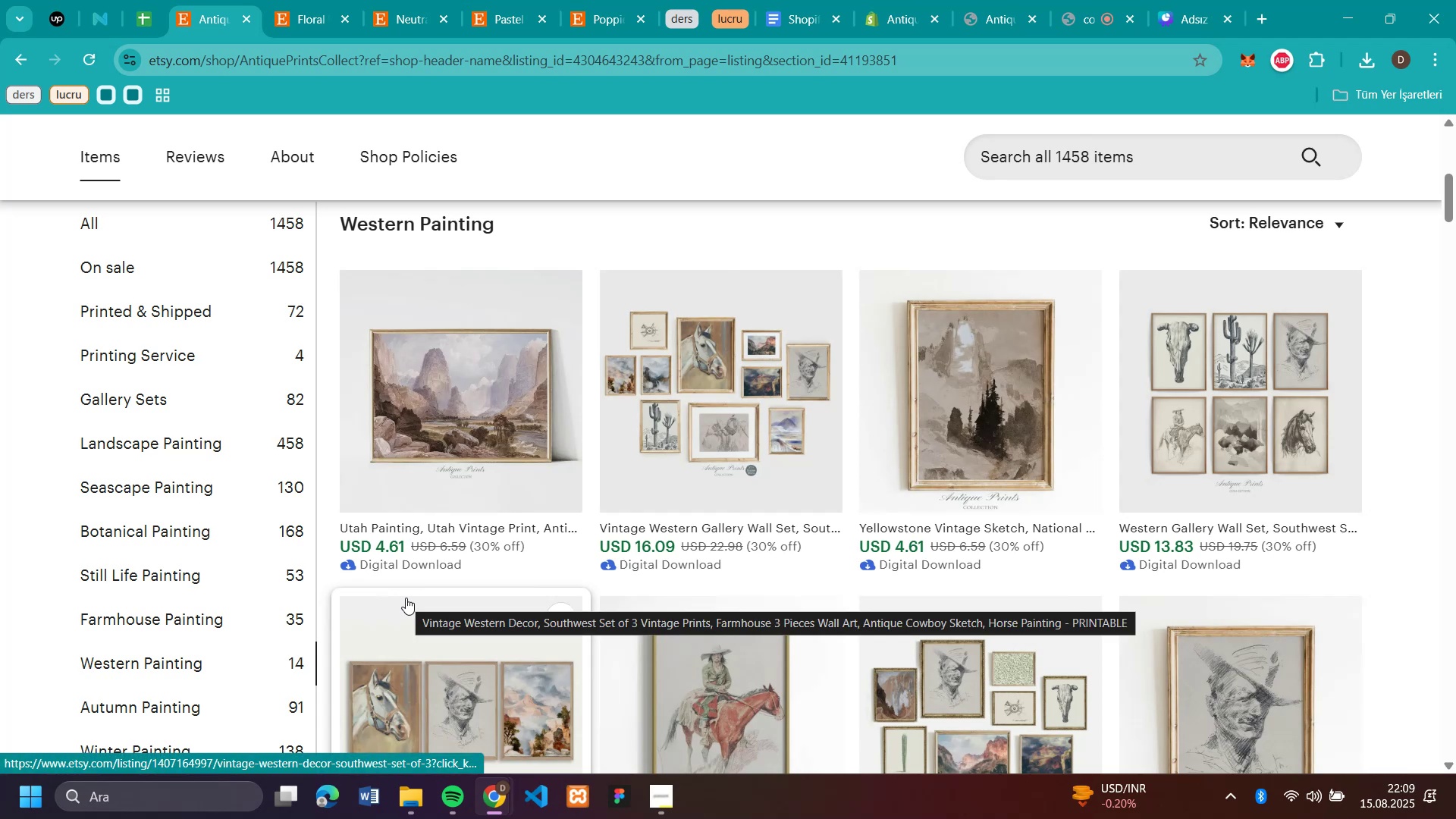 
scroll: coordinate [406, 598], scroll_direction: down, amount: 1.0
 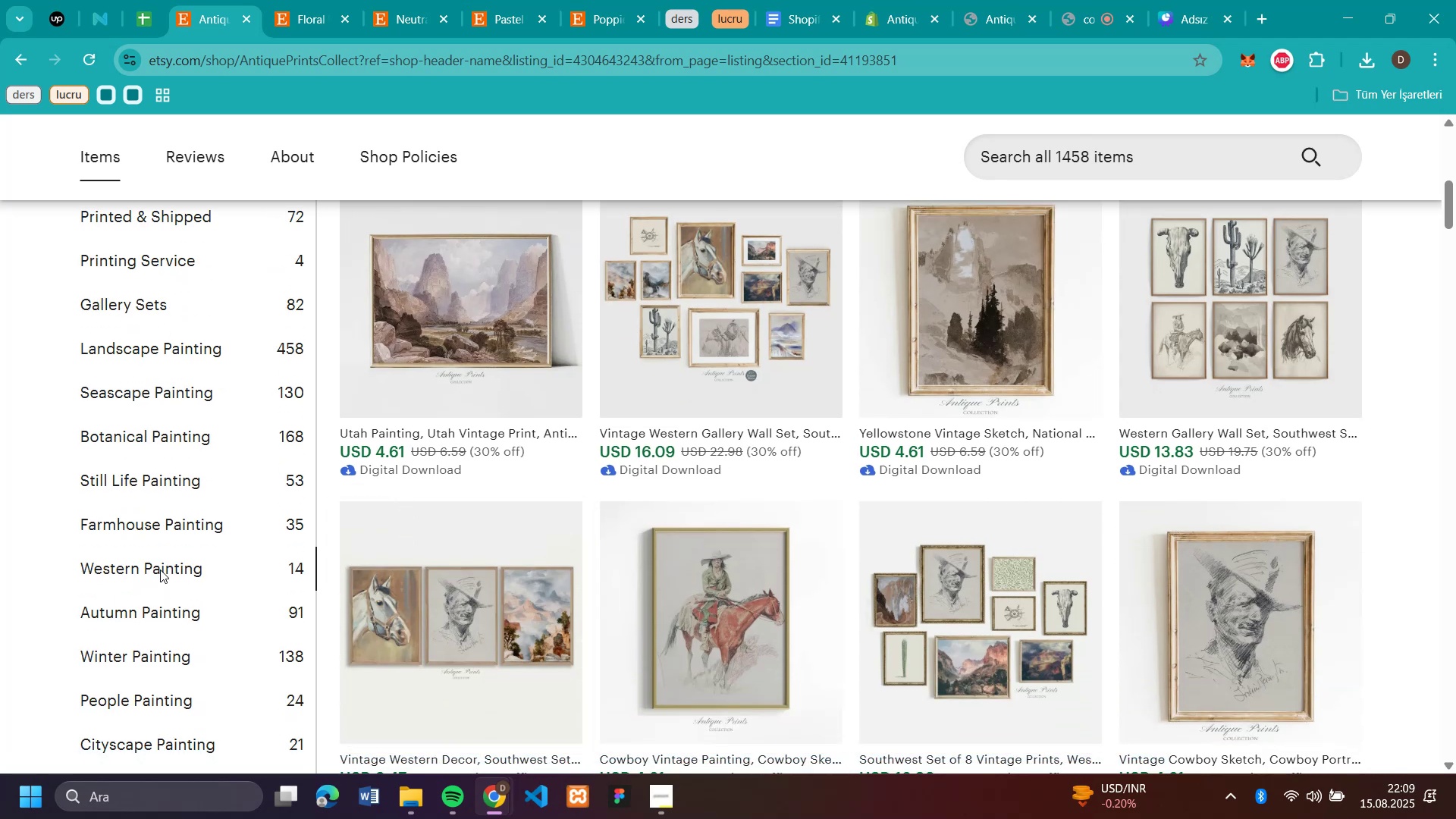 
left_click([171, 523])
 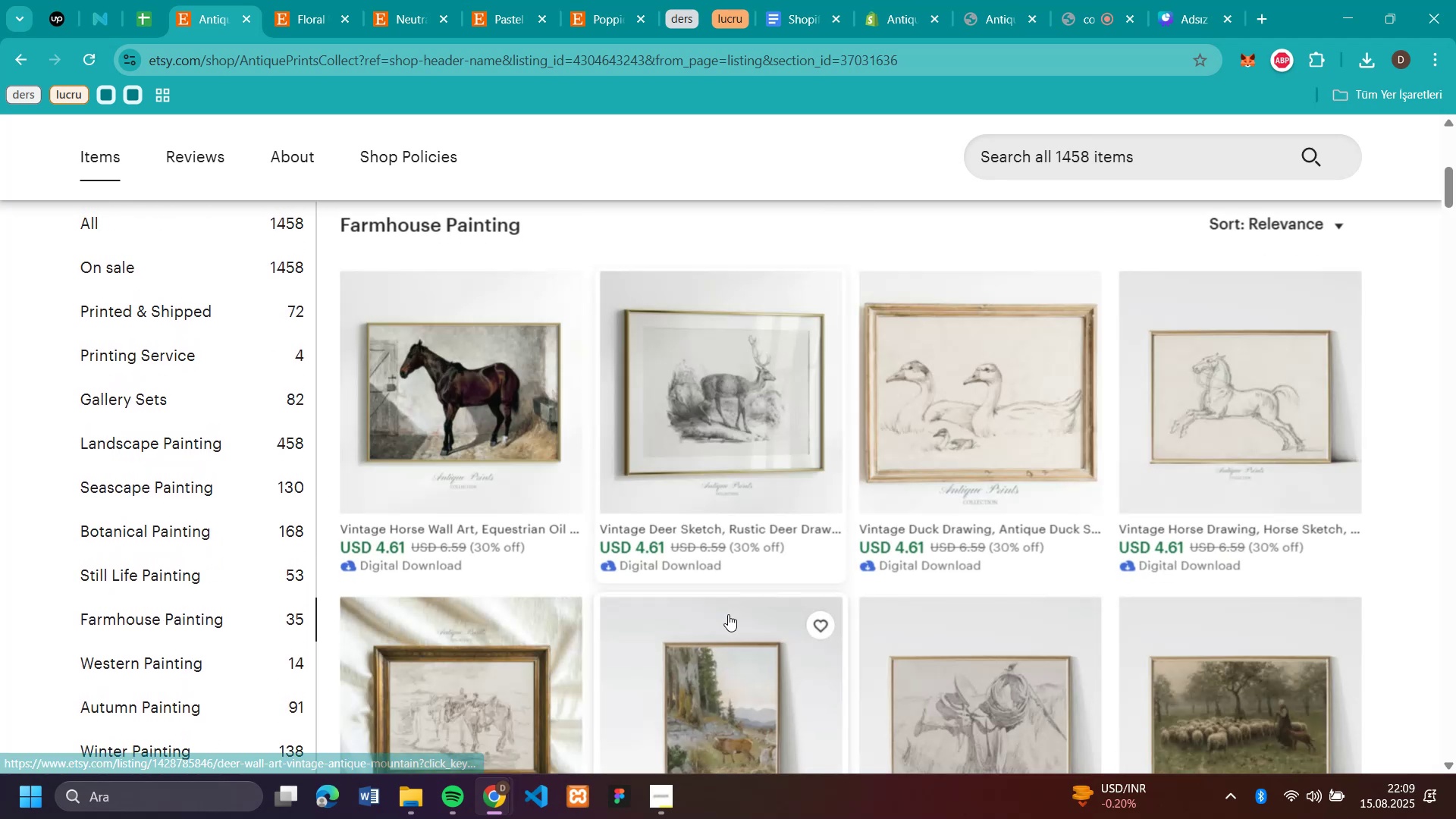 
scroll: coordinate [728, 614], scroll_direction: down, amount: 2.0
 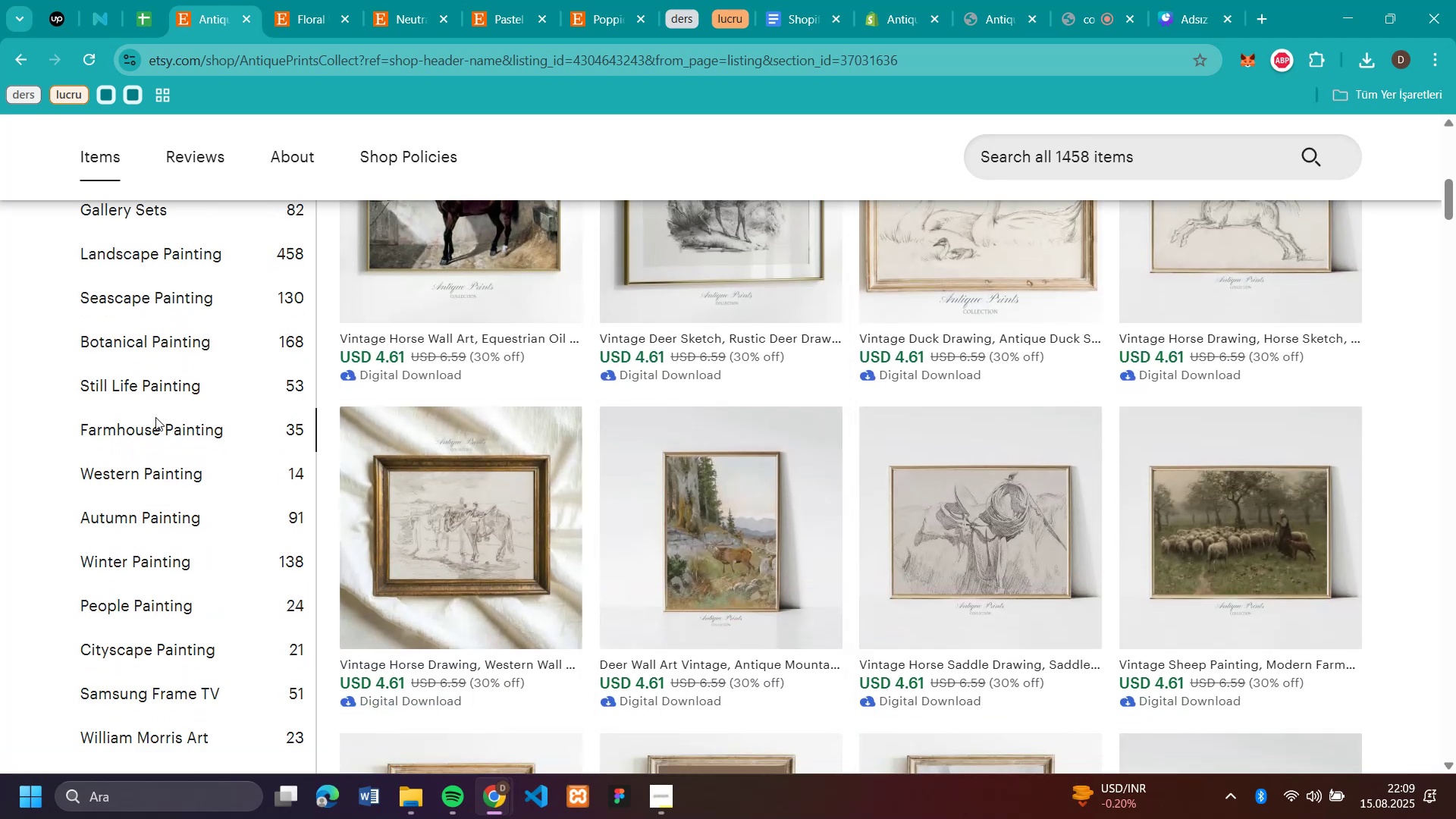 
left_click([155, 429])
 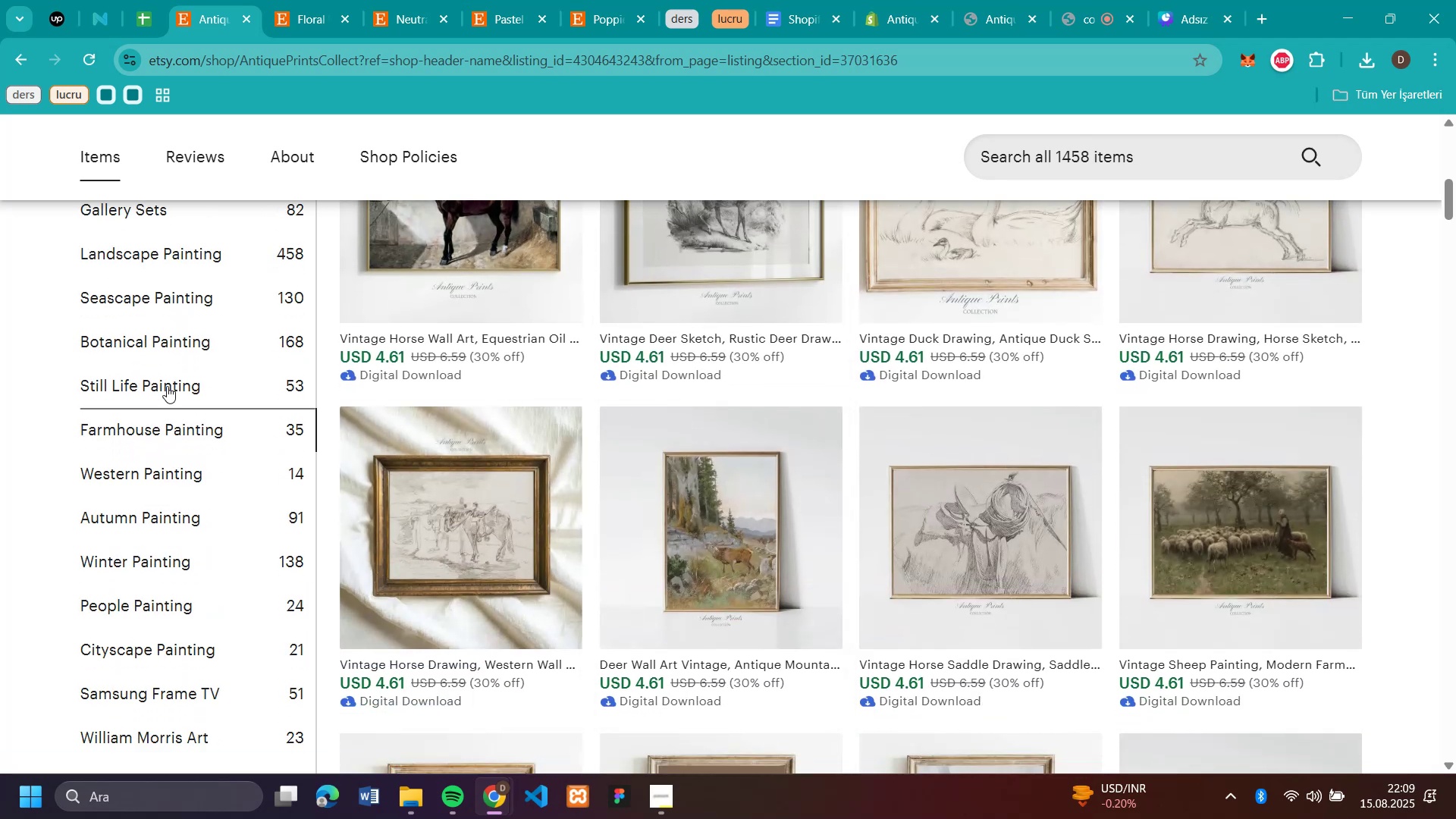 
left_click([167, 386])
 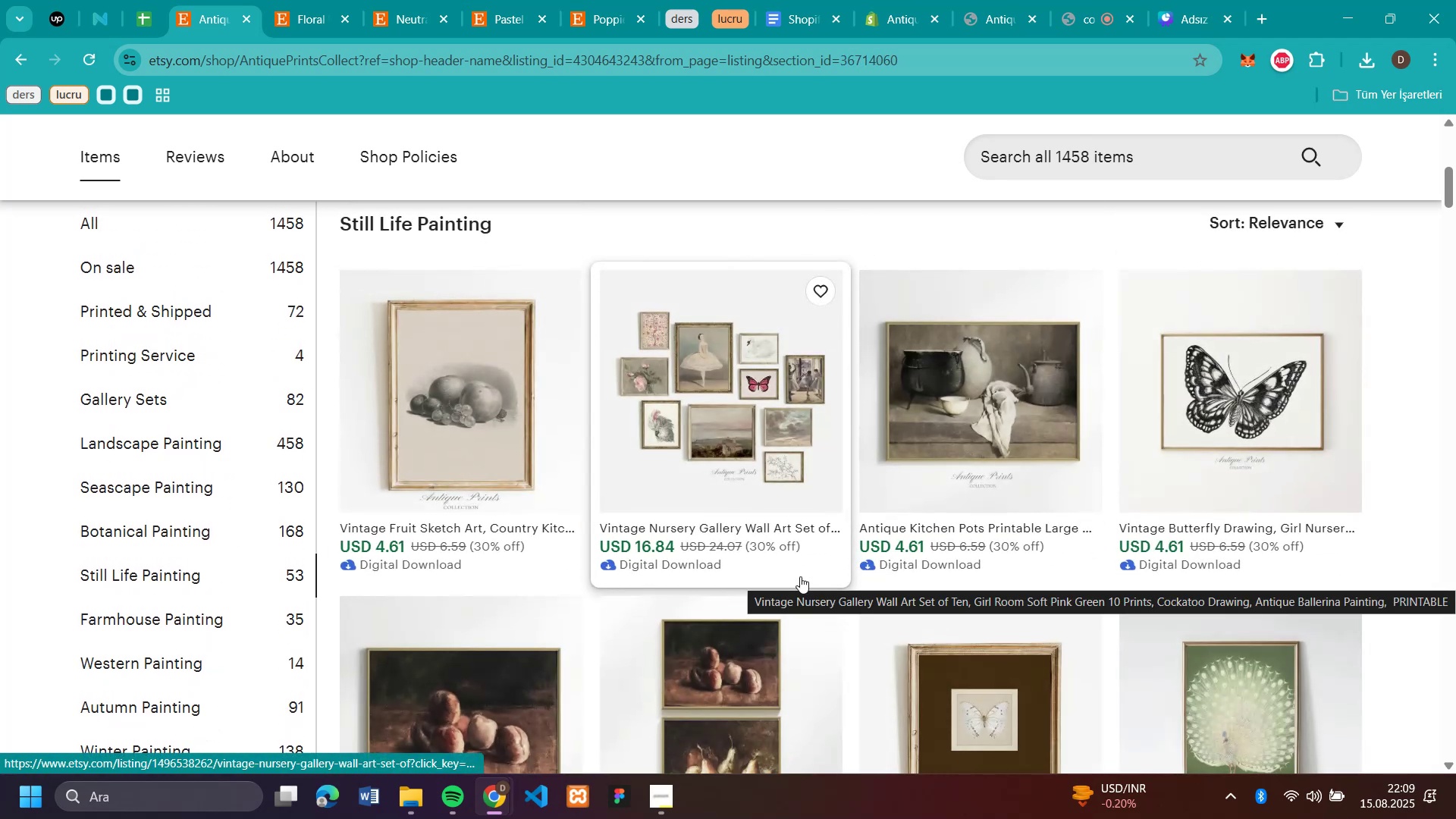 
scroll: coordinate [801, 577], scroll_direction: down, amount: 1.0
 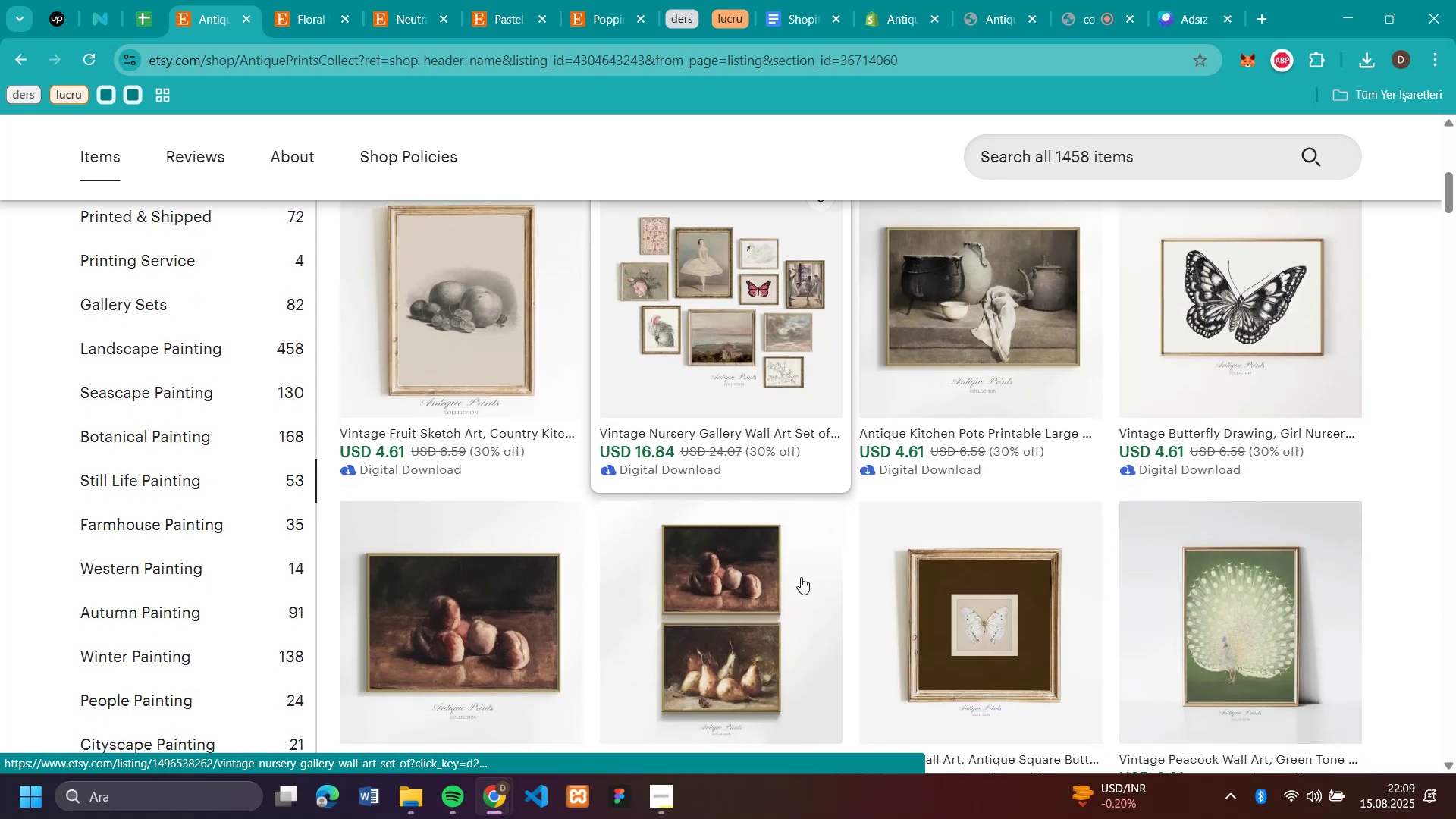 
scroll: coordinate [801, 577], scroll_direction: up, amount: 1.0
 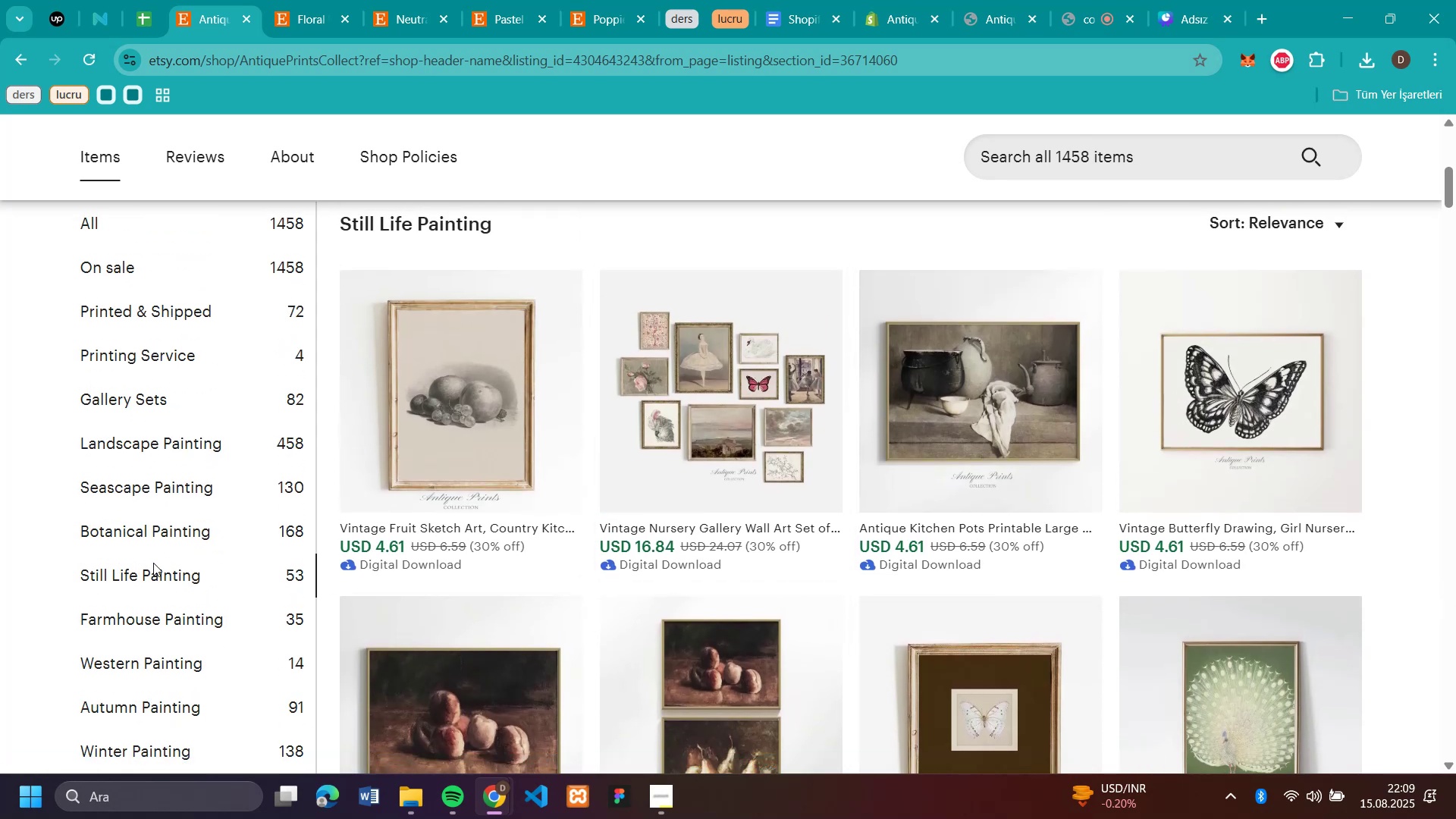 
left_click([172, 525])
 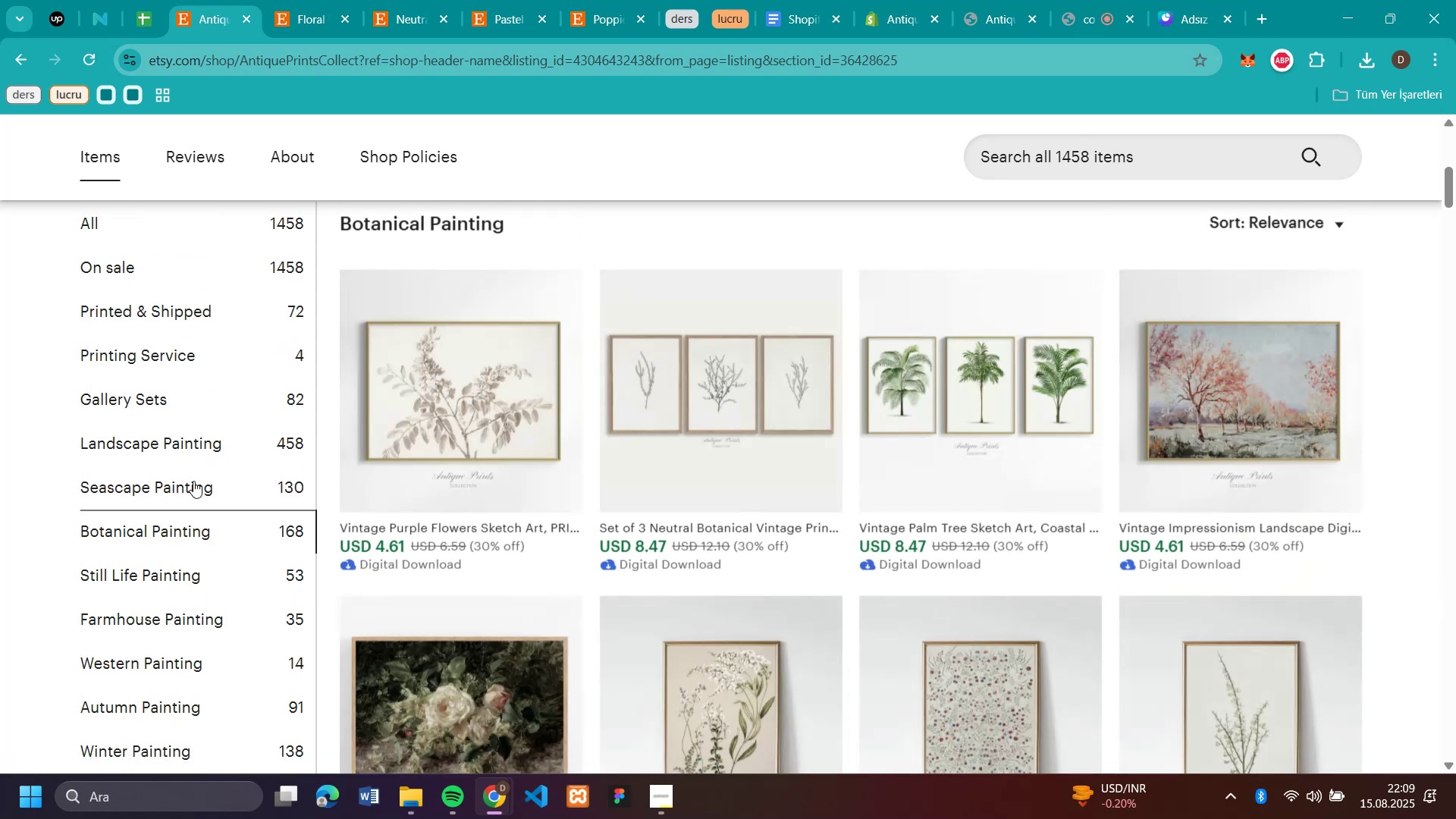 
left_click([193, 481])
 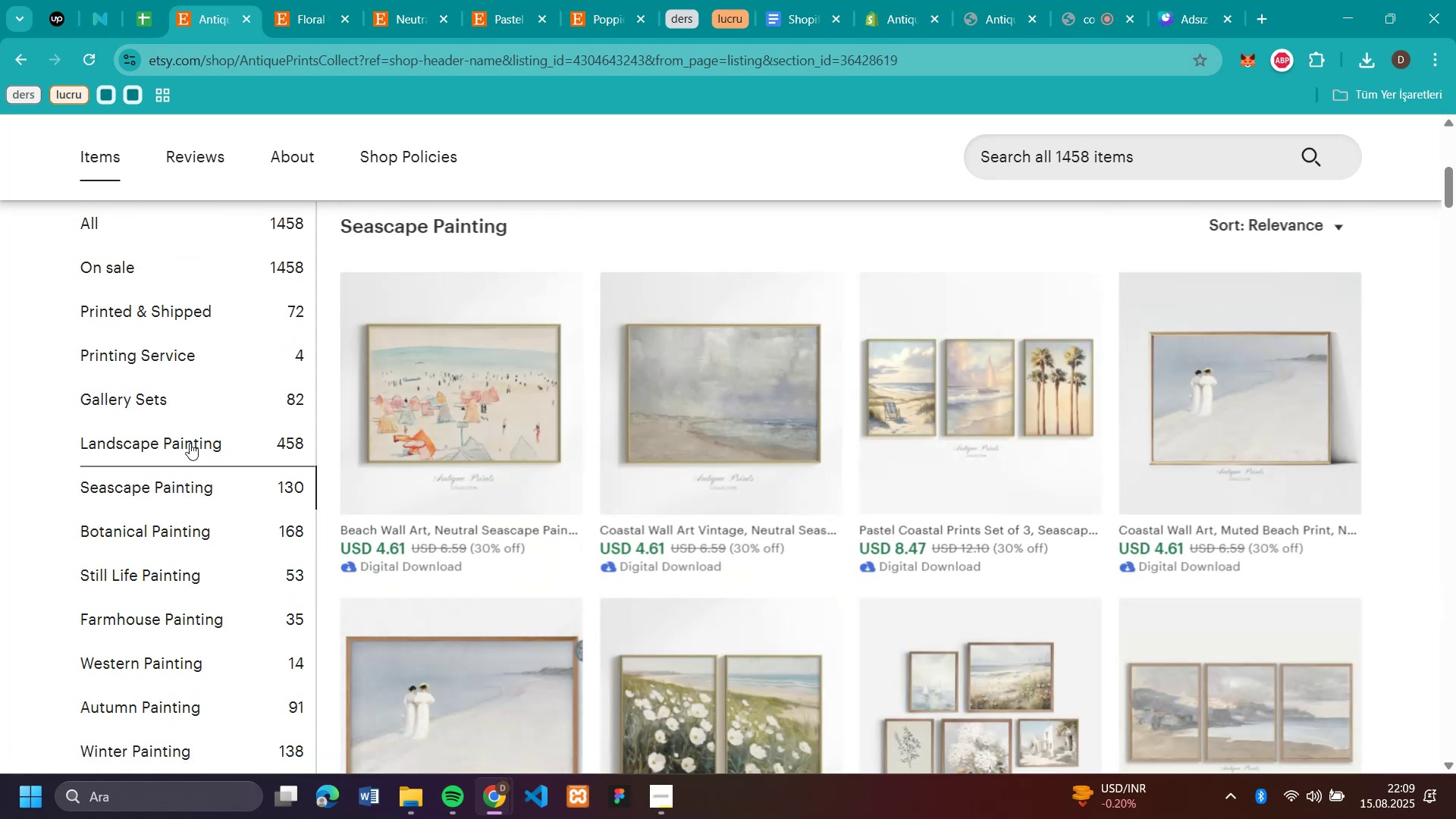 
left_click([190, 443])
 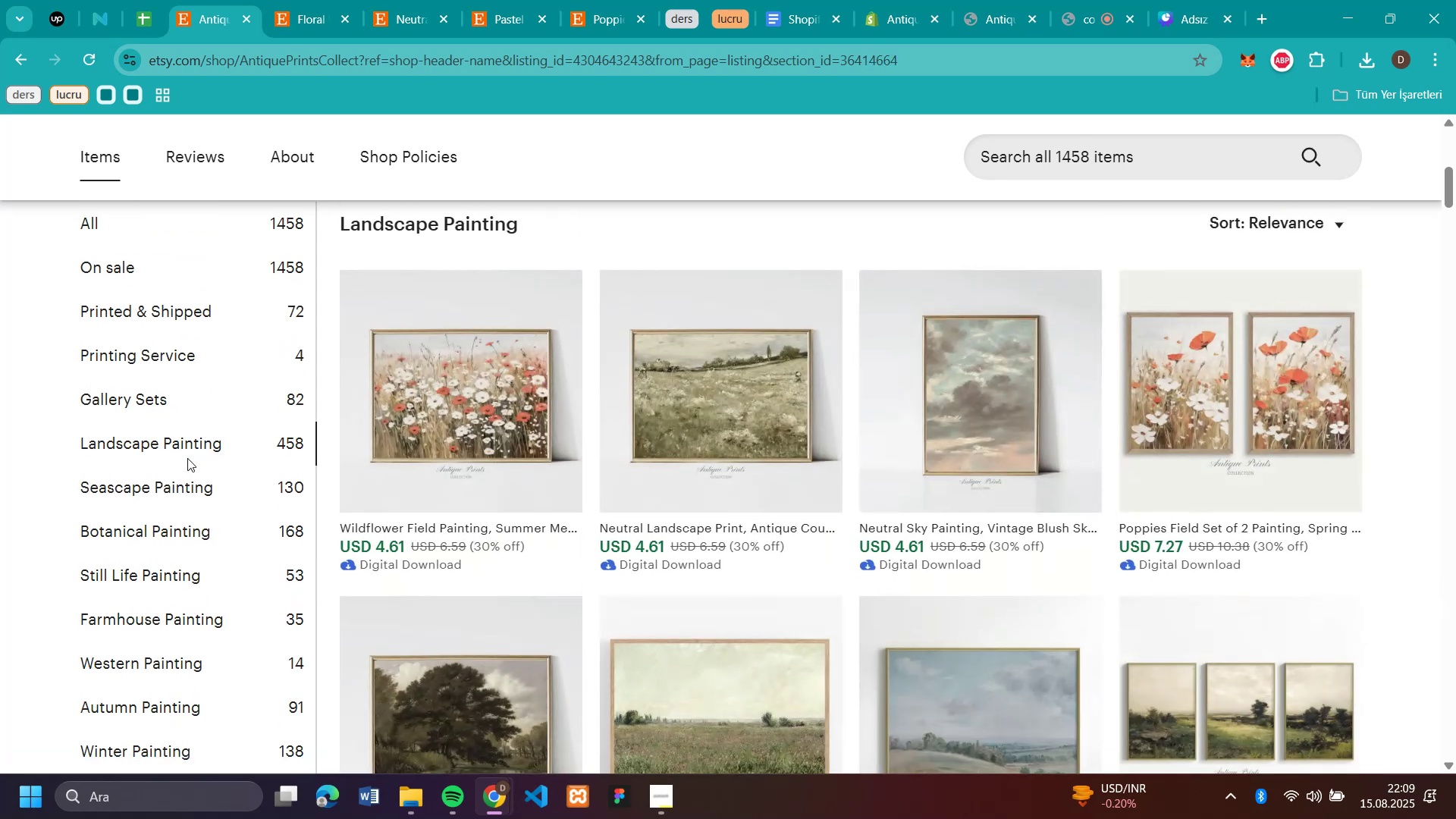 
left_click([182, 474])
 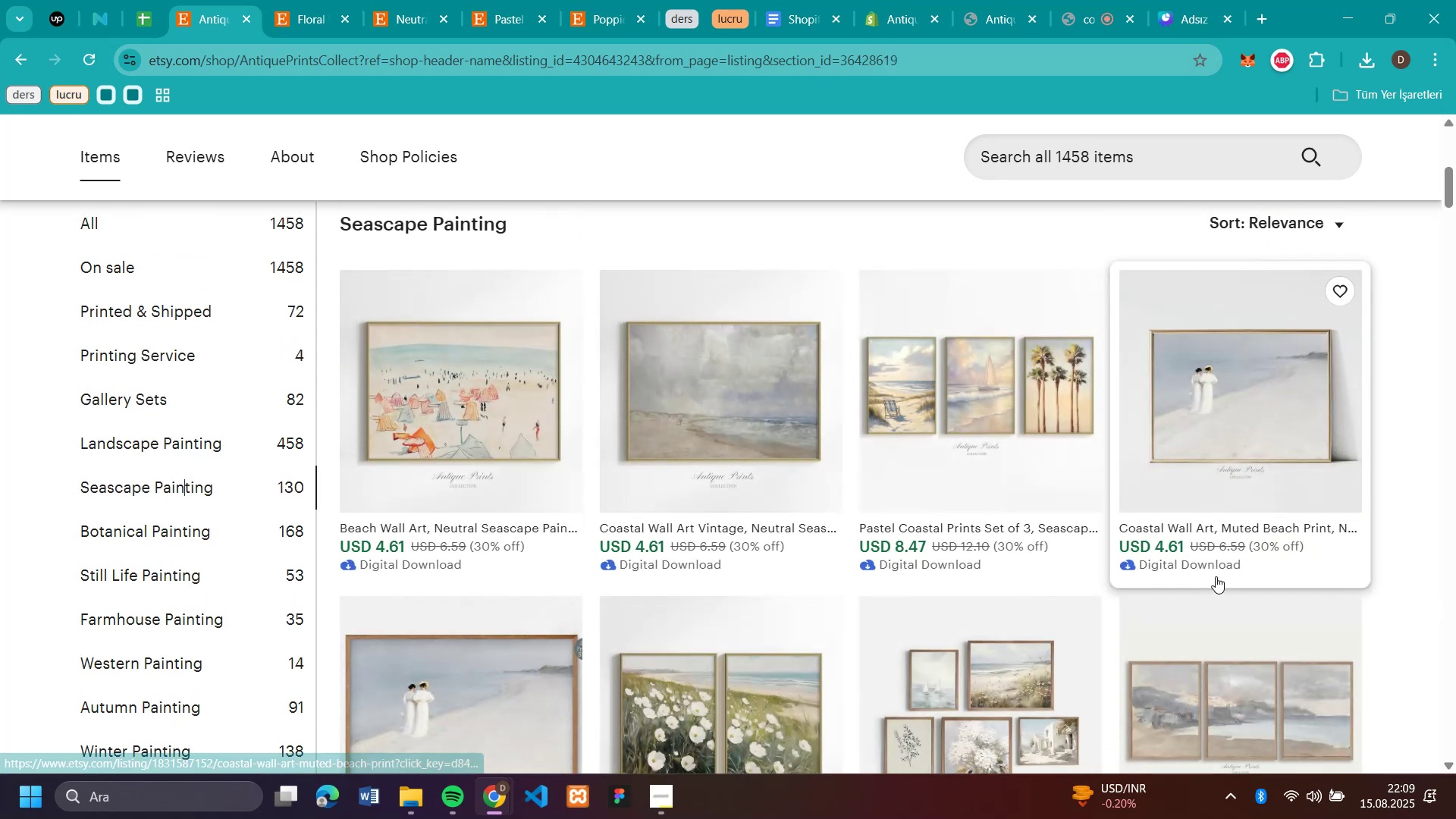 
scroll: coordinate [1098, 403], scroll_direction: down, amount: 11.0
 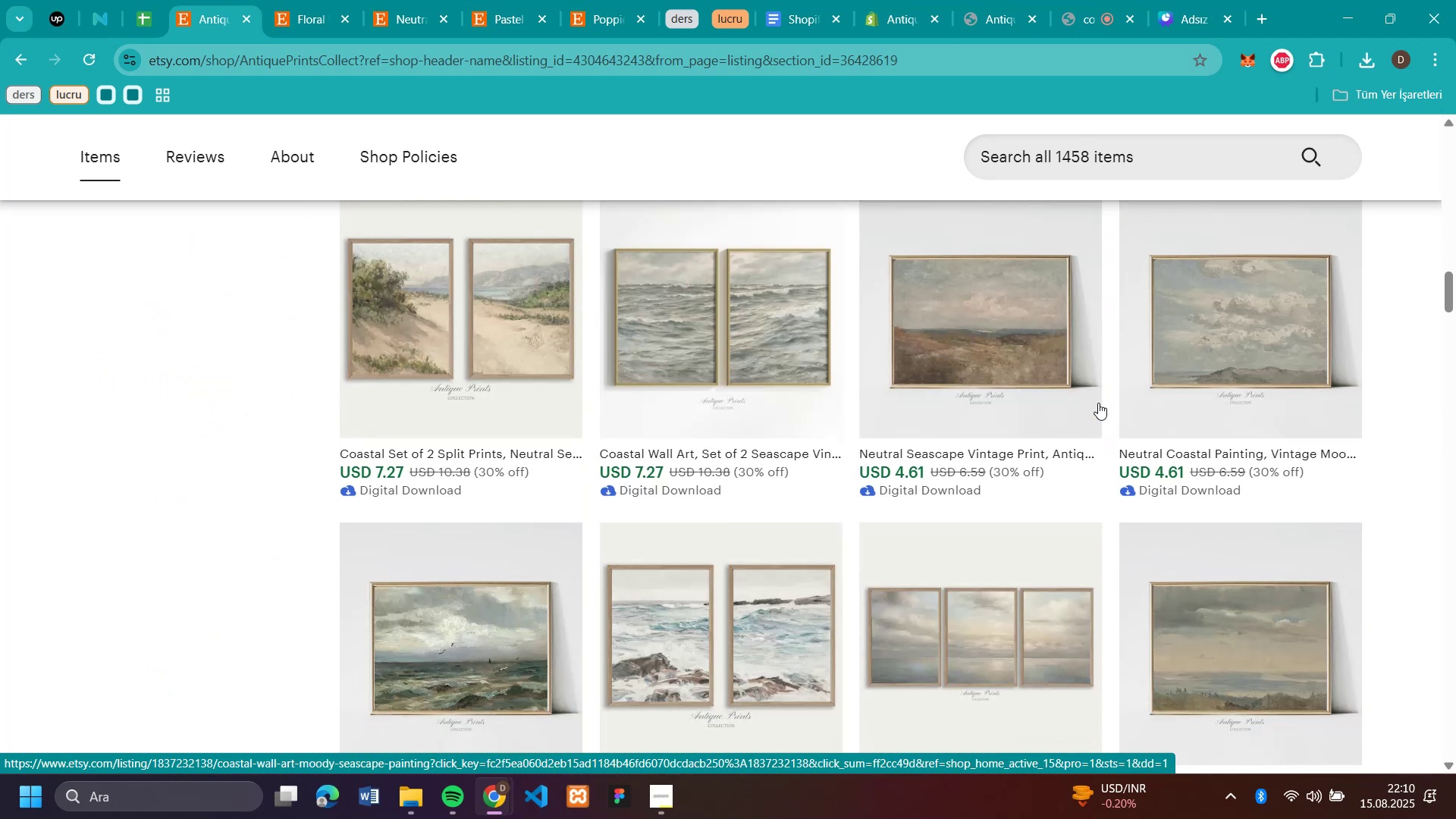 
scroll: coordinate [1098, 403], scroll_direction: up, amount: 10.0
 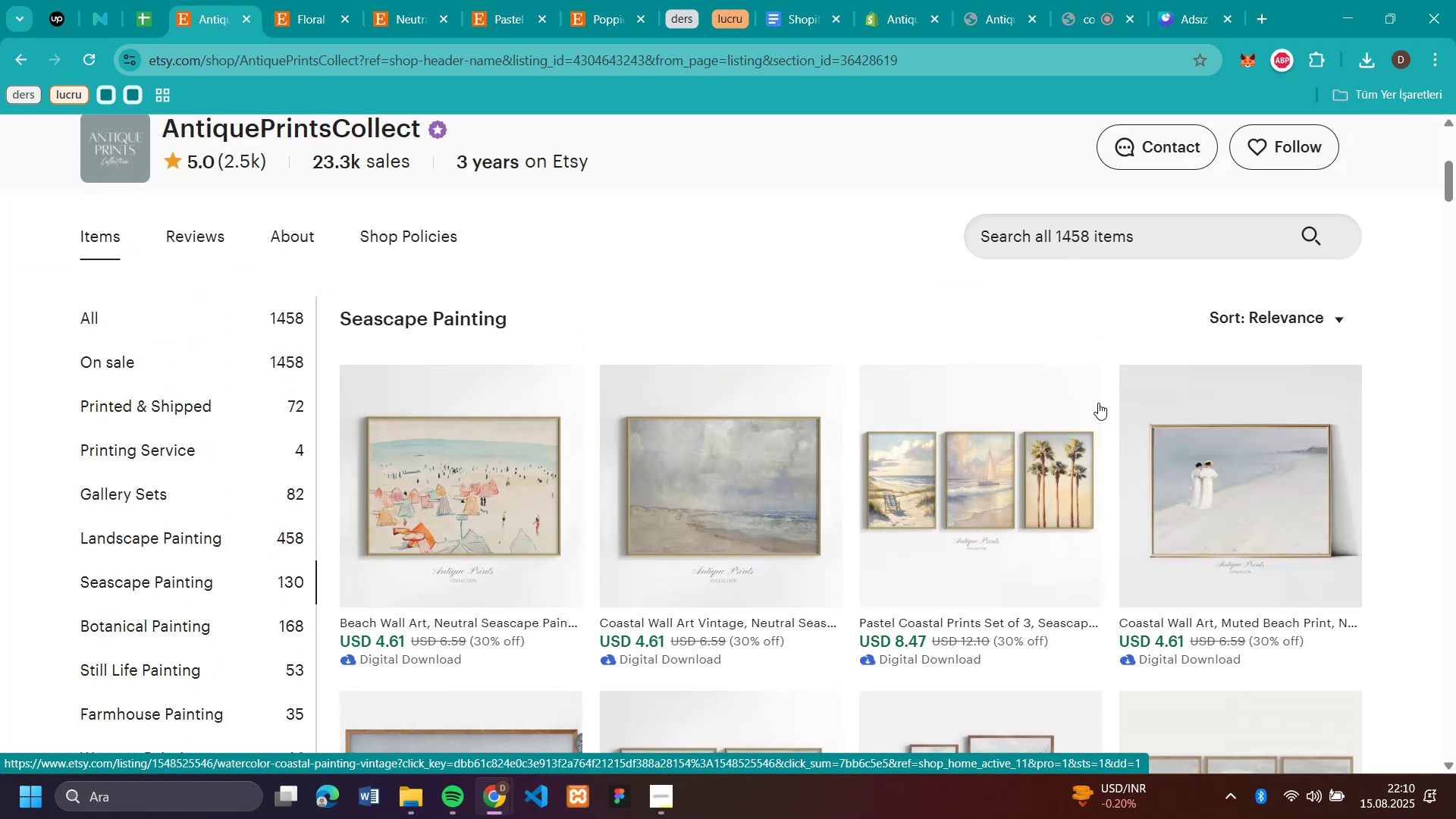 
scroll: coordinate [1098, 403], scroll_direction: down, amount: 26.0
 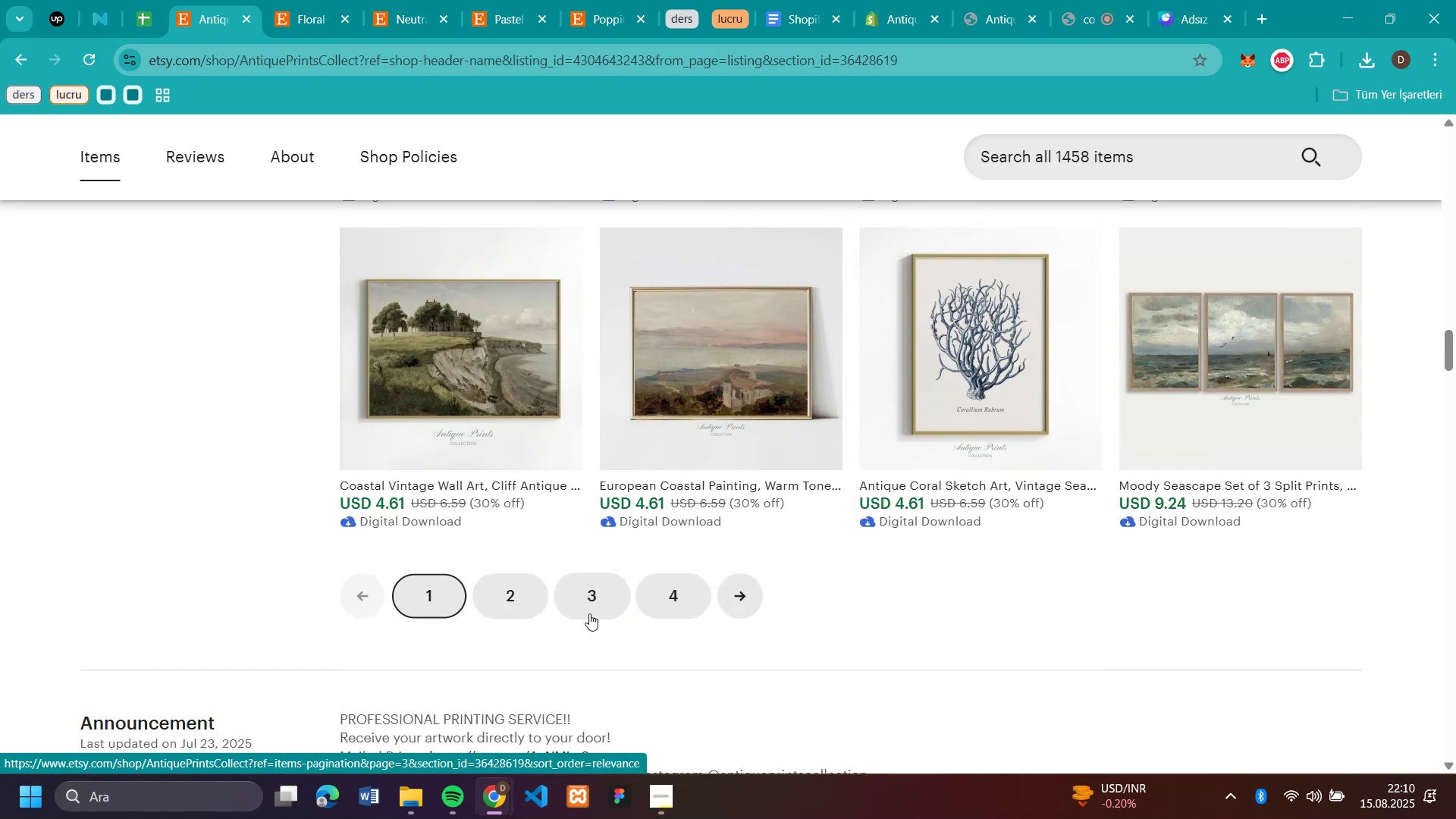 
left_click([667, 594])
 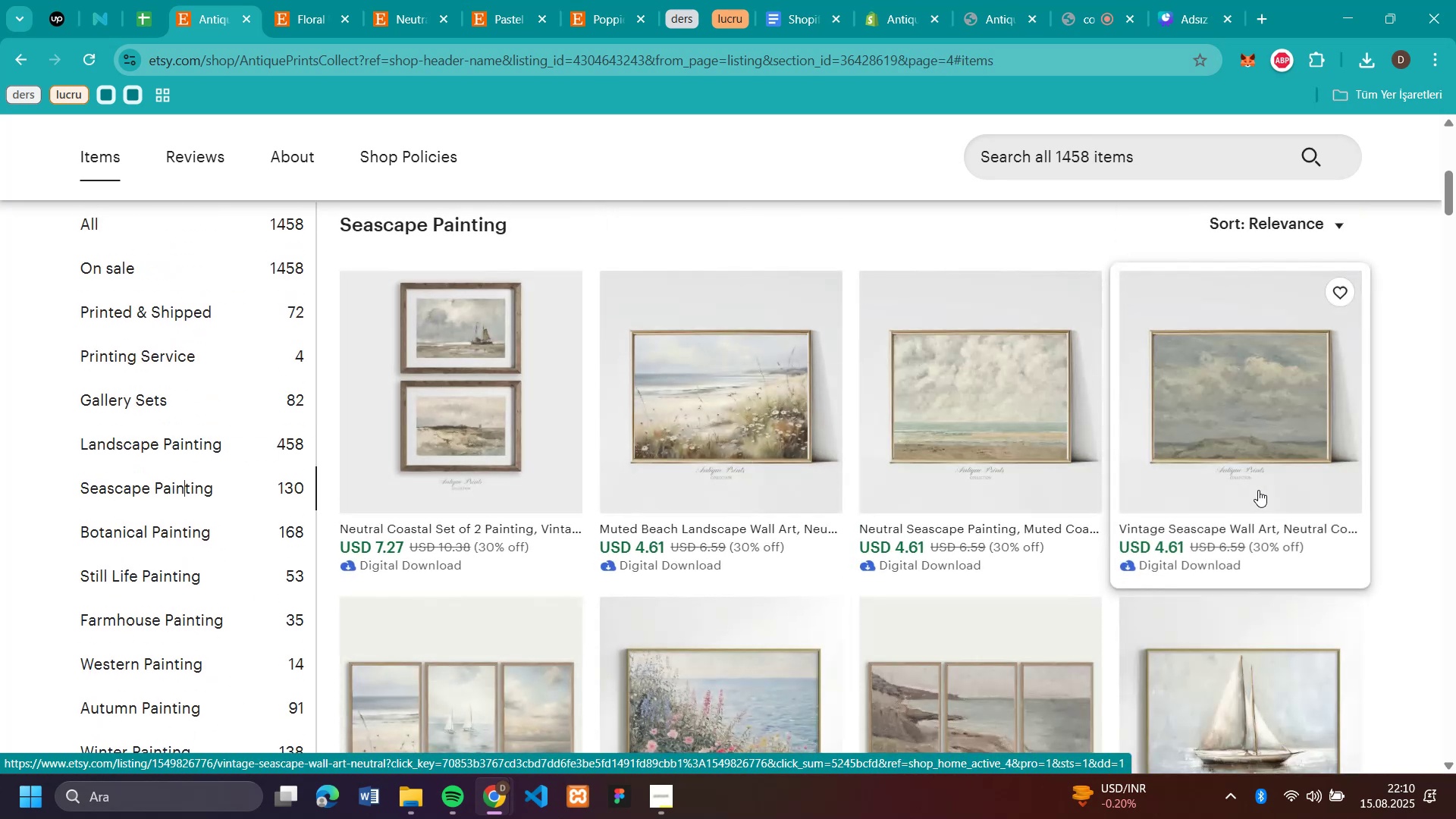 
scroll: coordinate [1258, 490], scroll_direction: down, amount: 1.0
 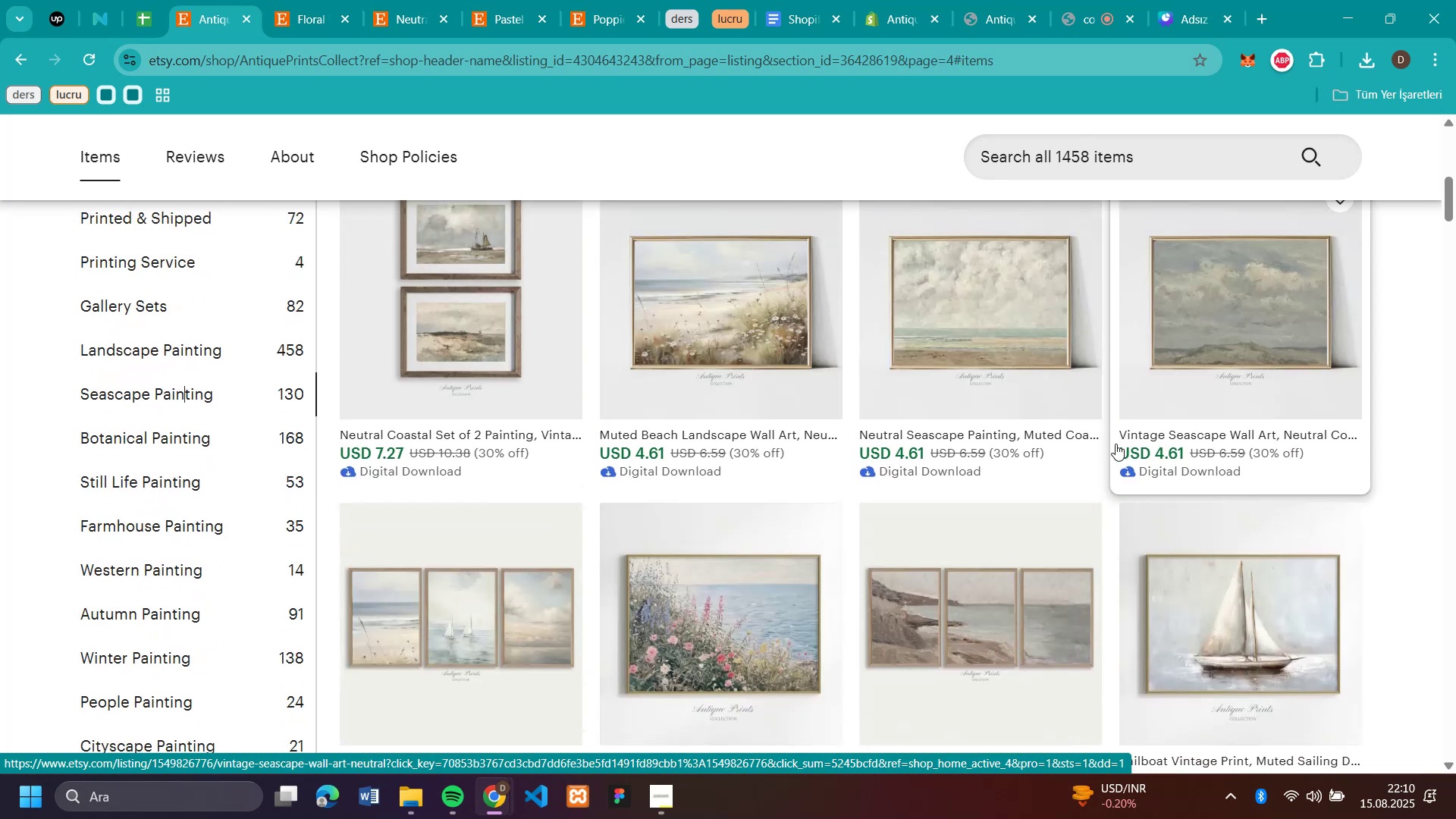 
scroll: coordinate [534, 390], scroll_direction: up, amount: 2.0
 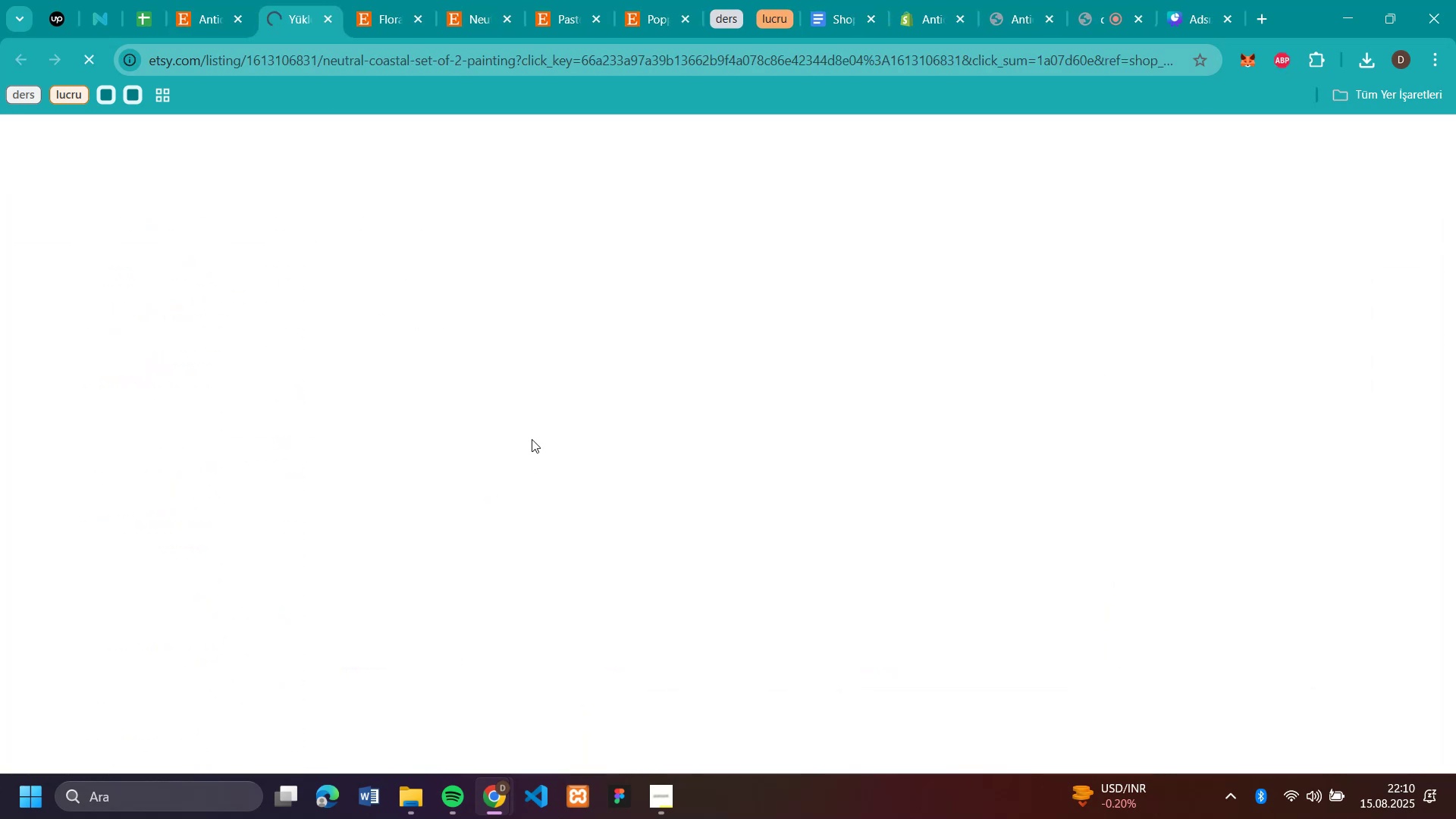 
right_click([531, 439])
 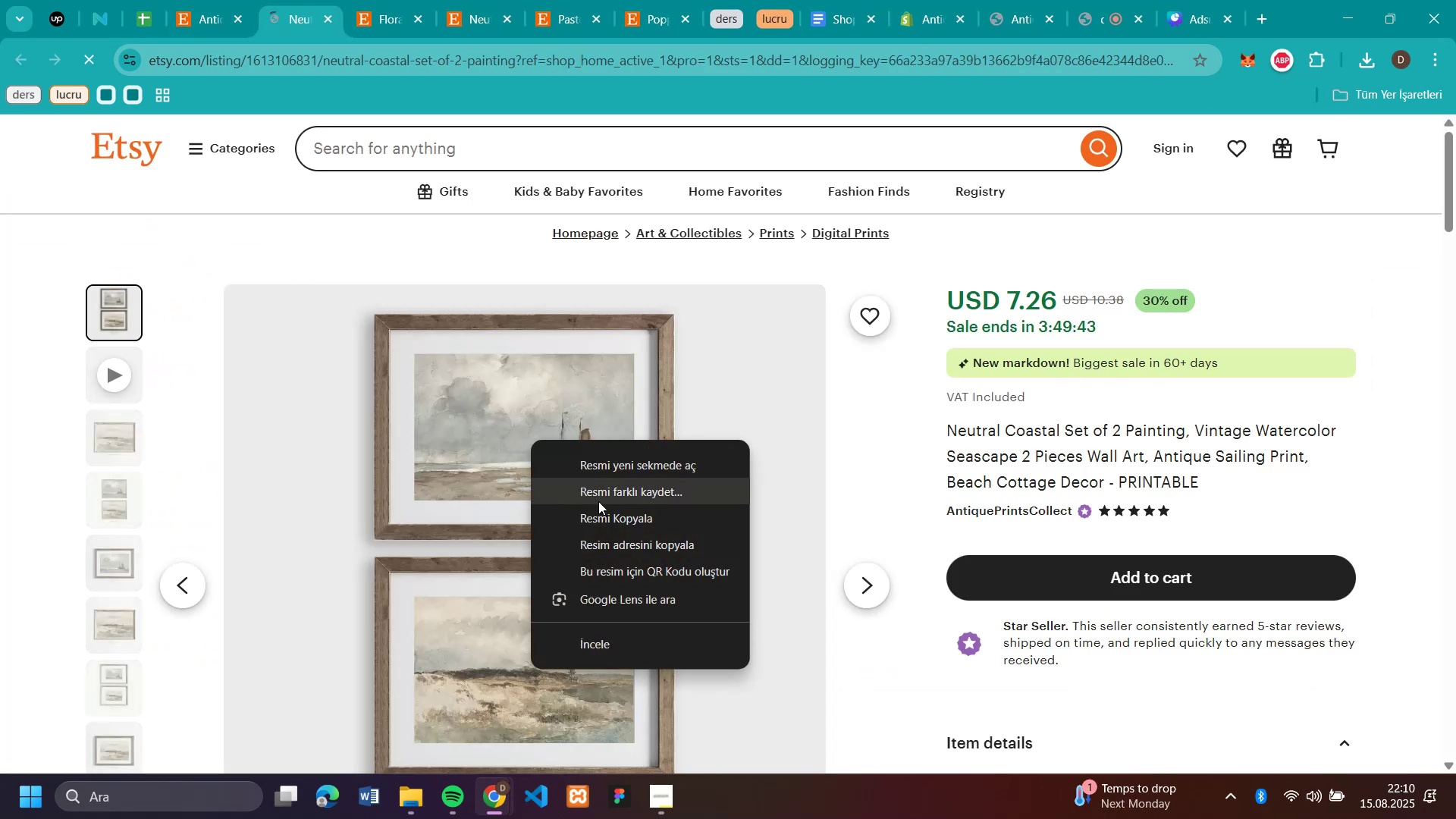 
left_click([598, 501])
 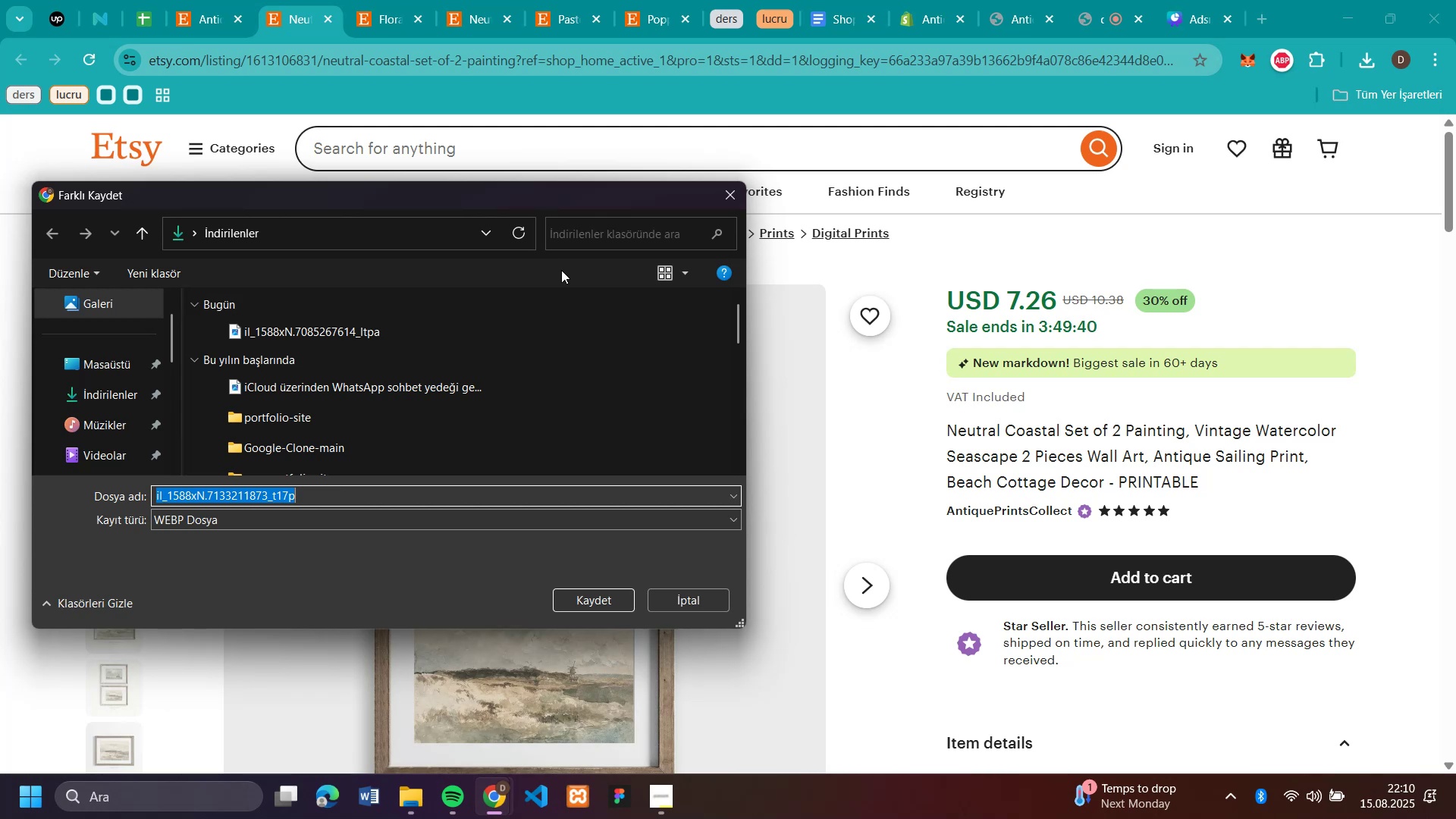 
key(Enter)
 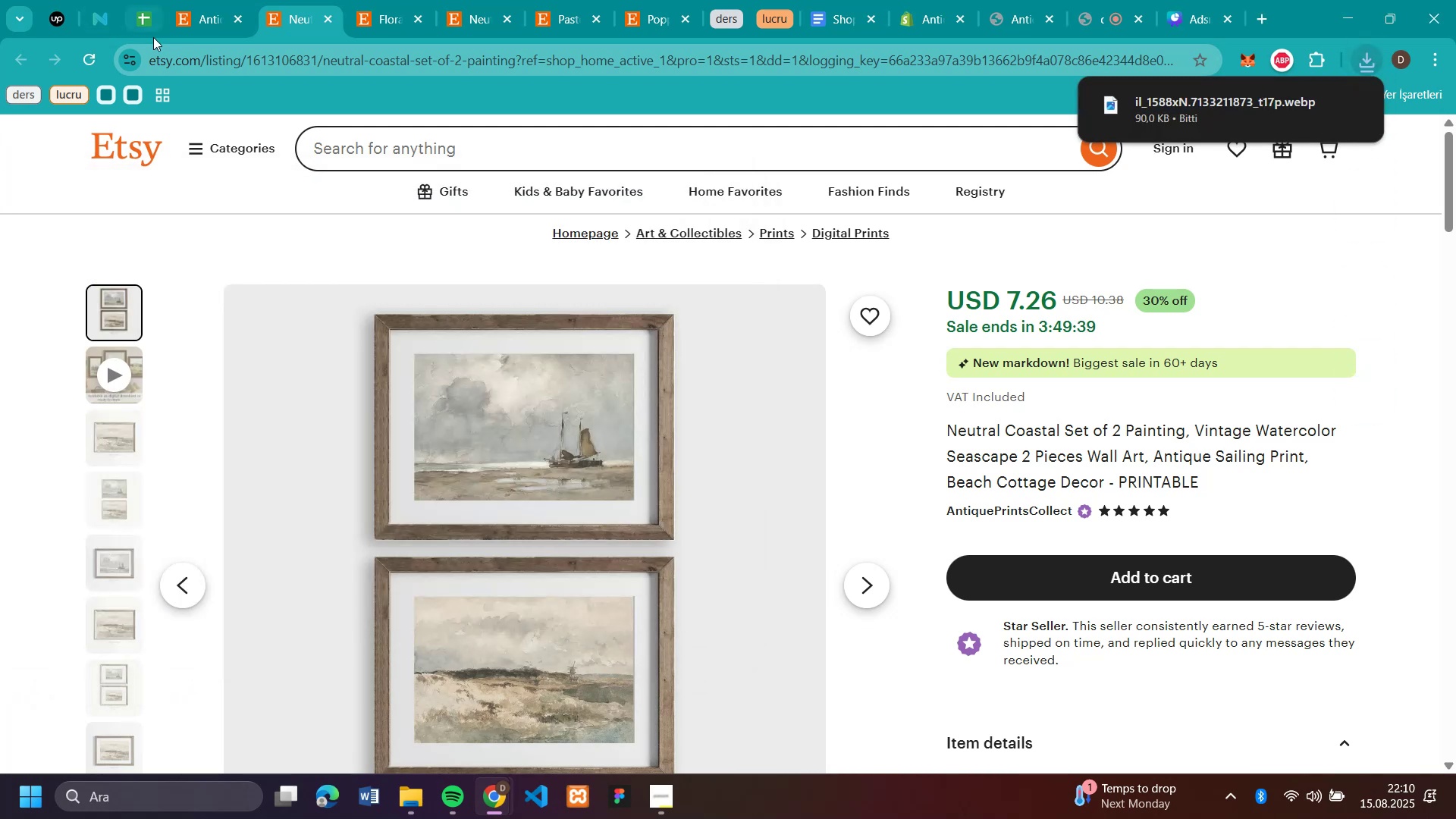 
left_click([205, 19])
 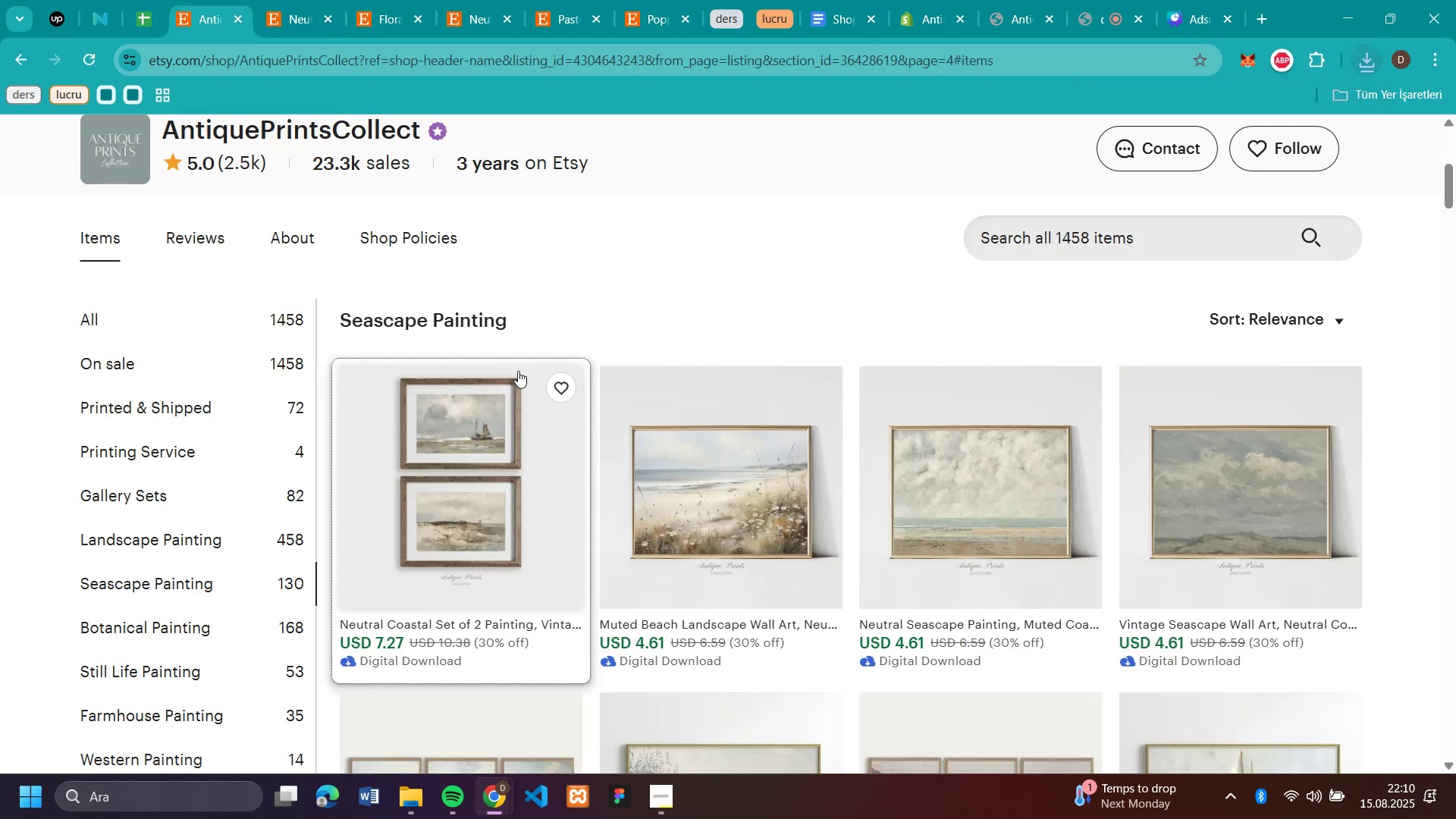 
left_click_drag(start_coordinate=[544, 319], to_coordinate=[341, 331])
 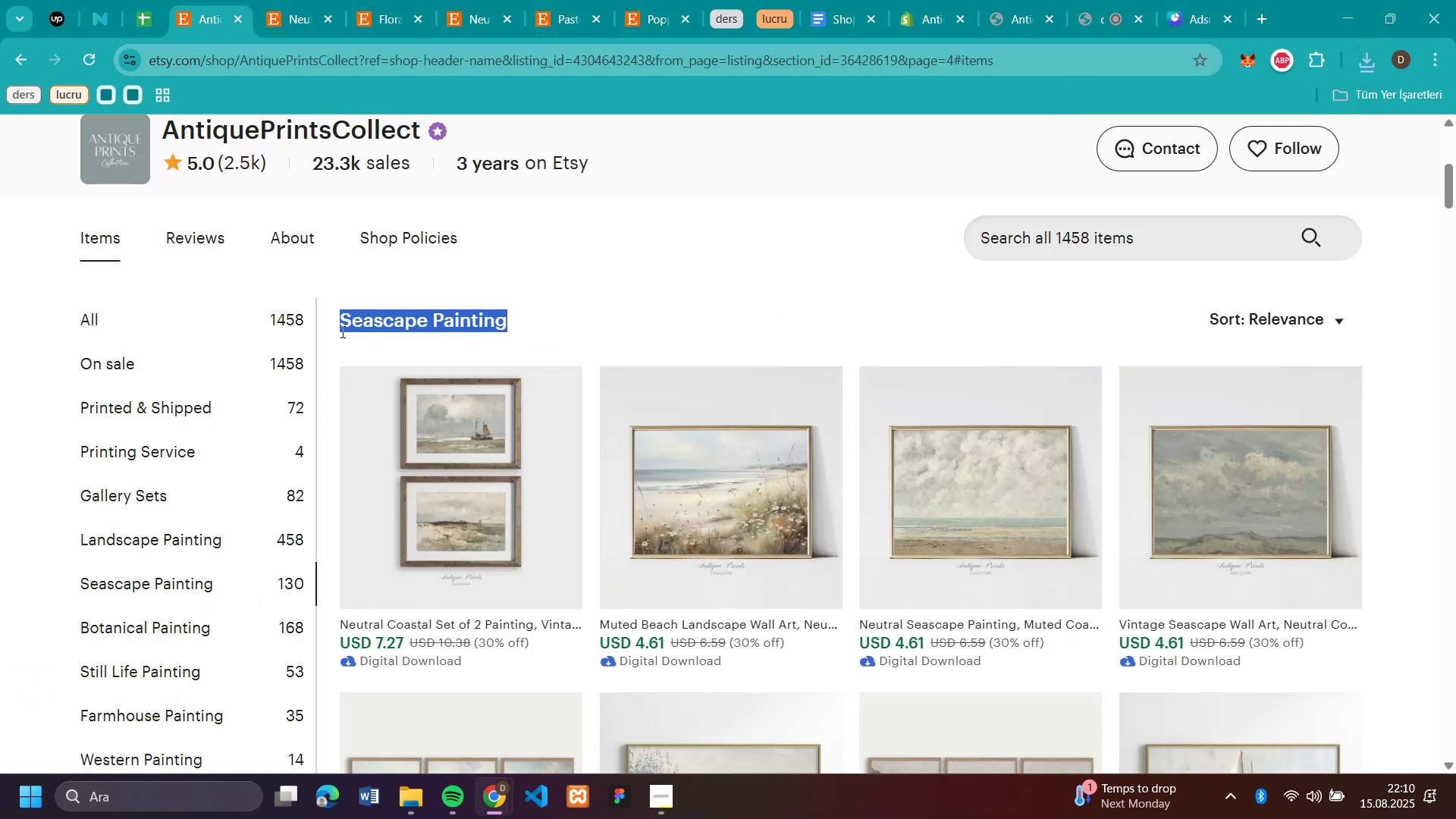 
key(Control+C)
 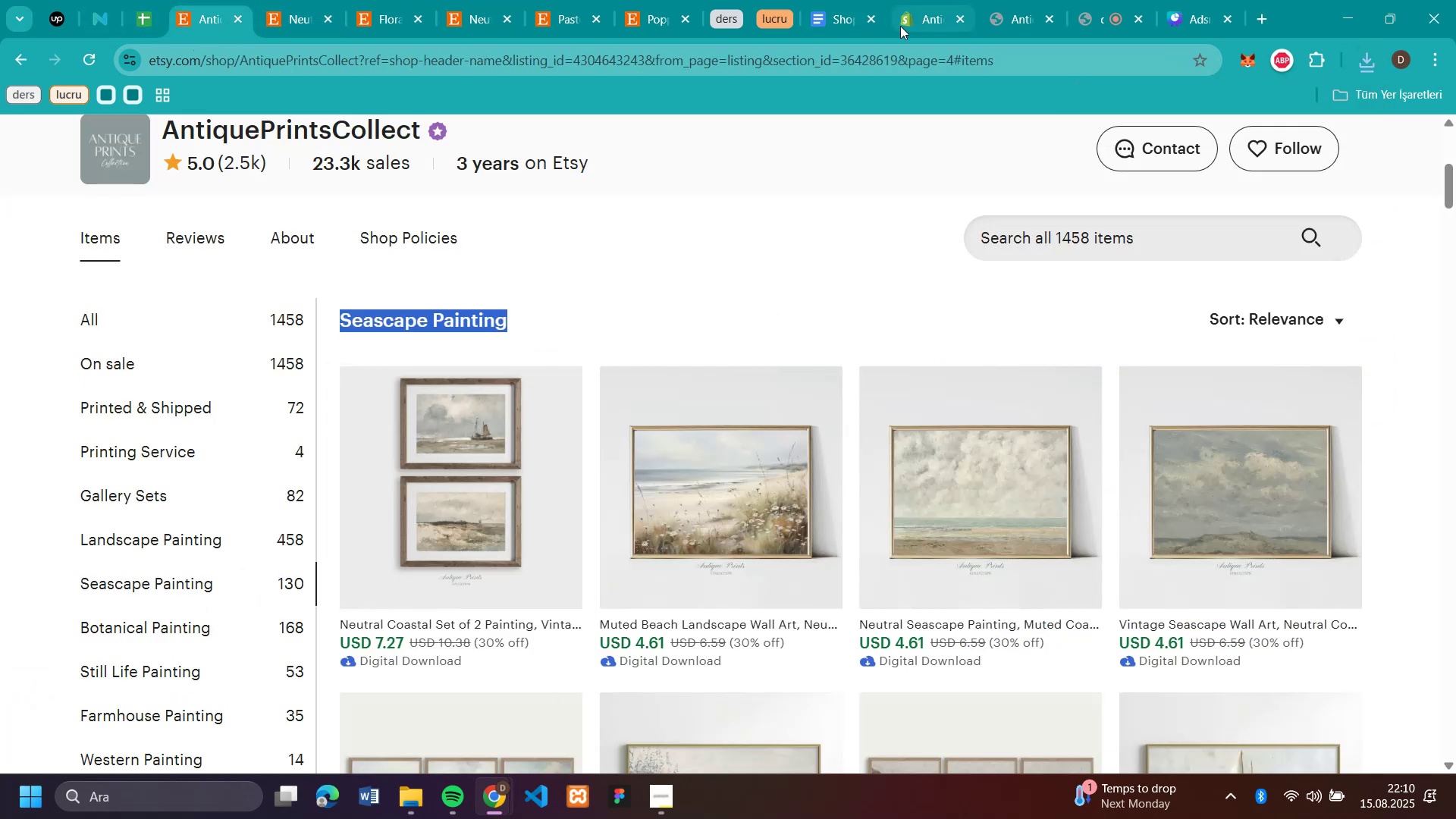 
left_click([918, 18])
 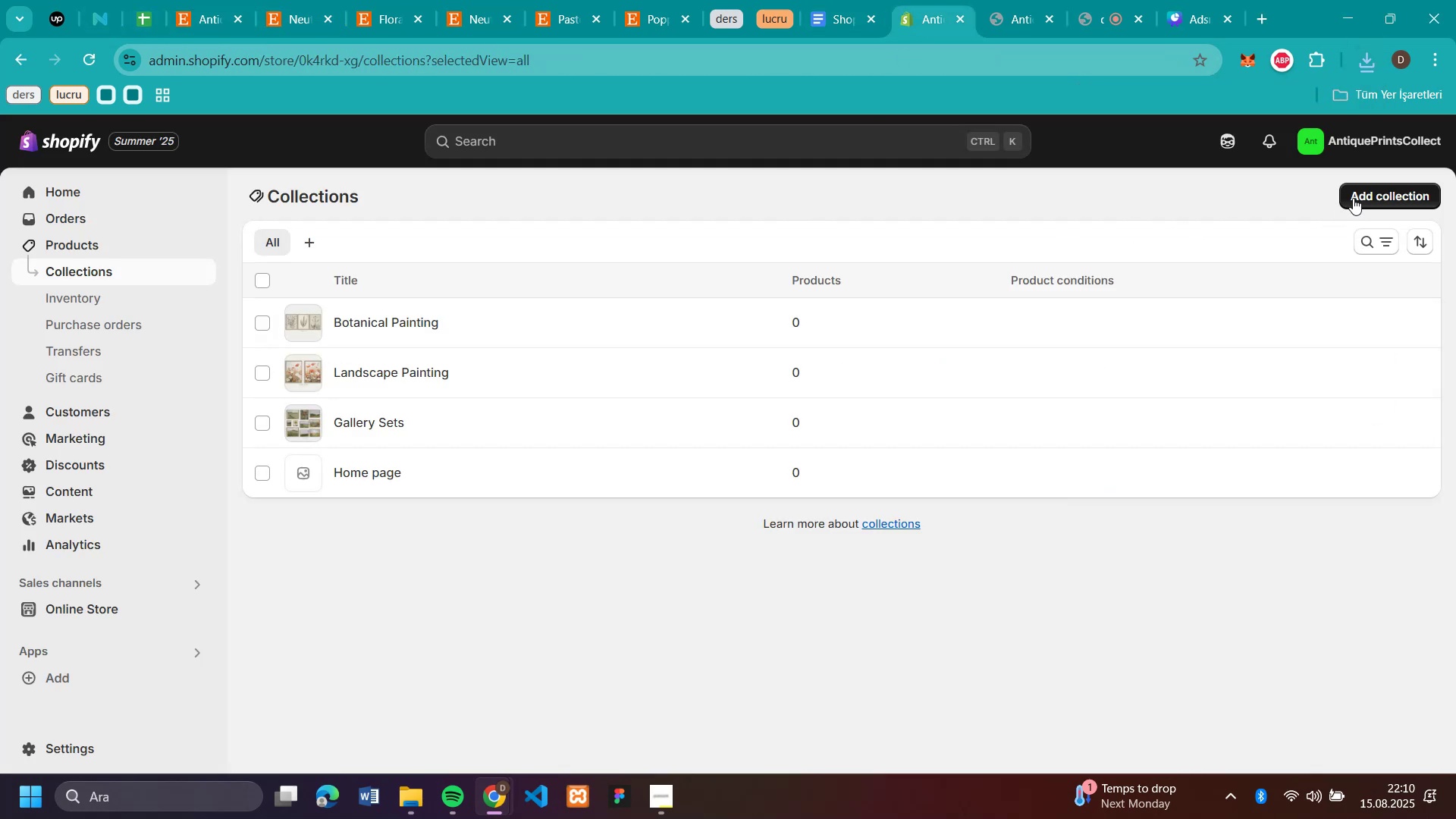 
left_click([1370, 186])
 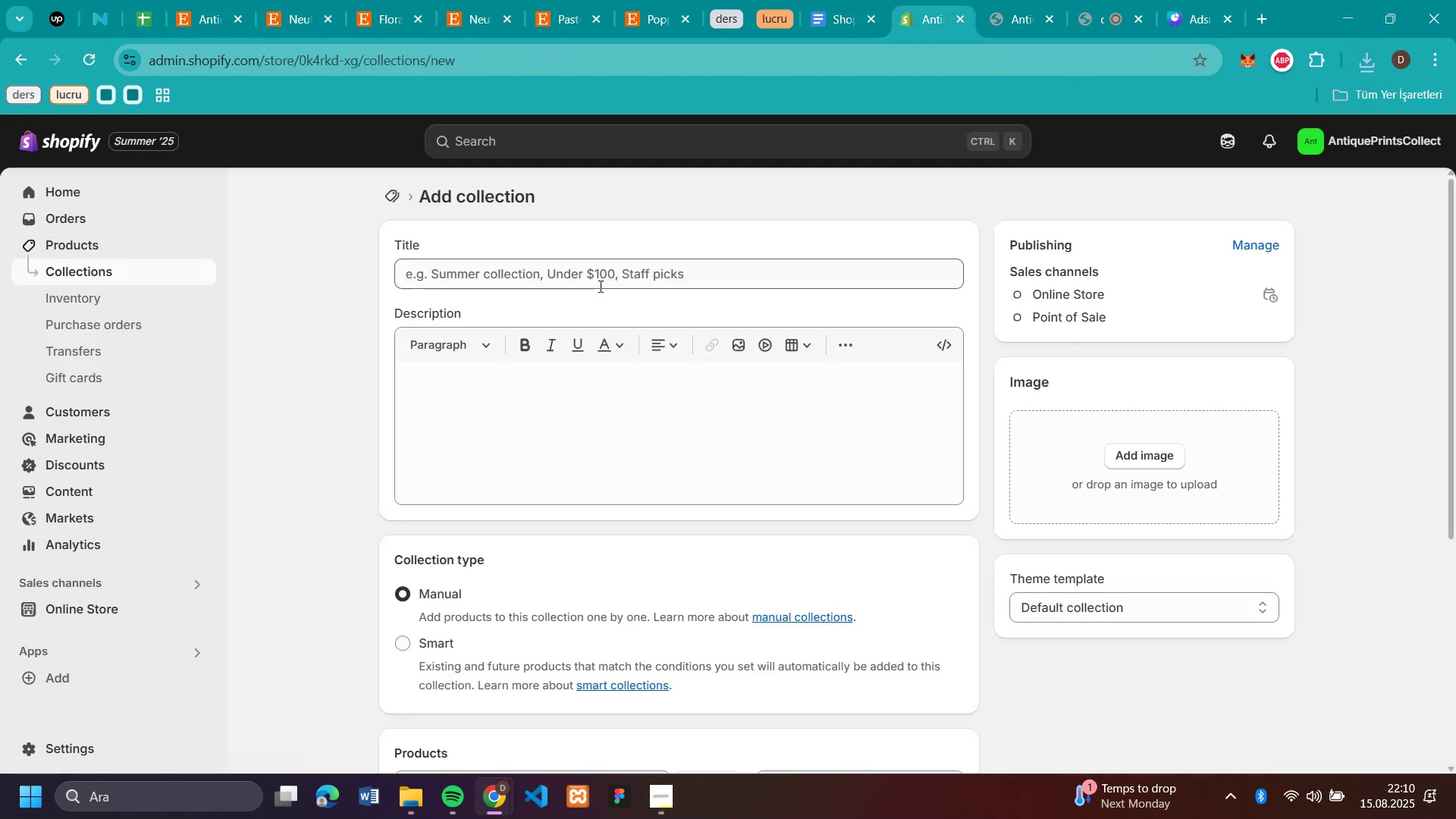 
left_click([599, 286])
 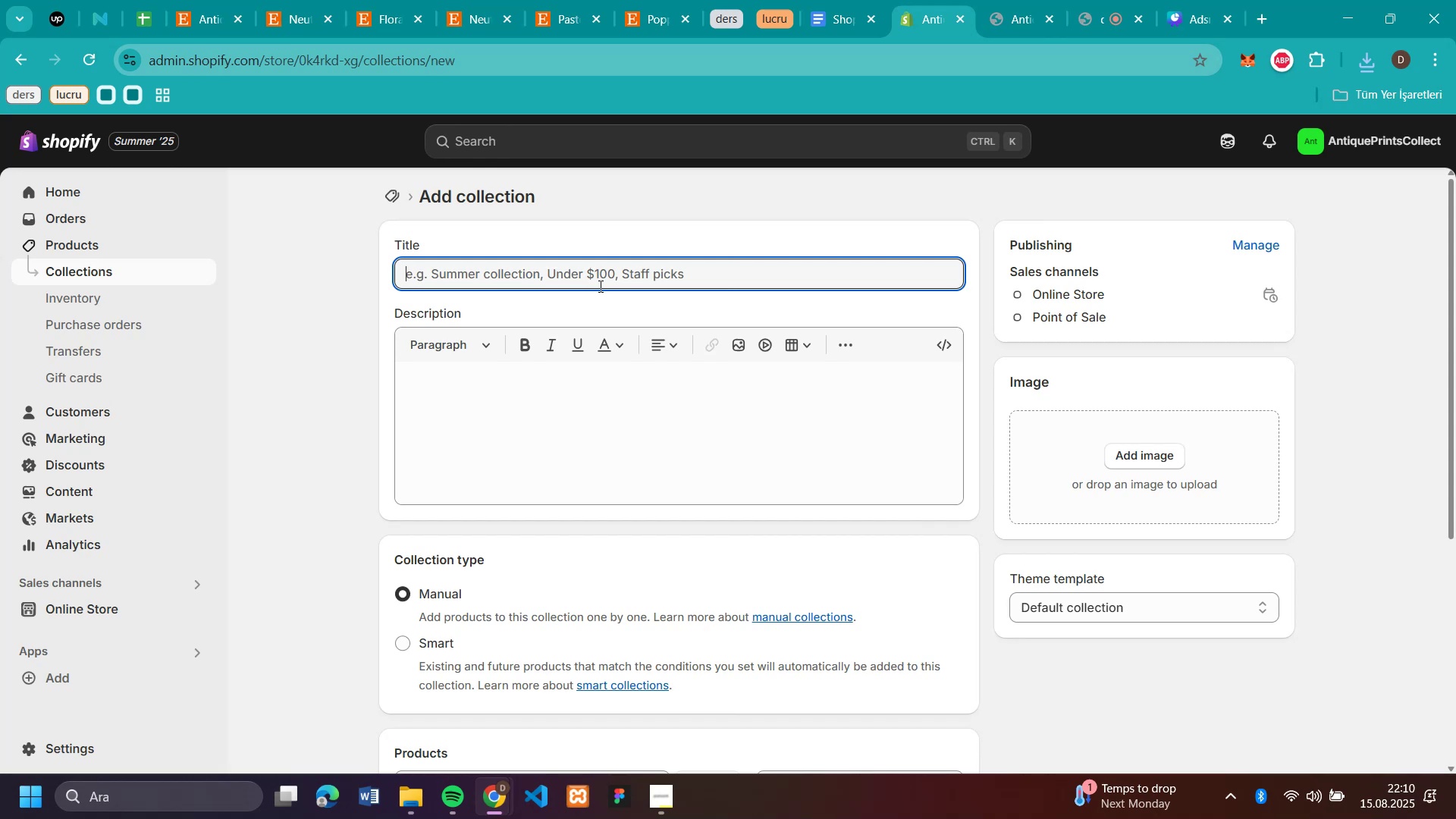 
key(Control+V)
 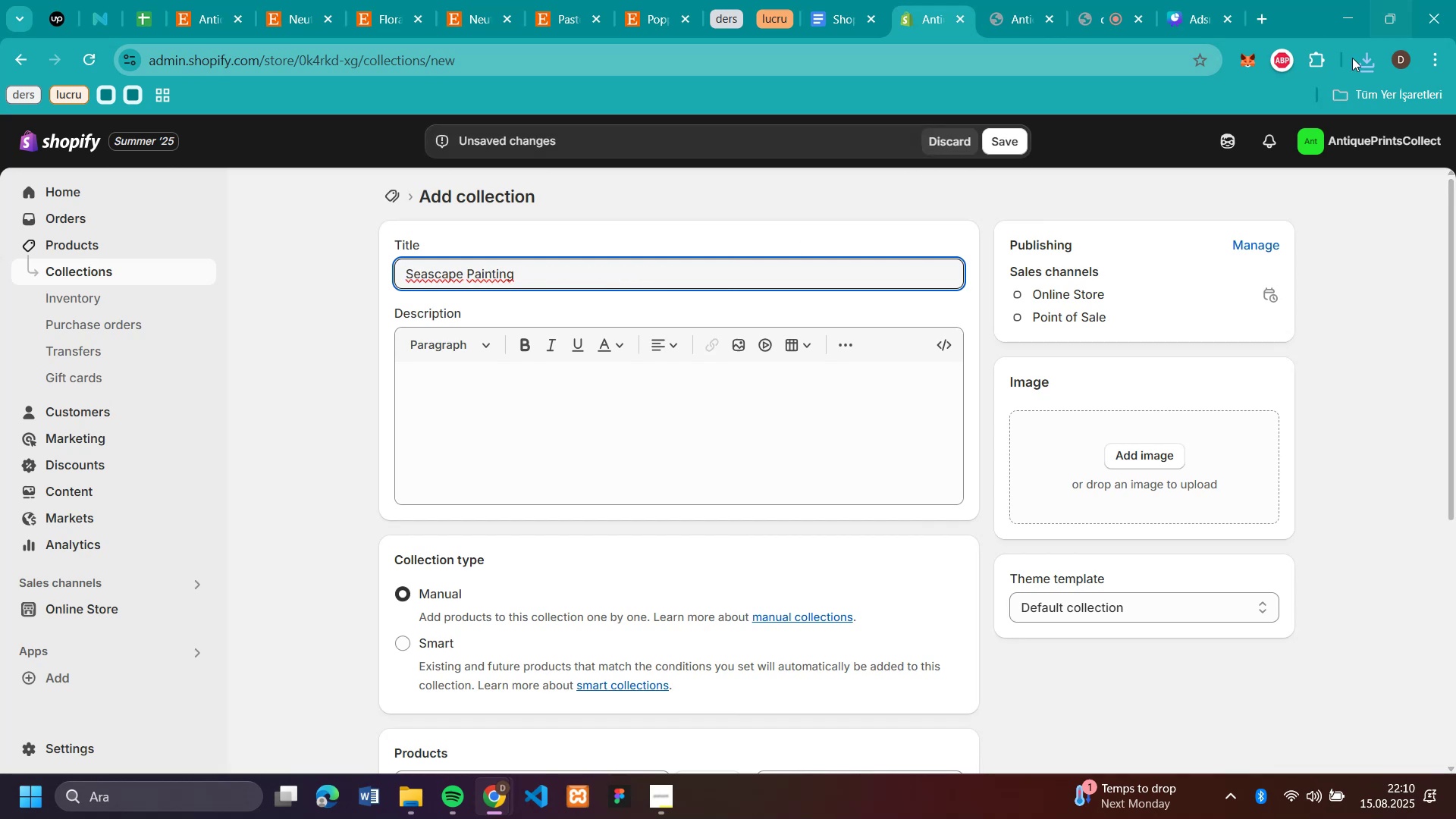 
left_click([1361, 74])
 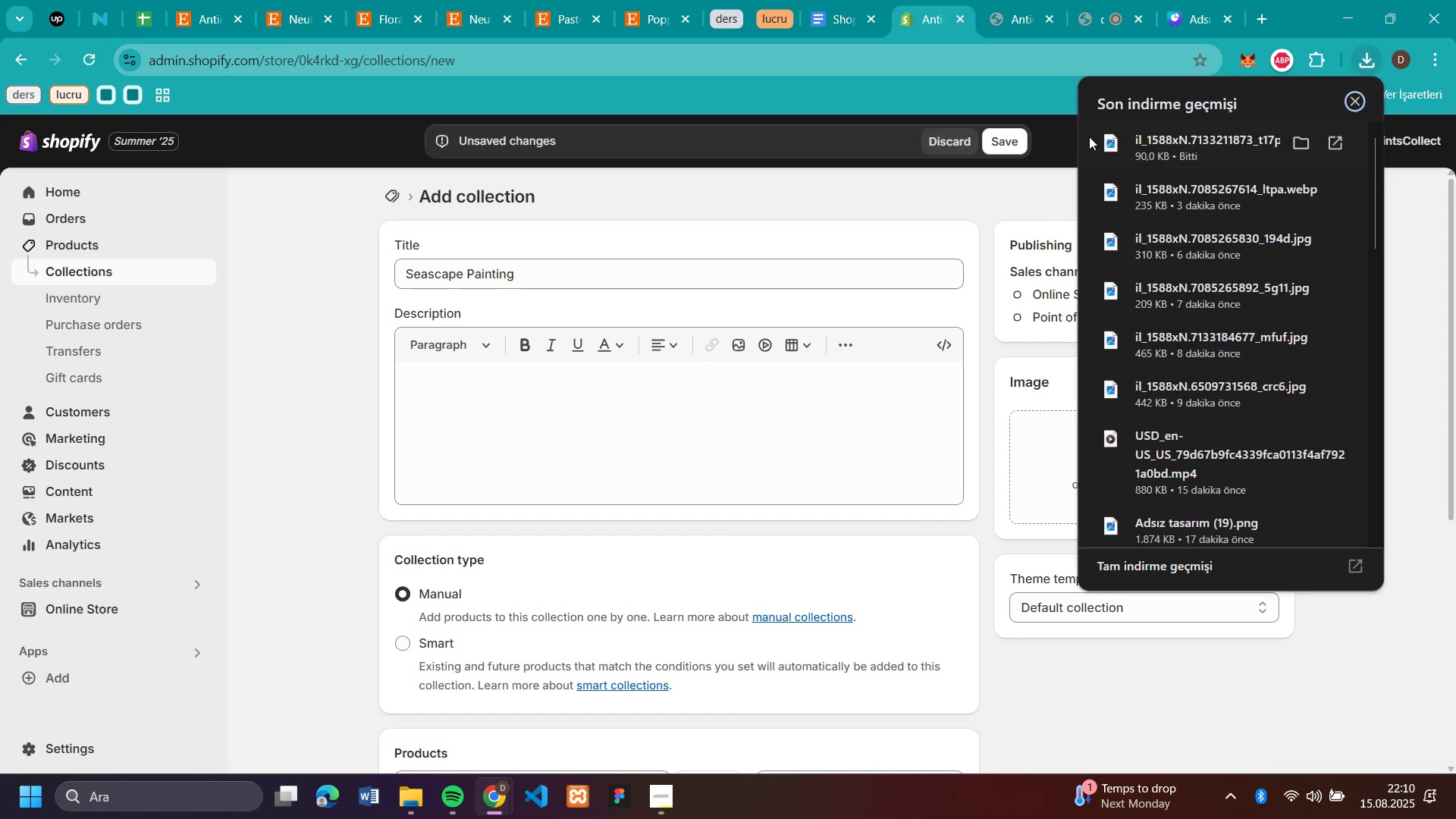 
left_click_drag(start_coordinate=[1129, 139], to_coordinate=[1033, 450])
 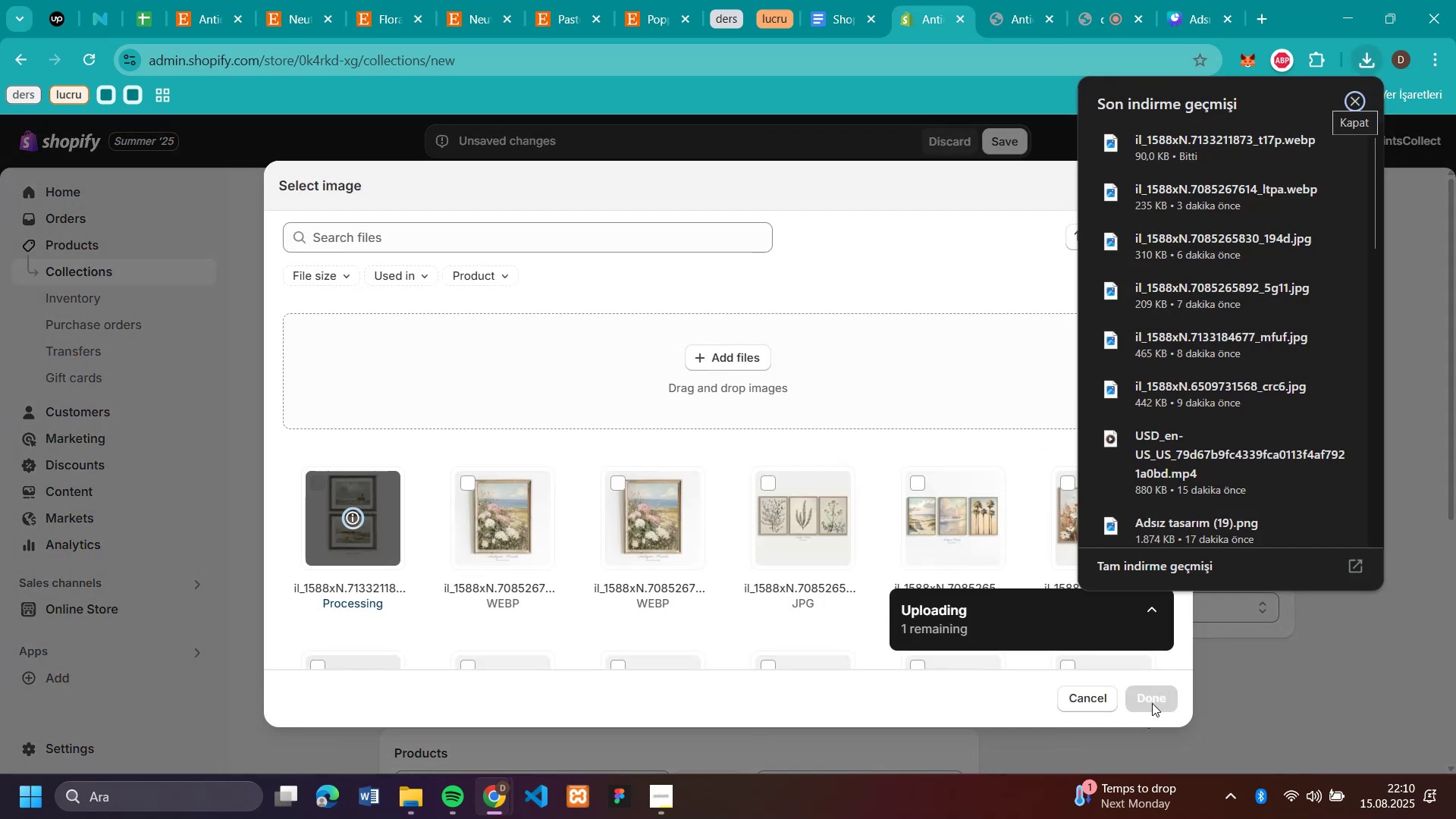 
left_click([1155, 702])
 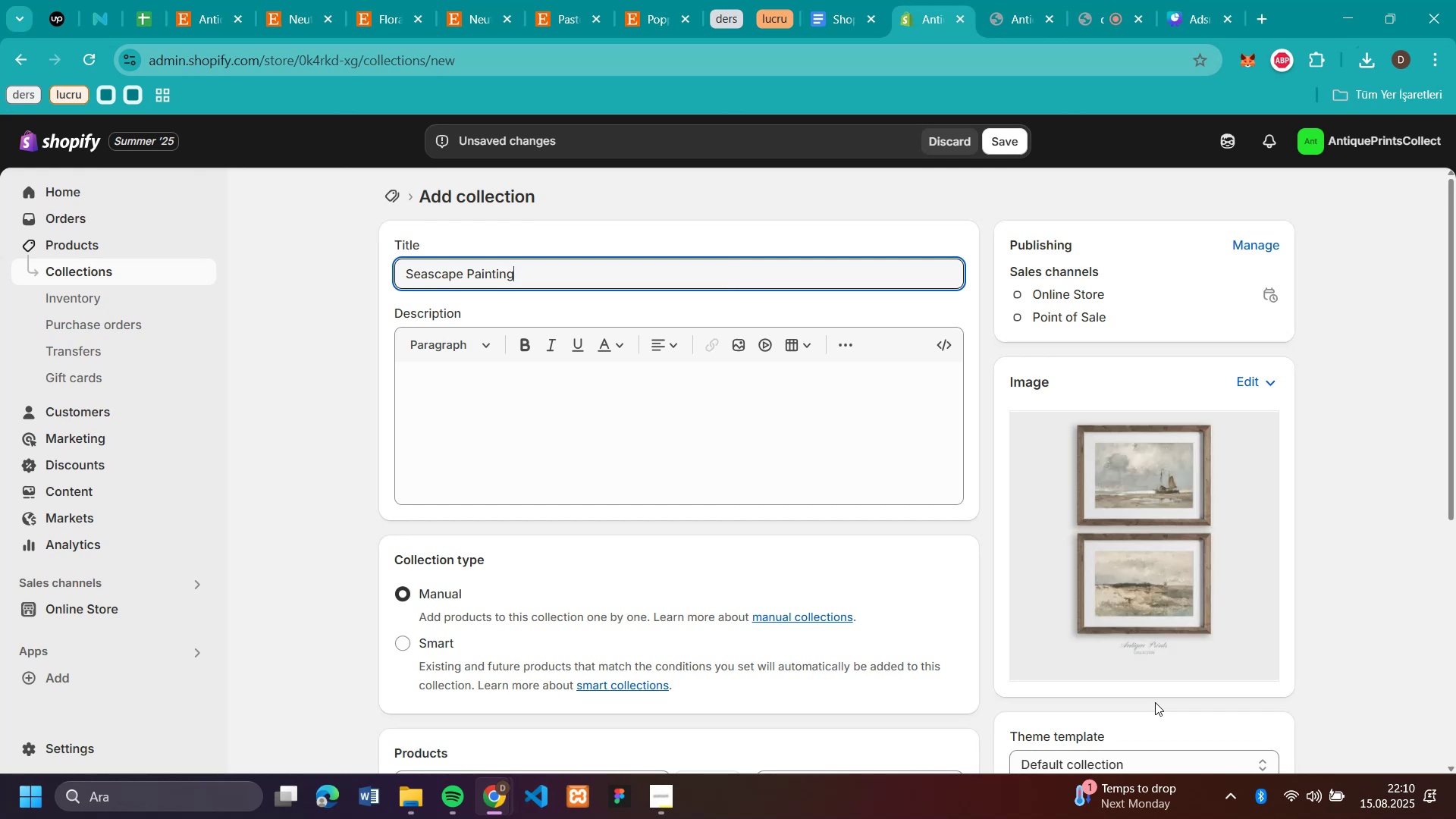 
left_click([1016, 144])
 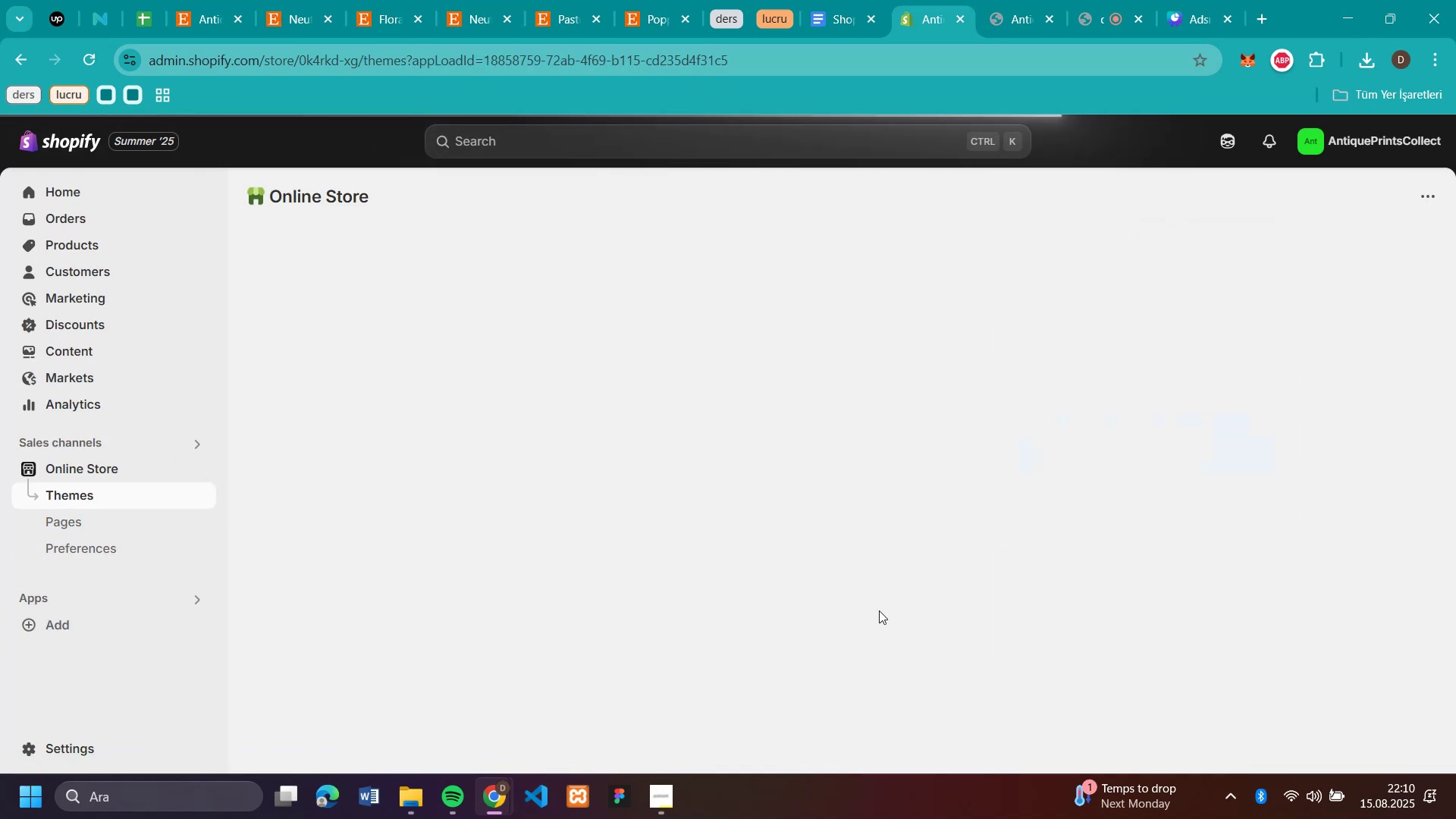 
wait(11.77)
 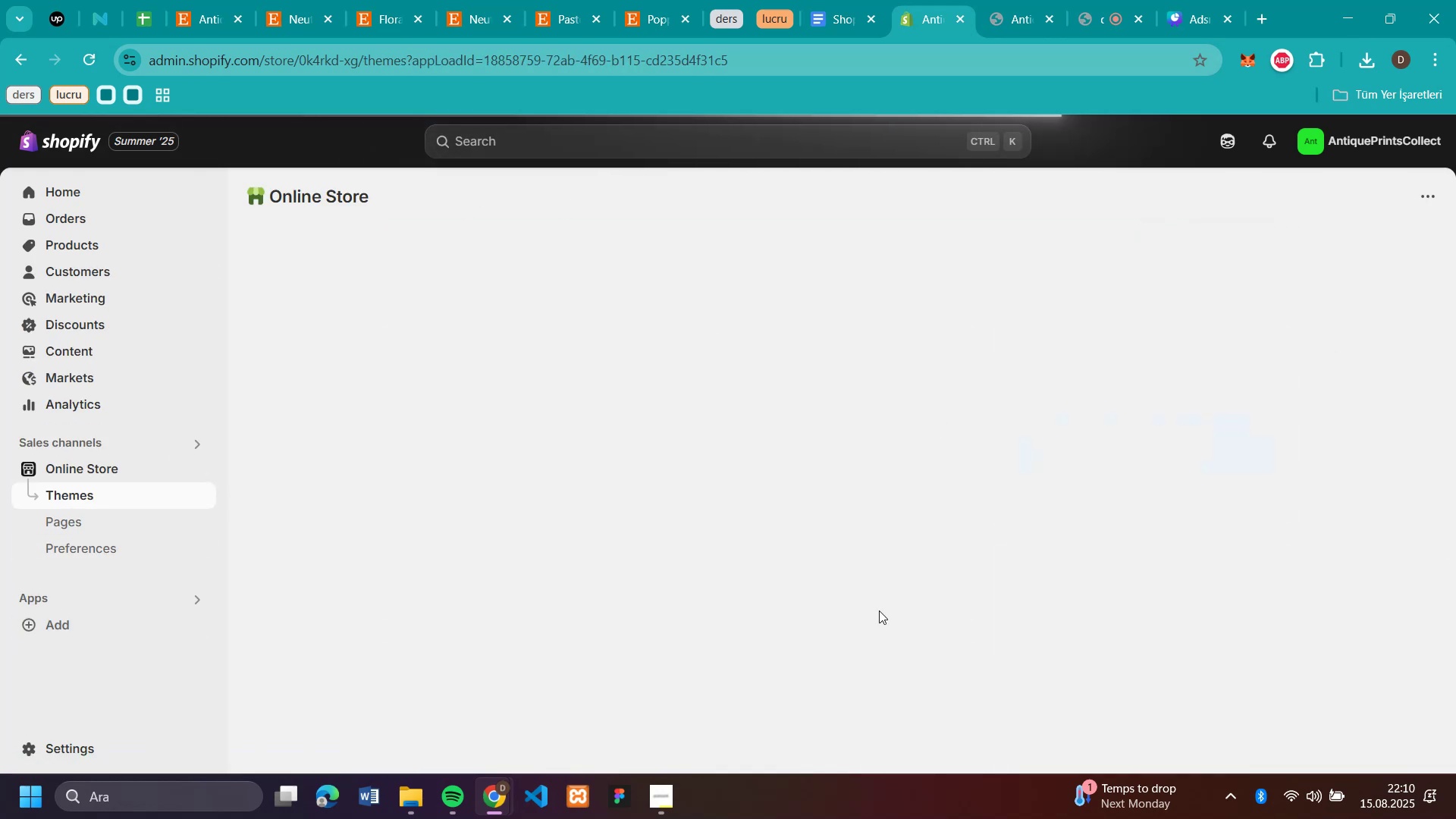 
scroll: coordinate [680, 426], scroll_direction: down, amount: 9.0
 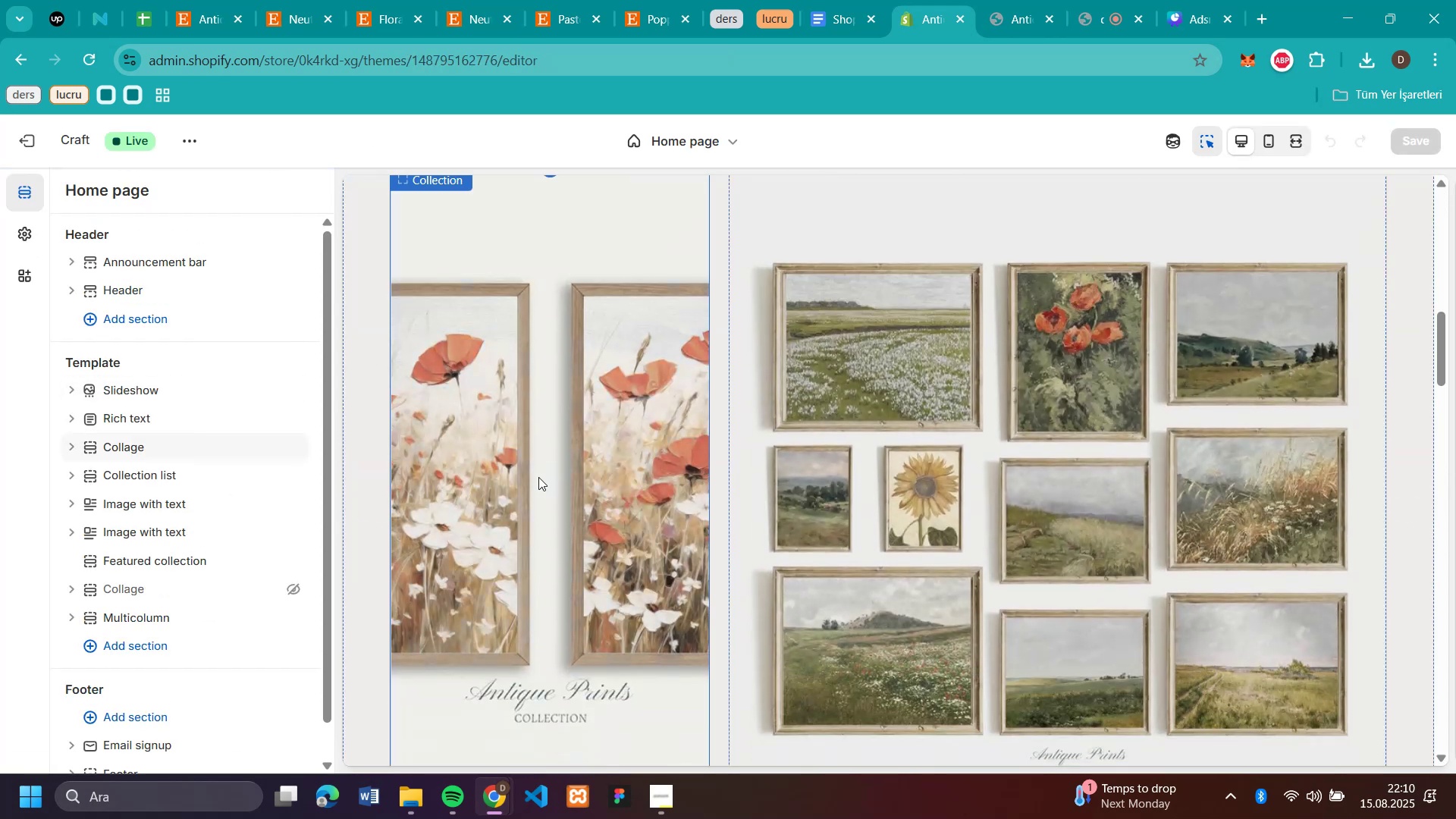 
left_click([538, 477])
 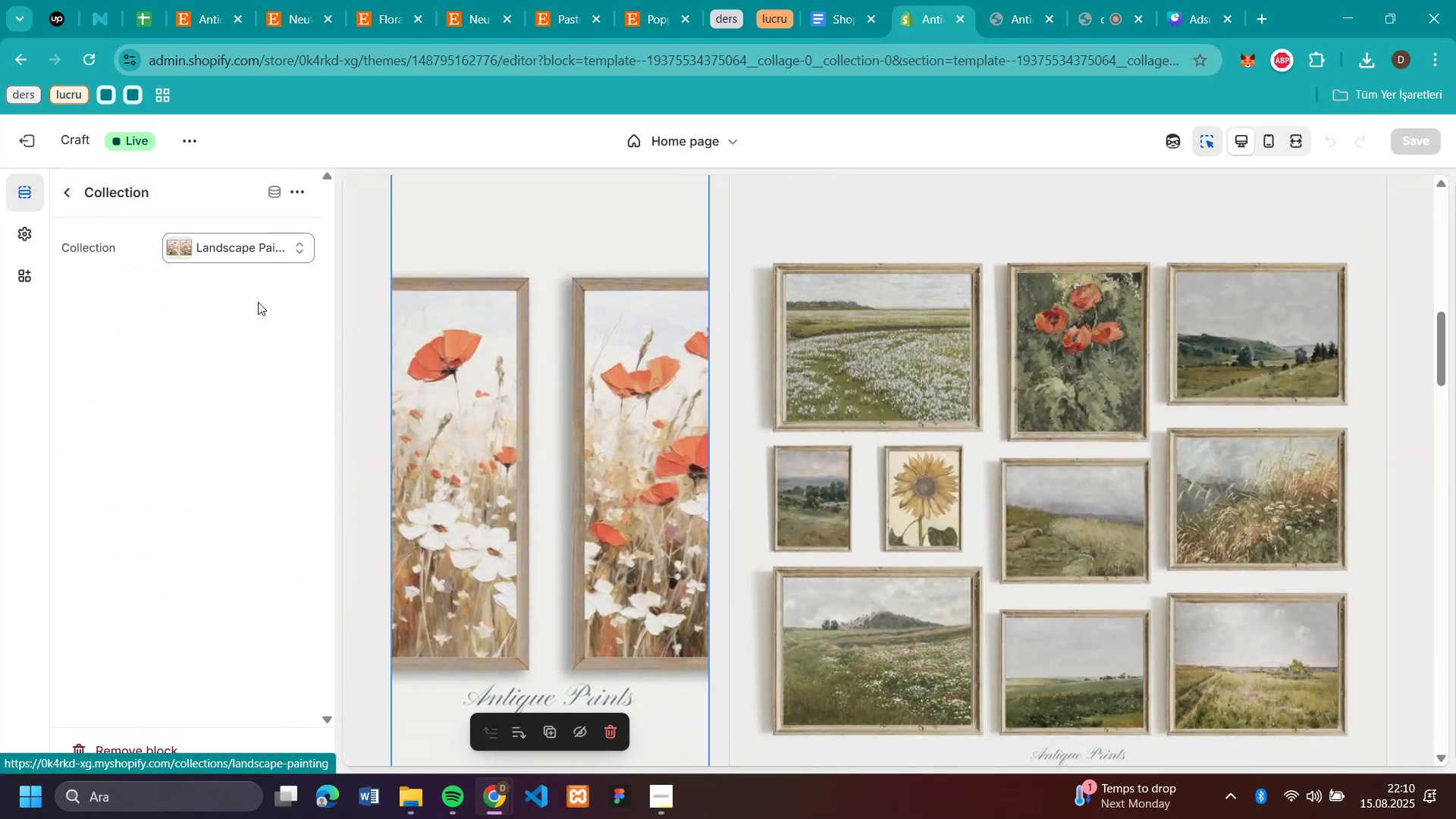 
left_click([234, 244])
 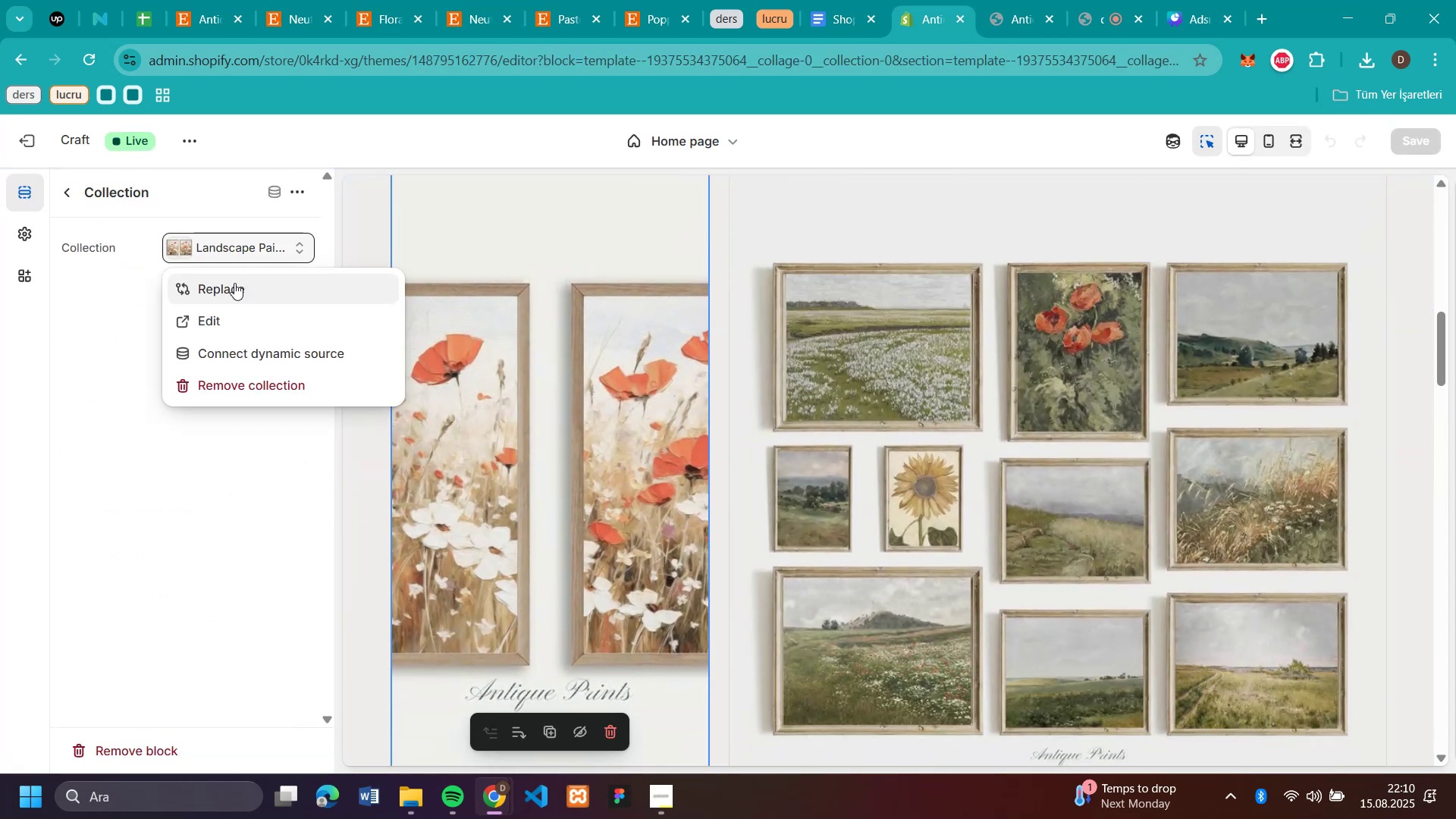 
left_click([234, 287])
 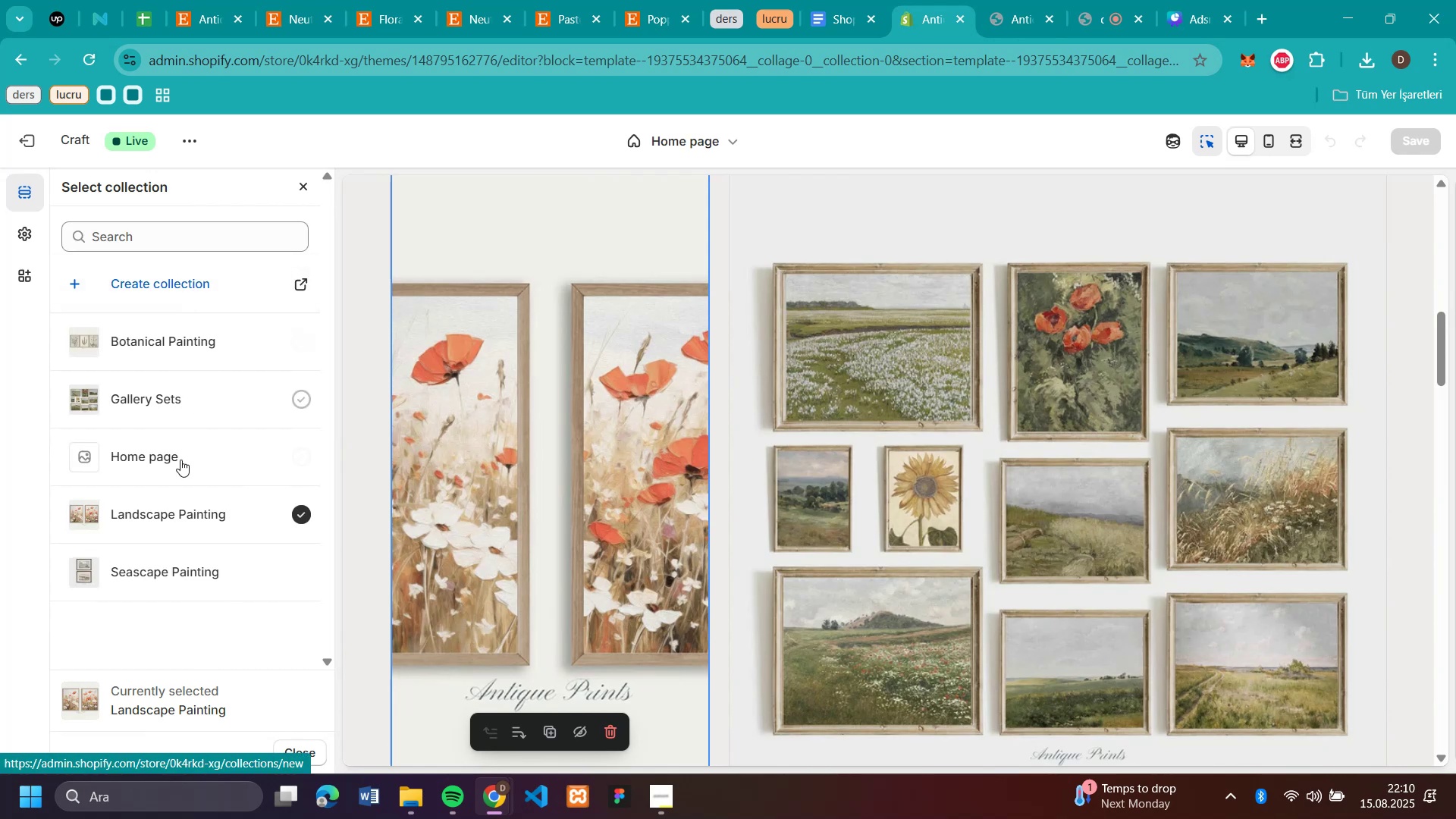 
left_click([171, 569])
 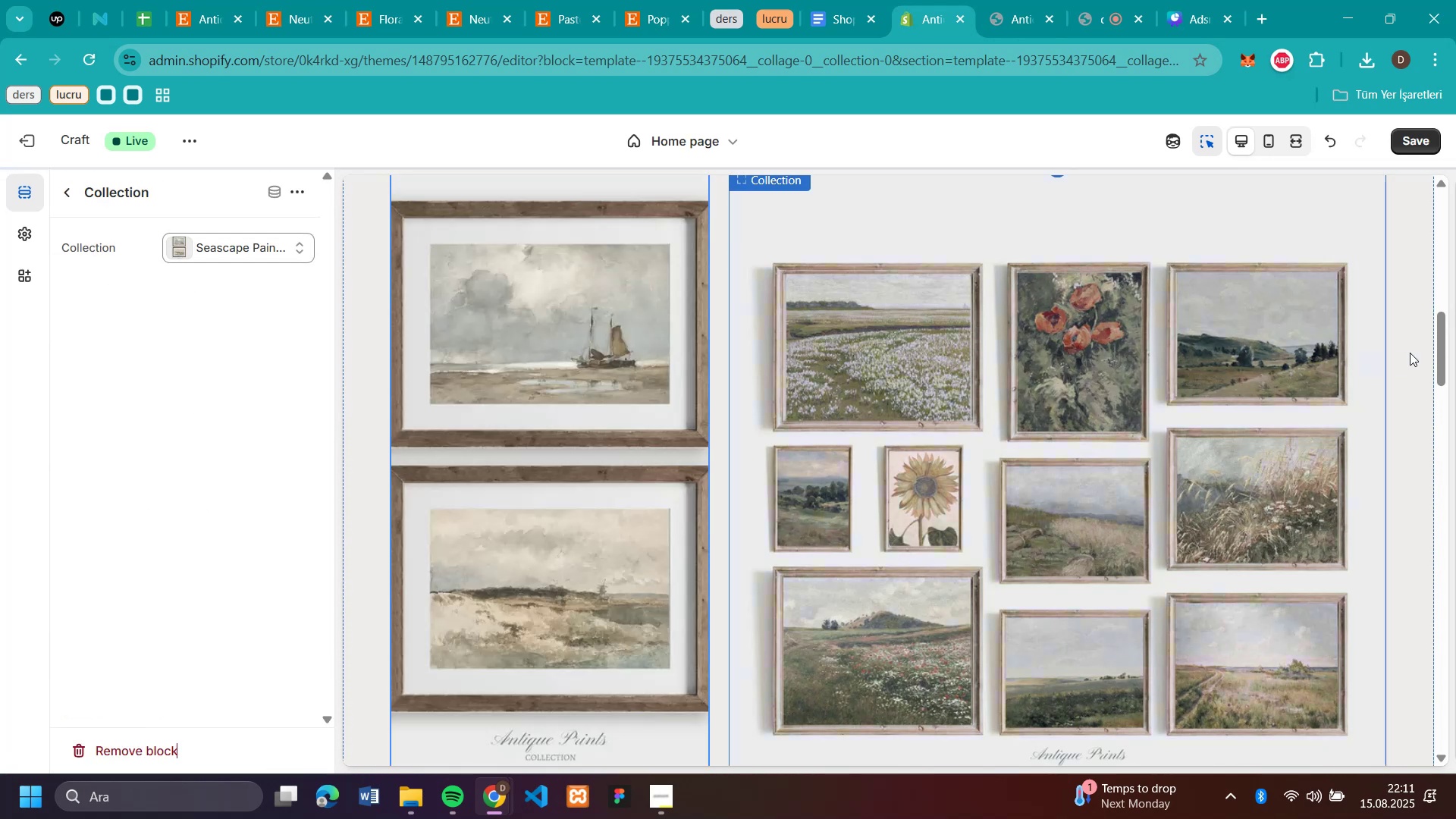 
scroll: coordinate [648, 350], scroll_direction: up, amount: 2.0
 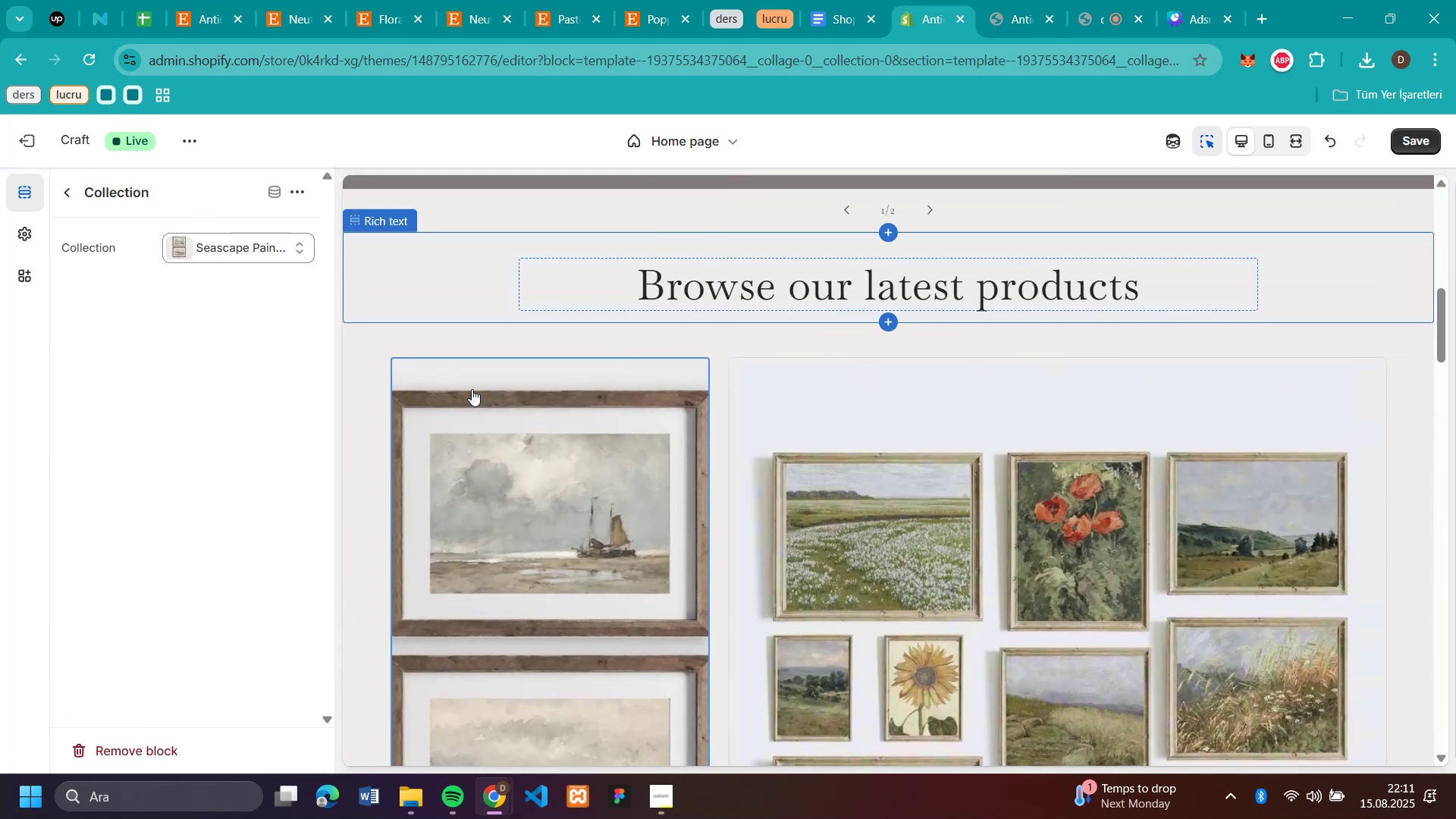 
scroll: coordinate [497, 318], scroll_direction: down, amount: 3.0
 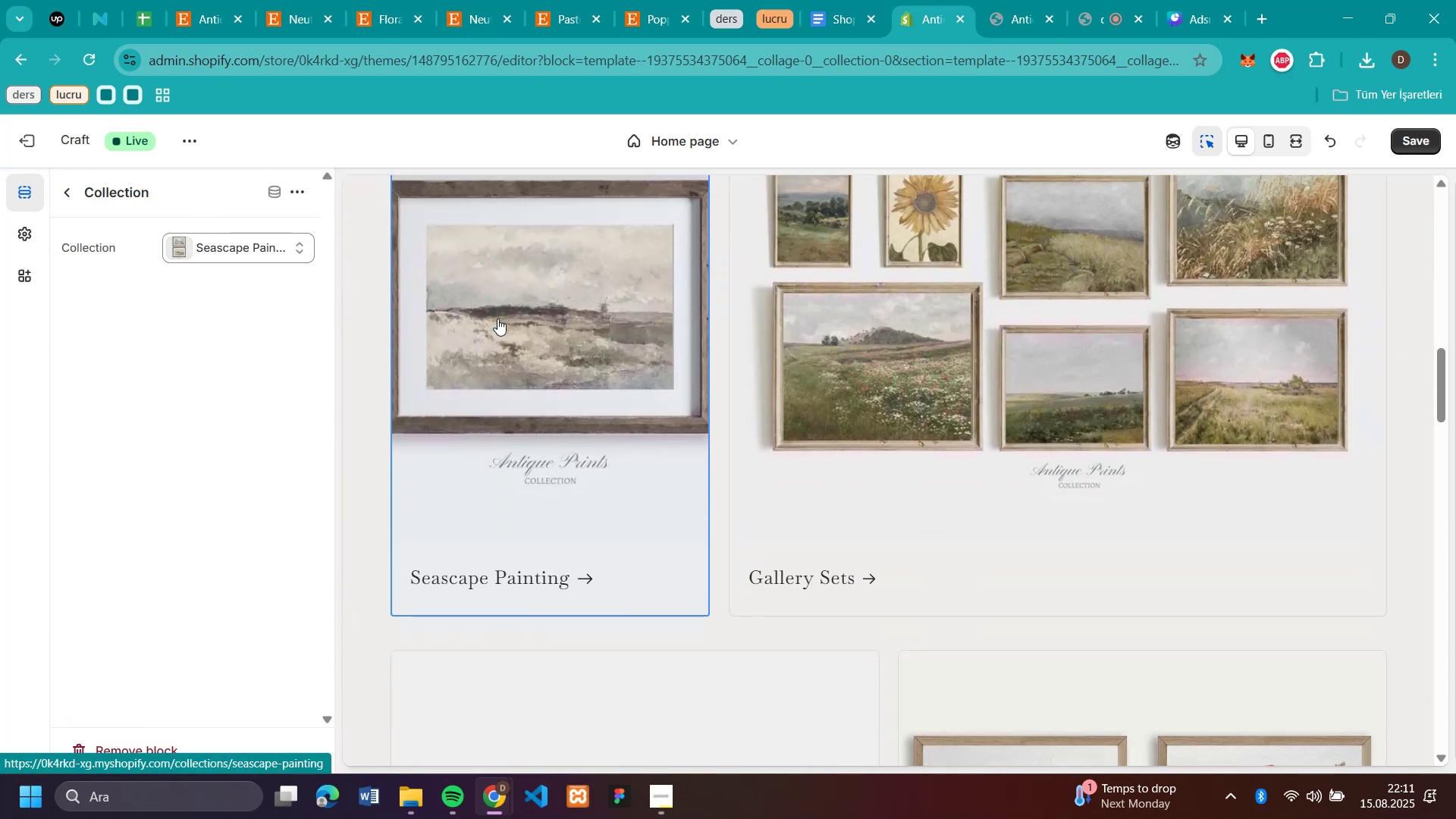 
scroll: coordinate [497, 318], scroll_direction: up, amount: 3.0
 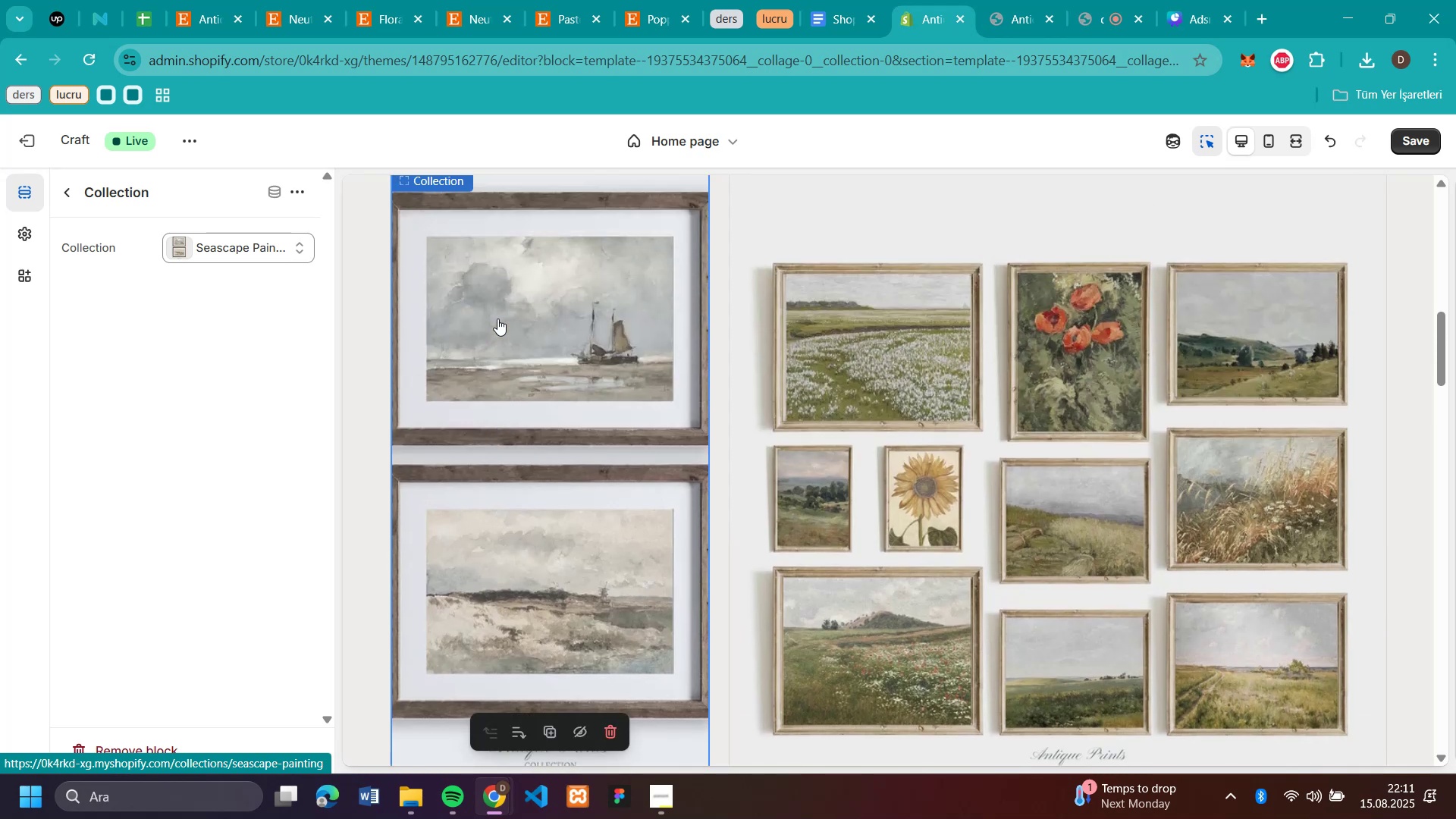 
left_click([497, 318])
 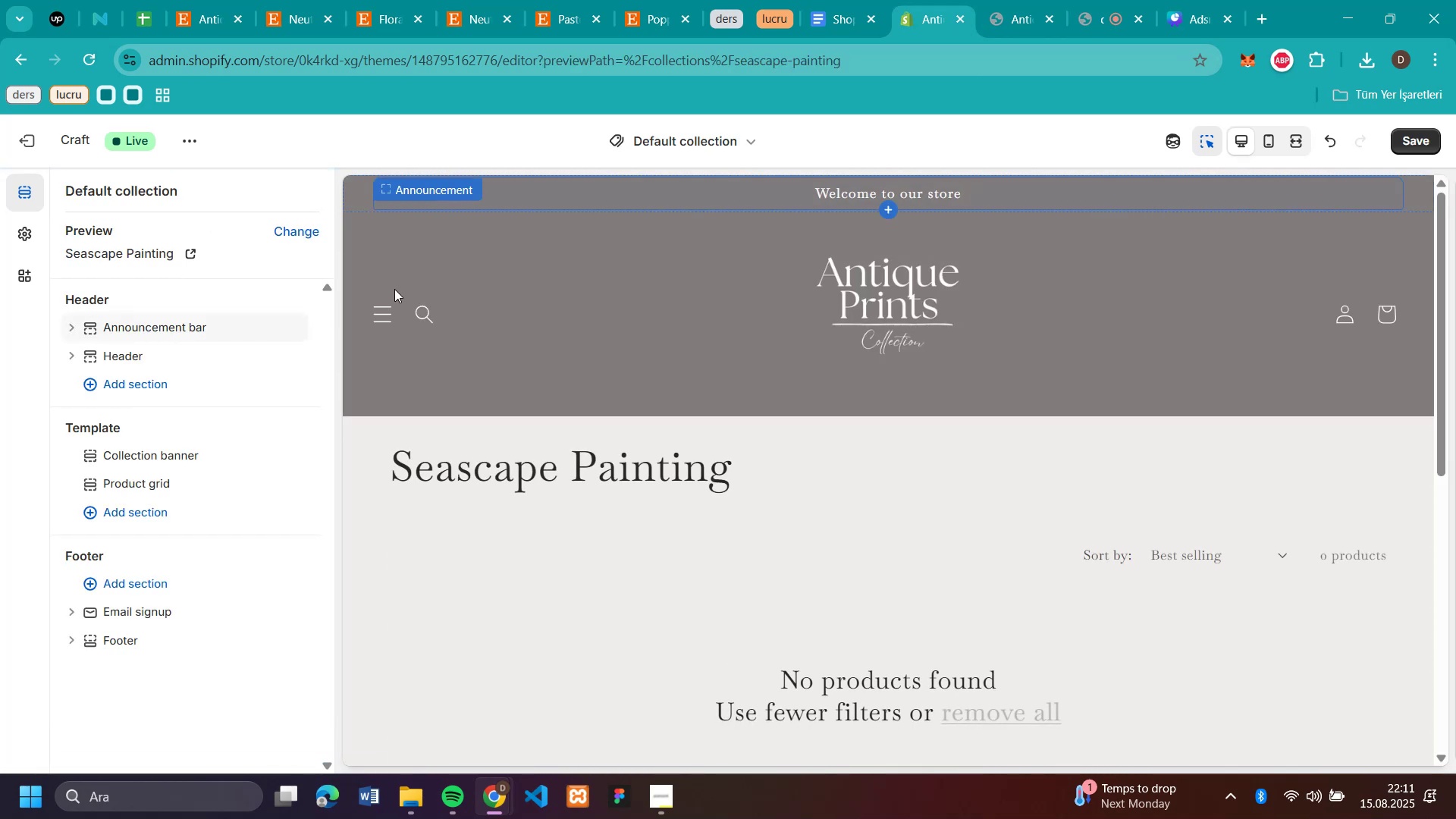 
left_click([11, 55])
 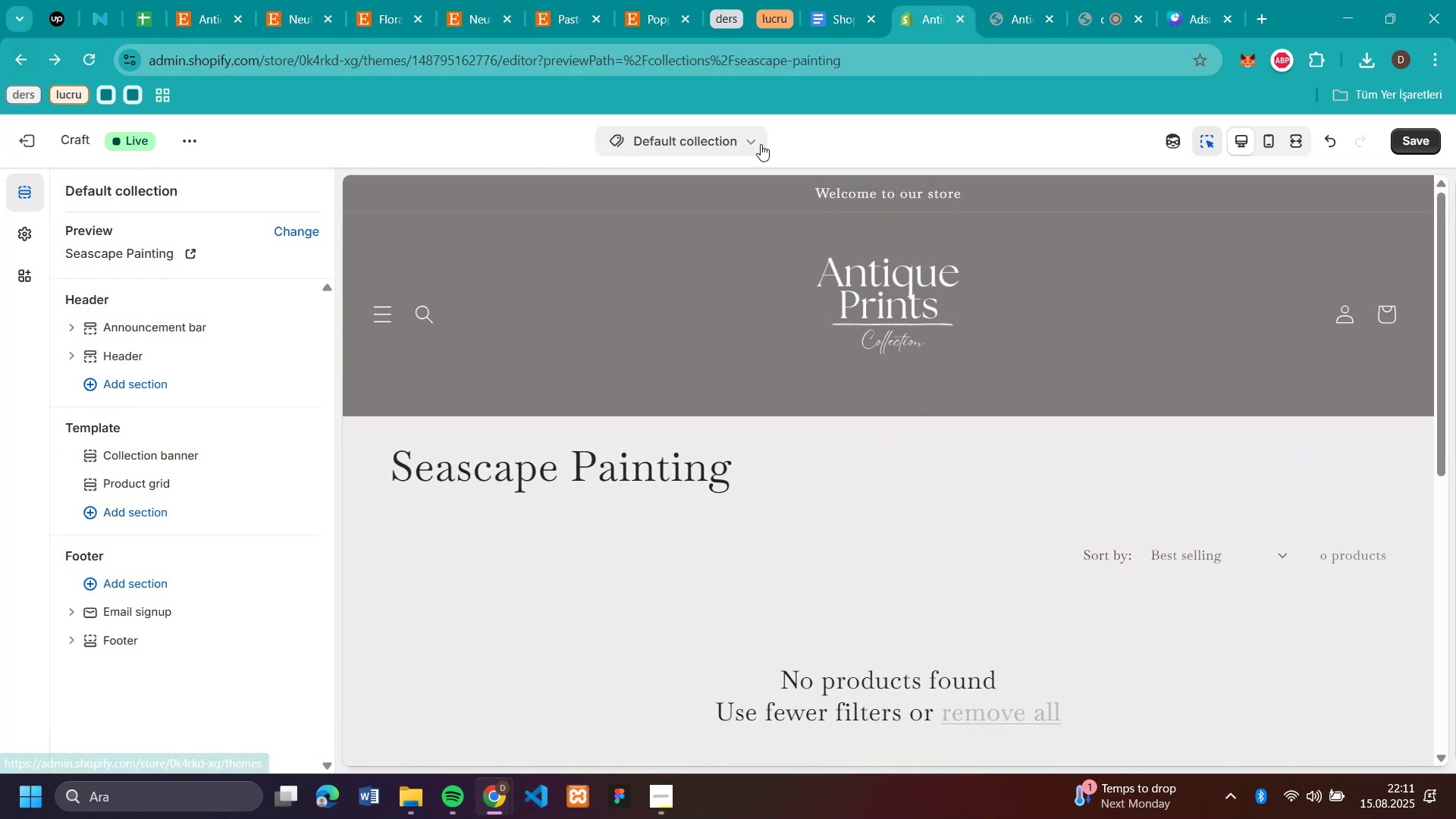 
wait(5.81)
 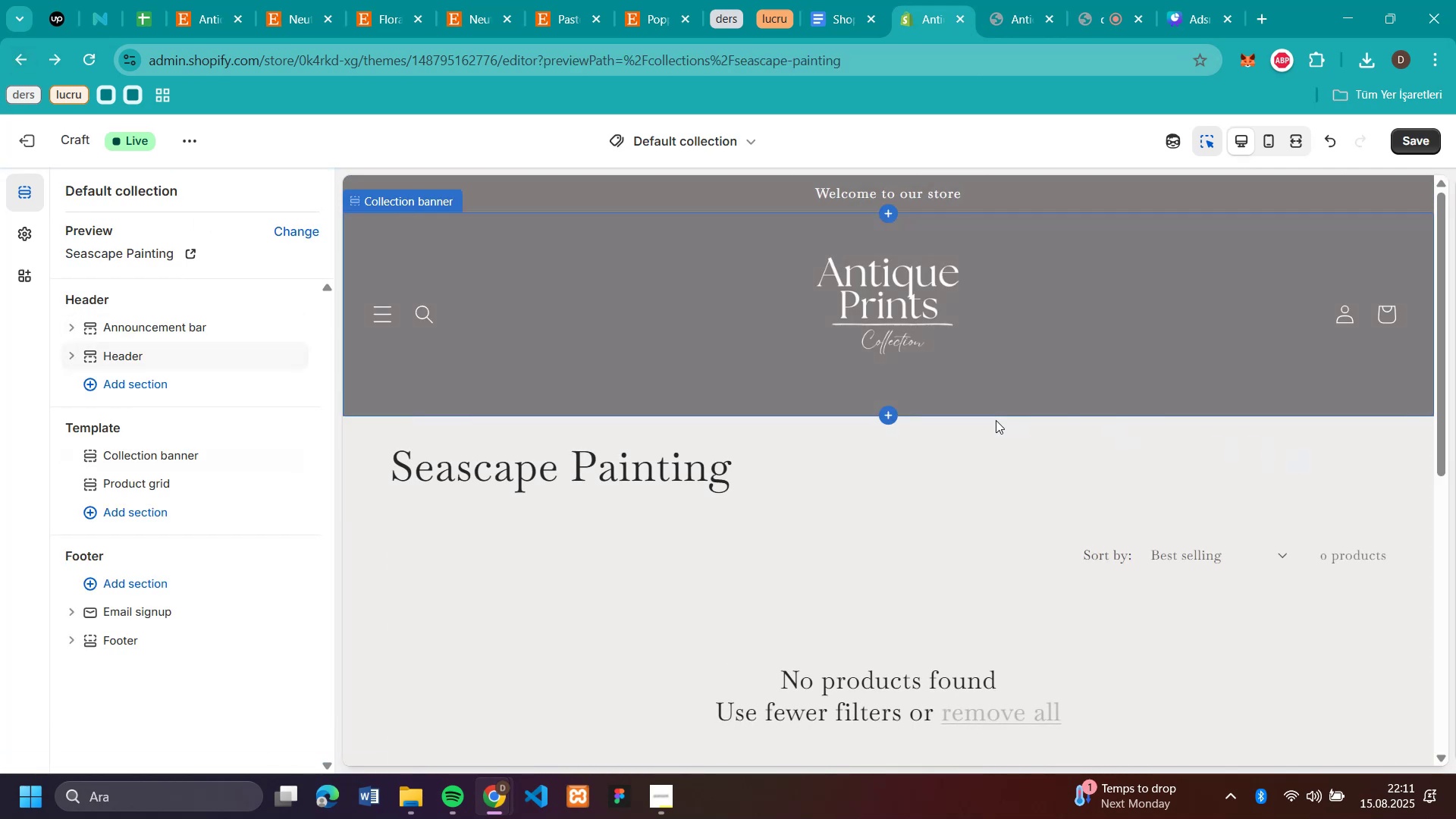 
left_click([890, 265])
 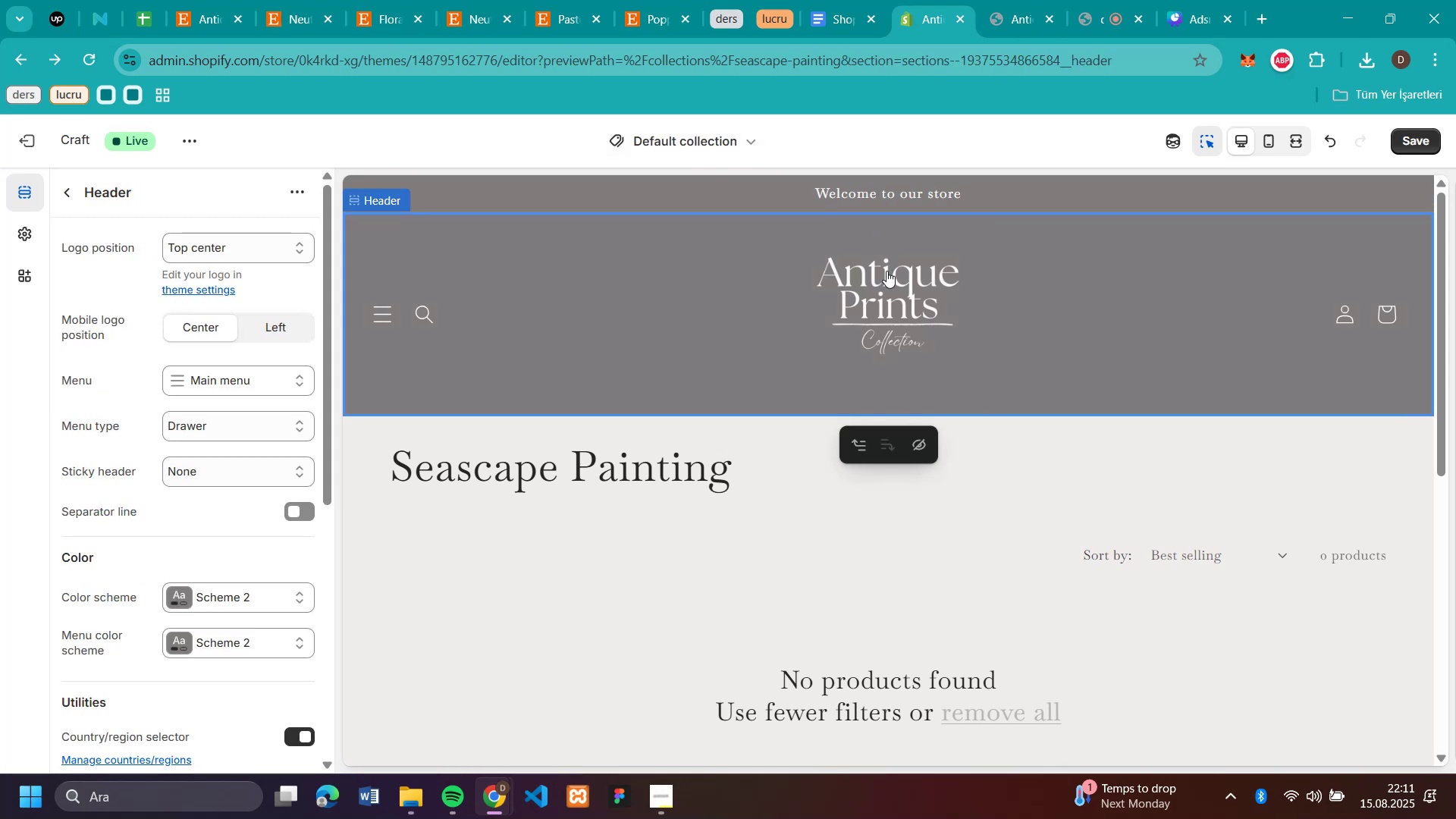 
left_click([886, 271])
 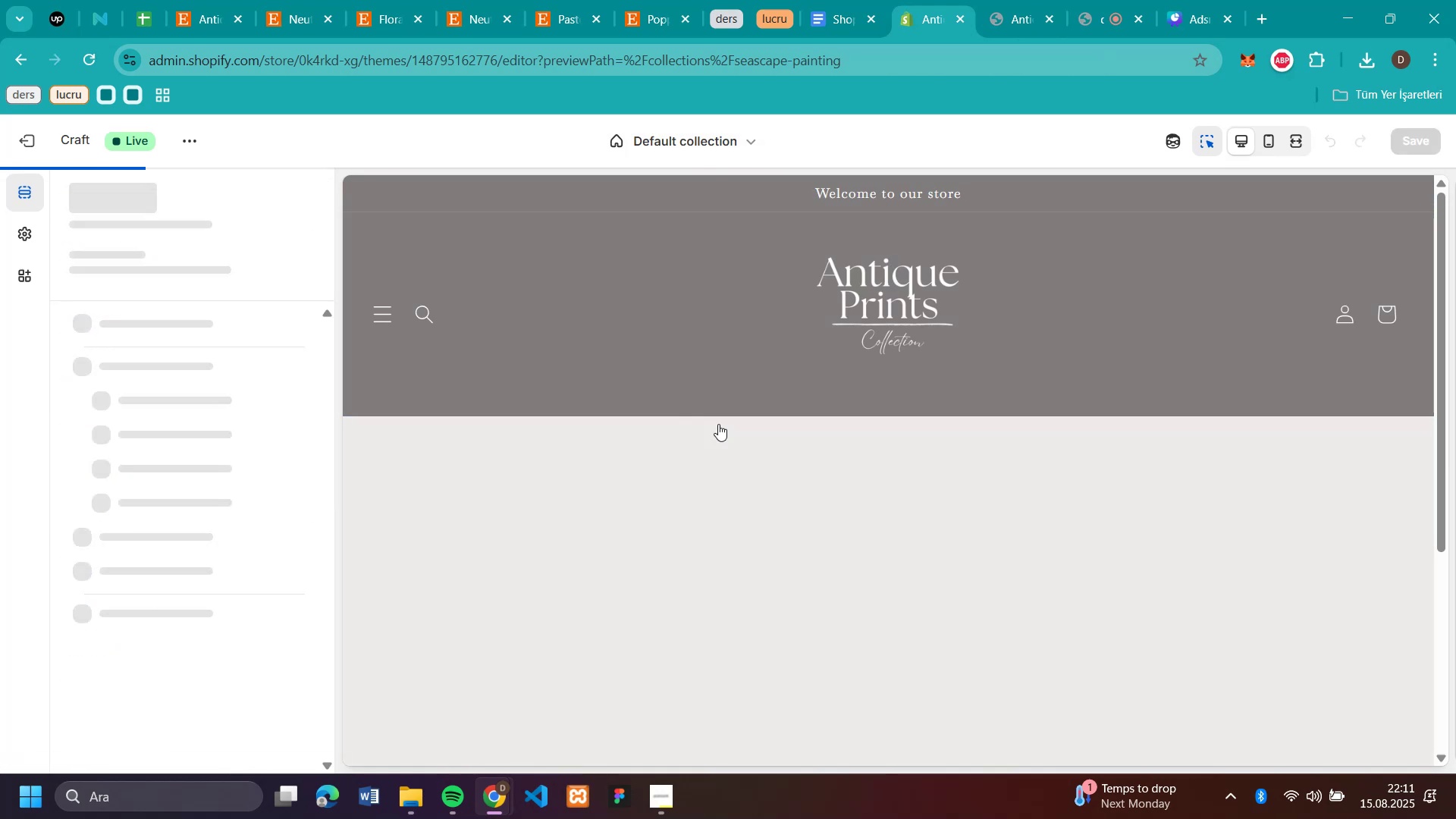 
scroll: coordinate [718, 426], scroll_direction: down, amount: 10.0
 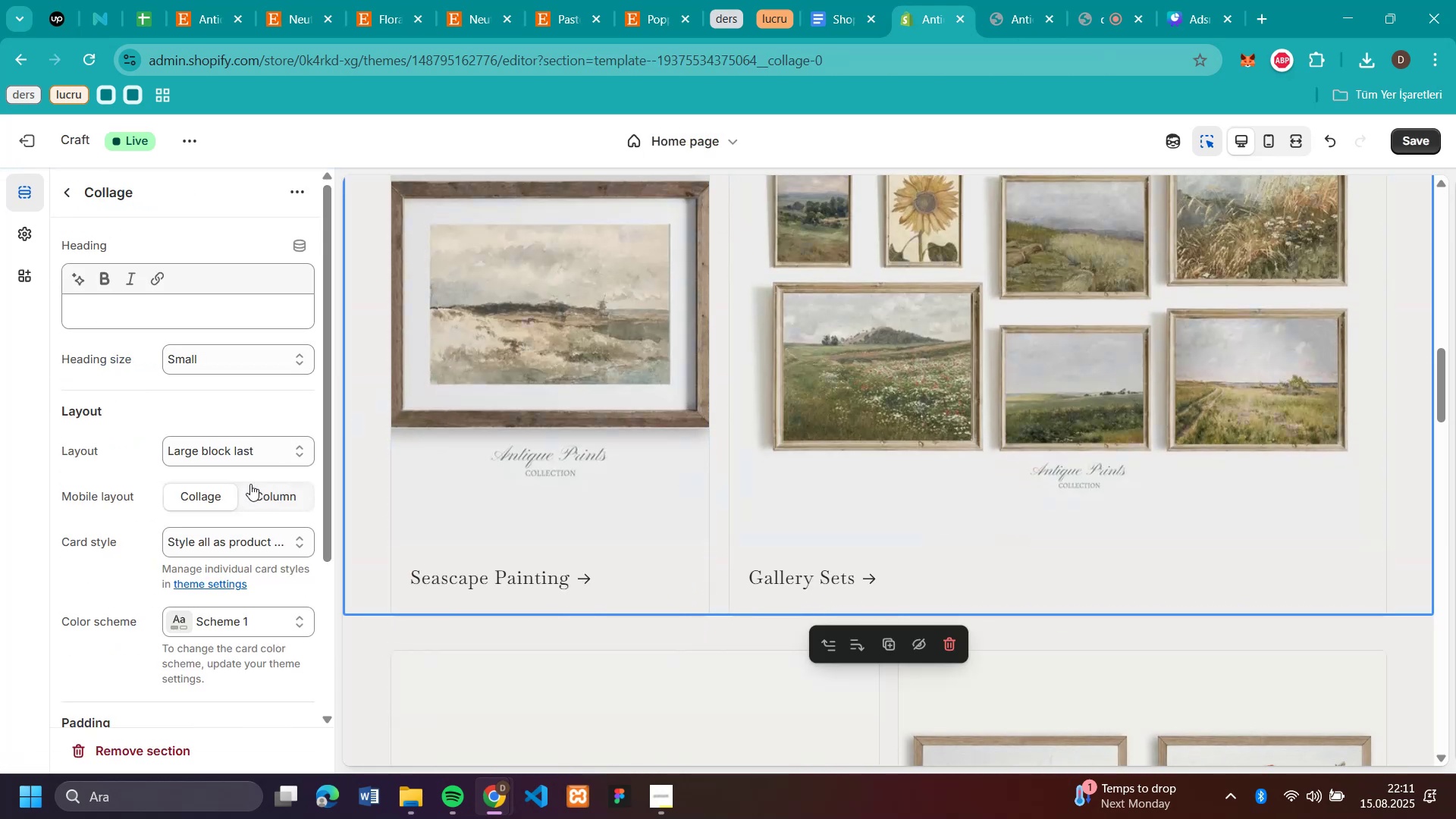 
wait(5.5)
 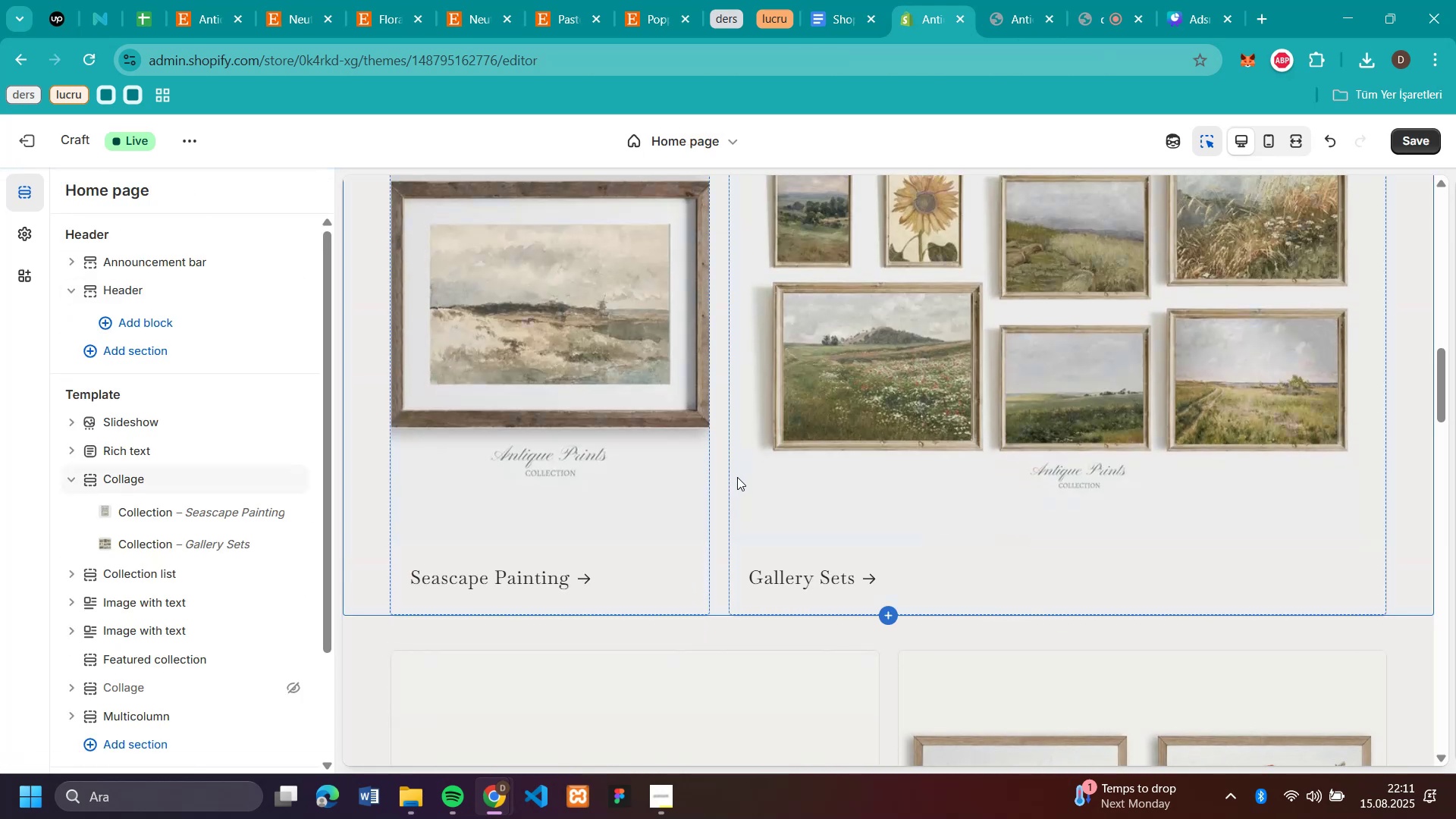 
left_click([237, 449])
 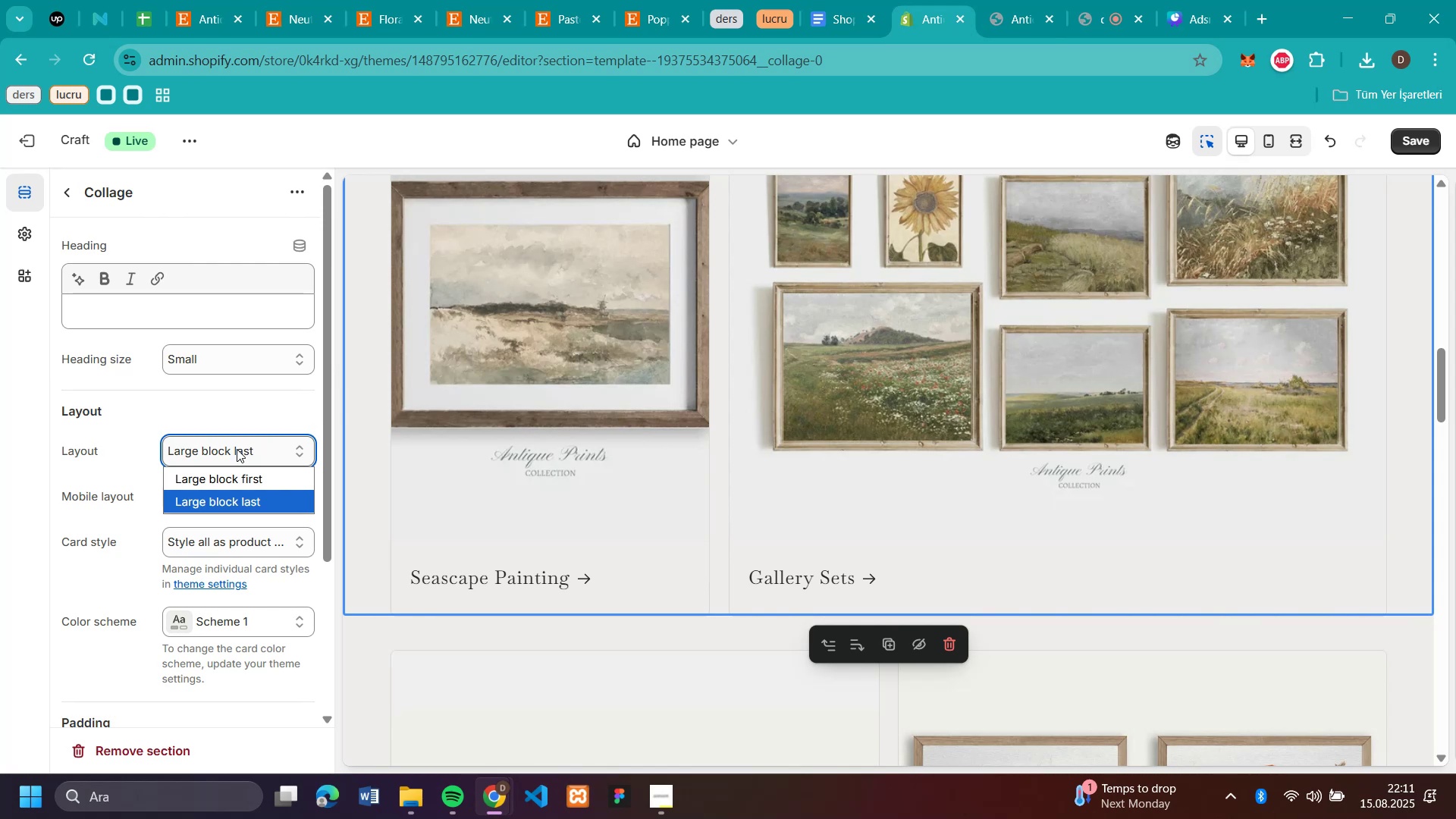 
left_click([237, 449])
 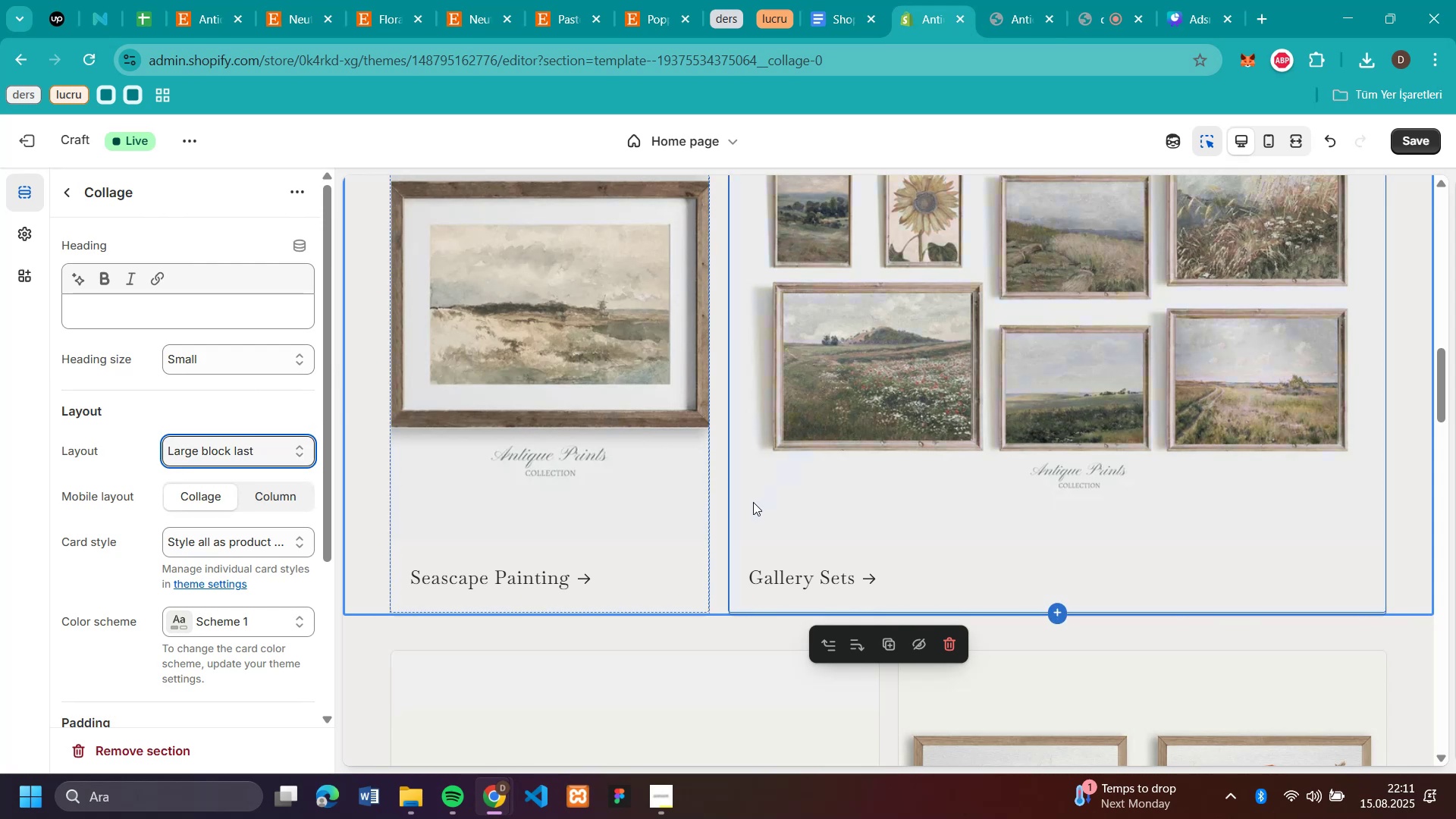 
left_click([724, 515])
 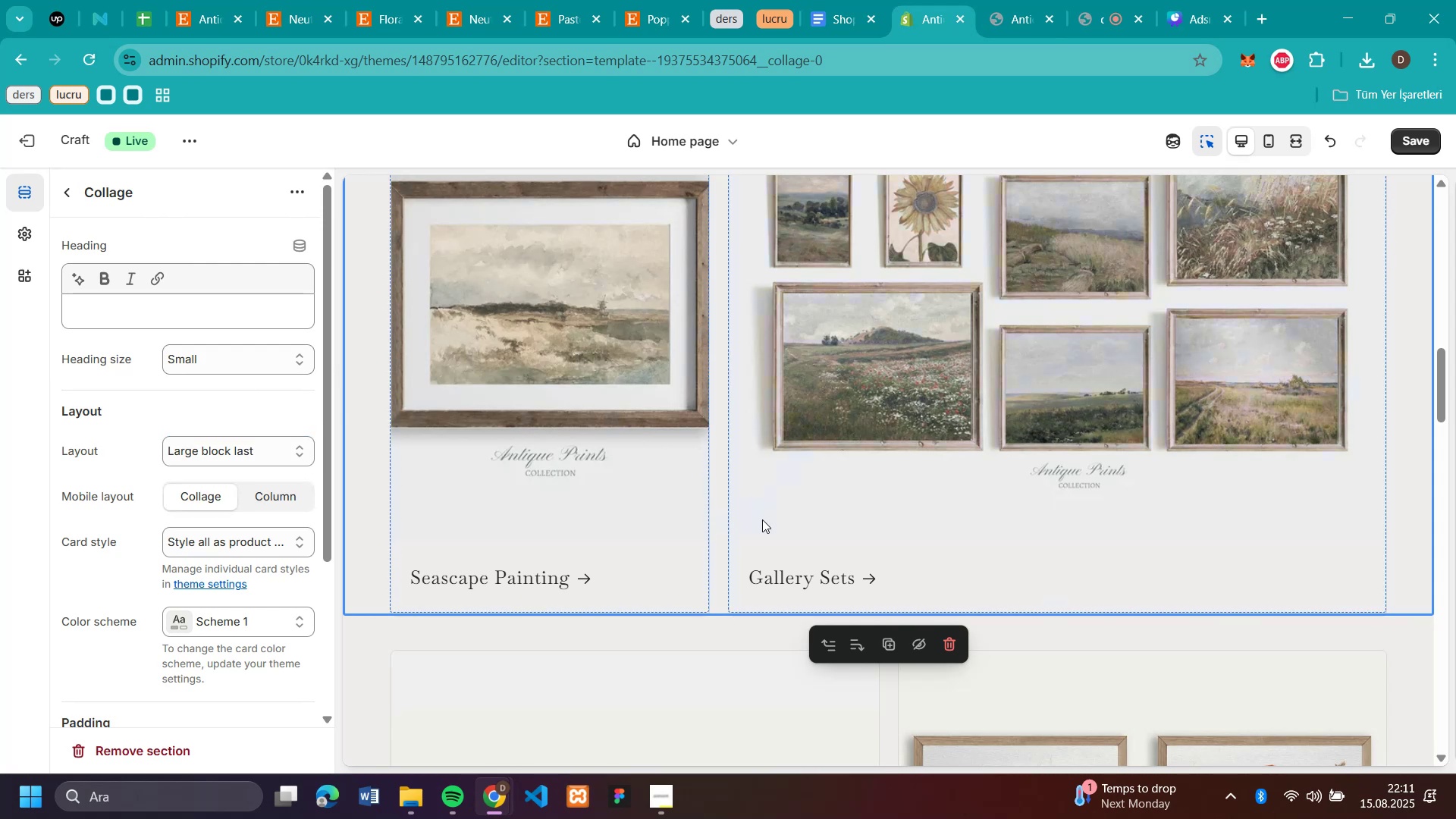 
left_click([829, 525])
 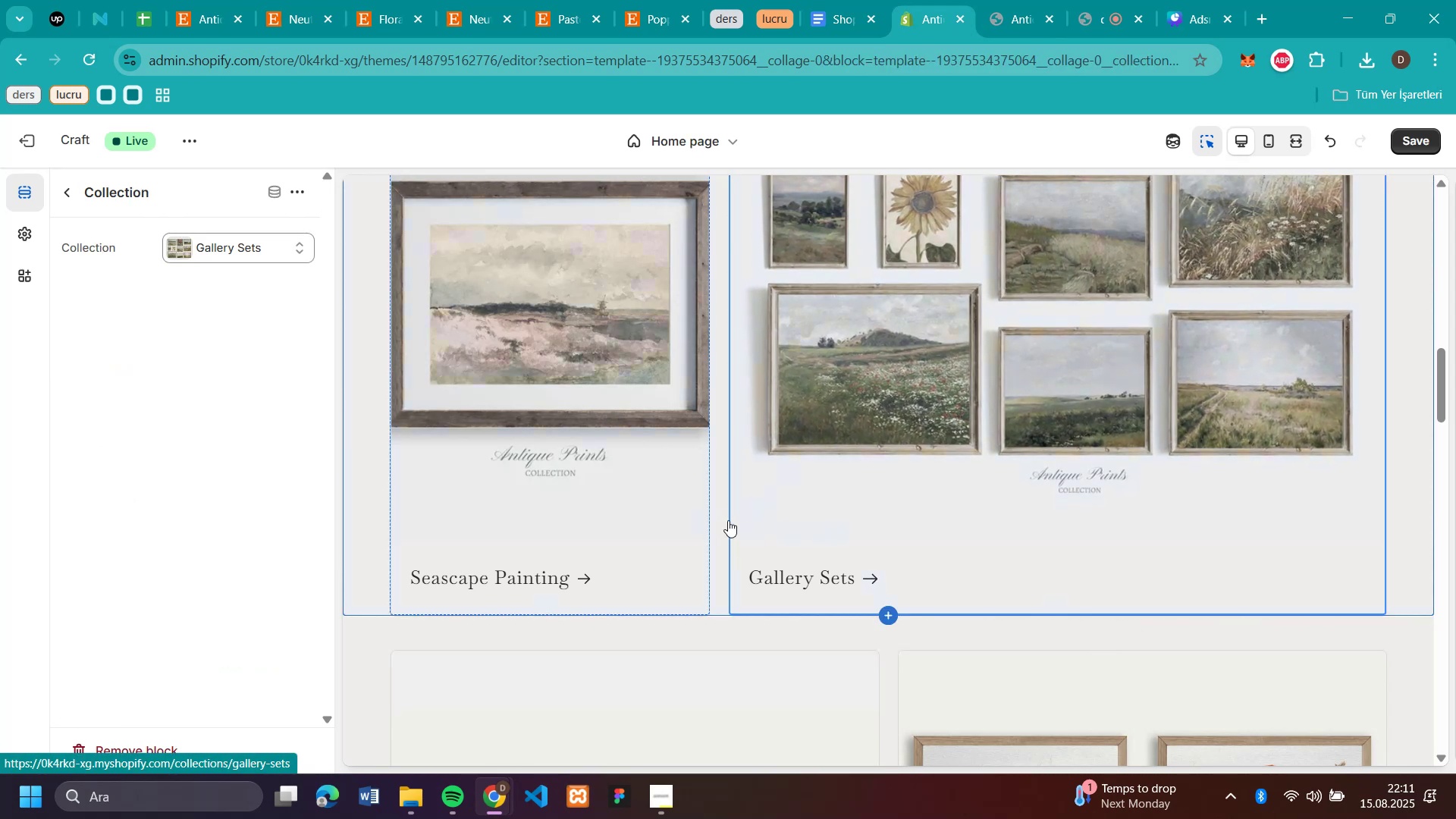 
left_click([718, 518])
 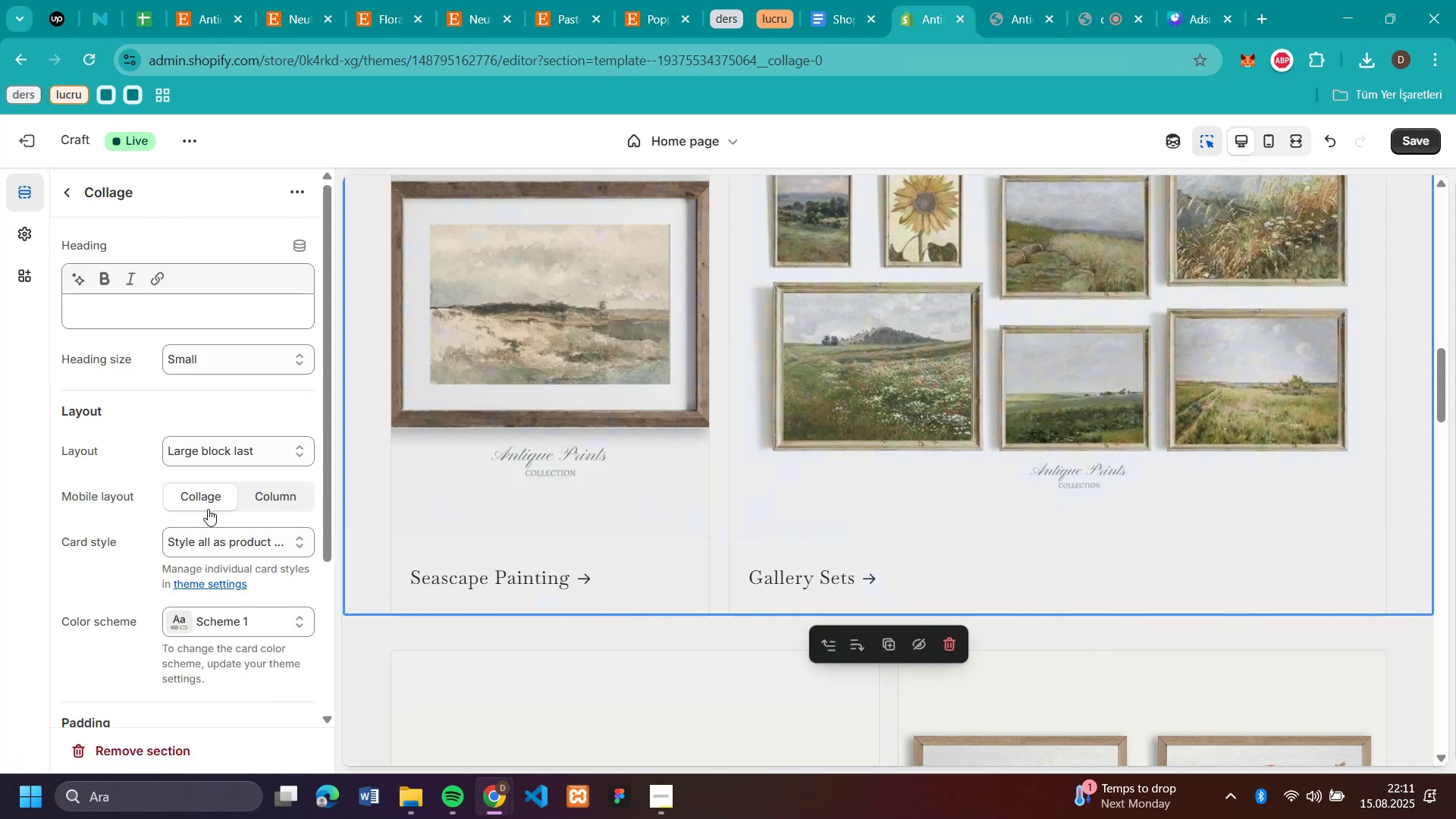 
left_click([231, 543])
 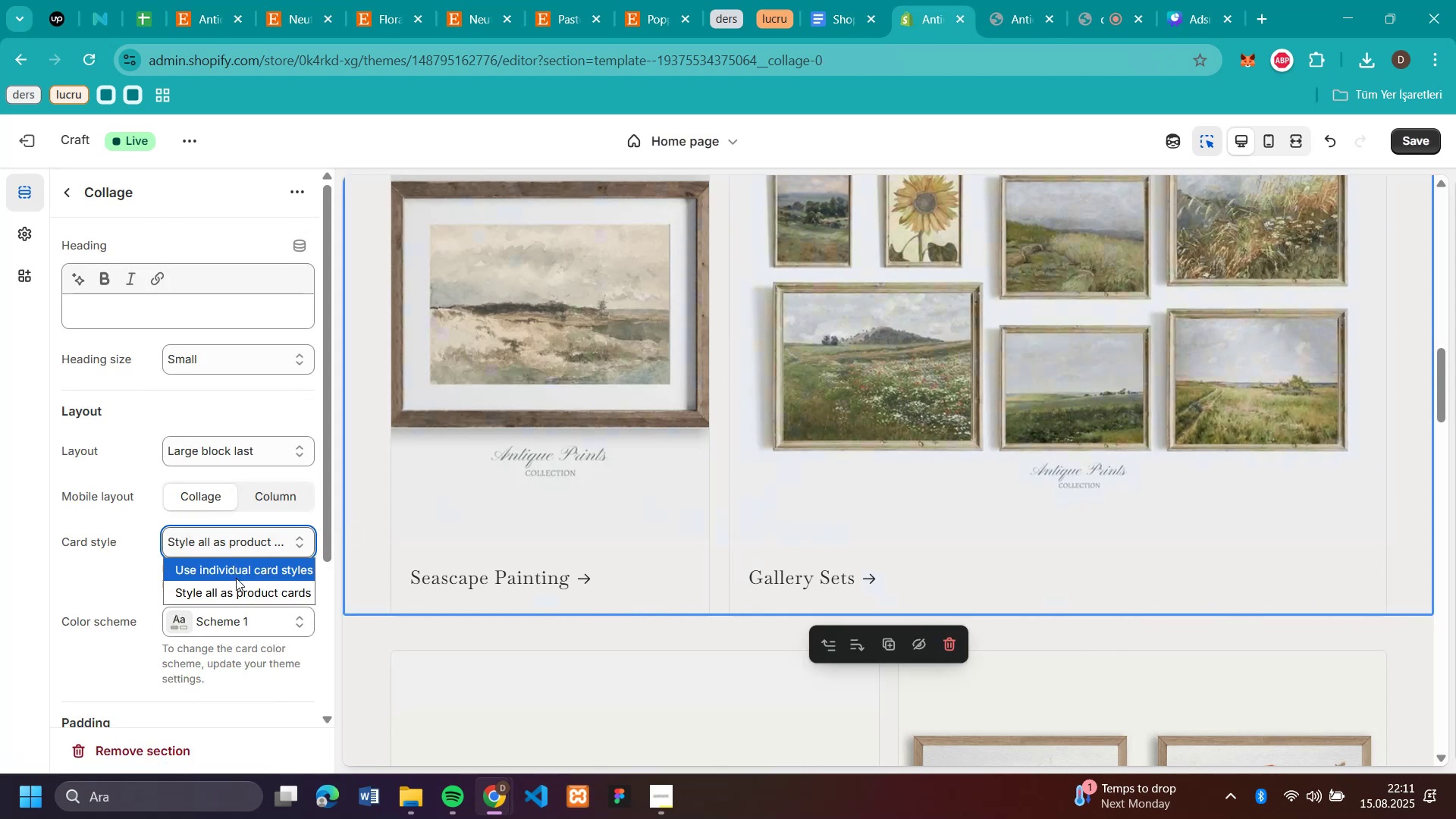 
left_click([241, 570])
 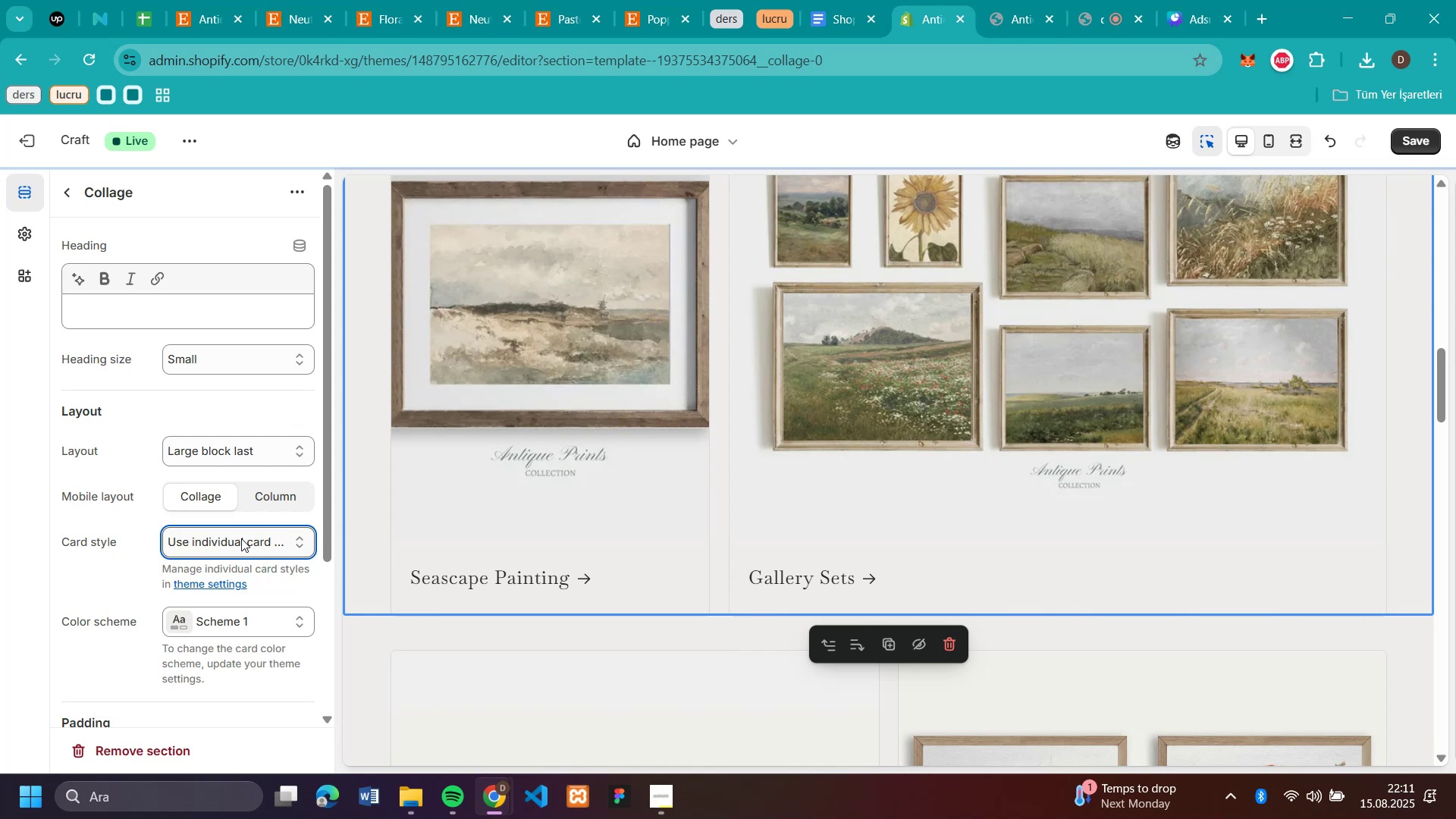 
left_click([241, 538])
 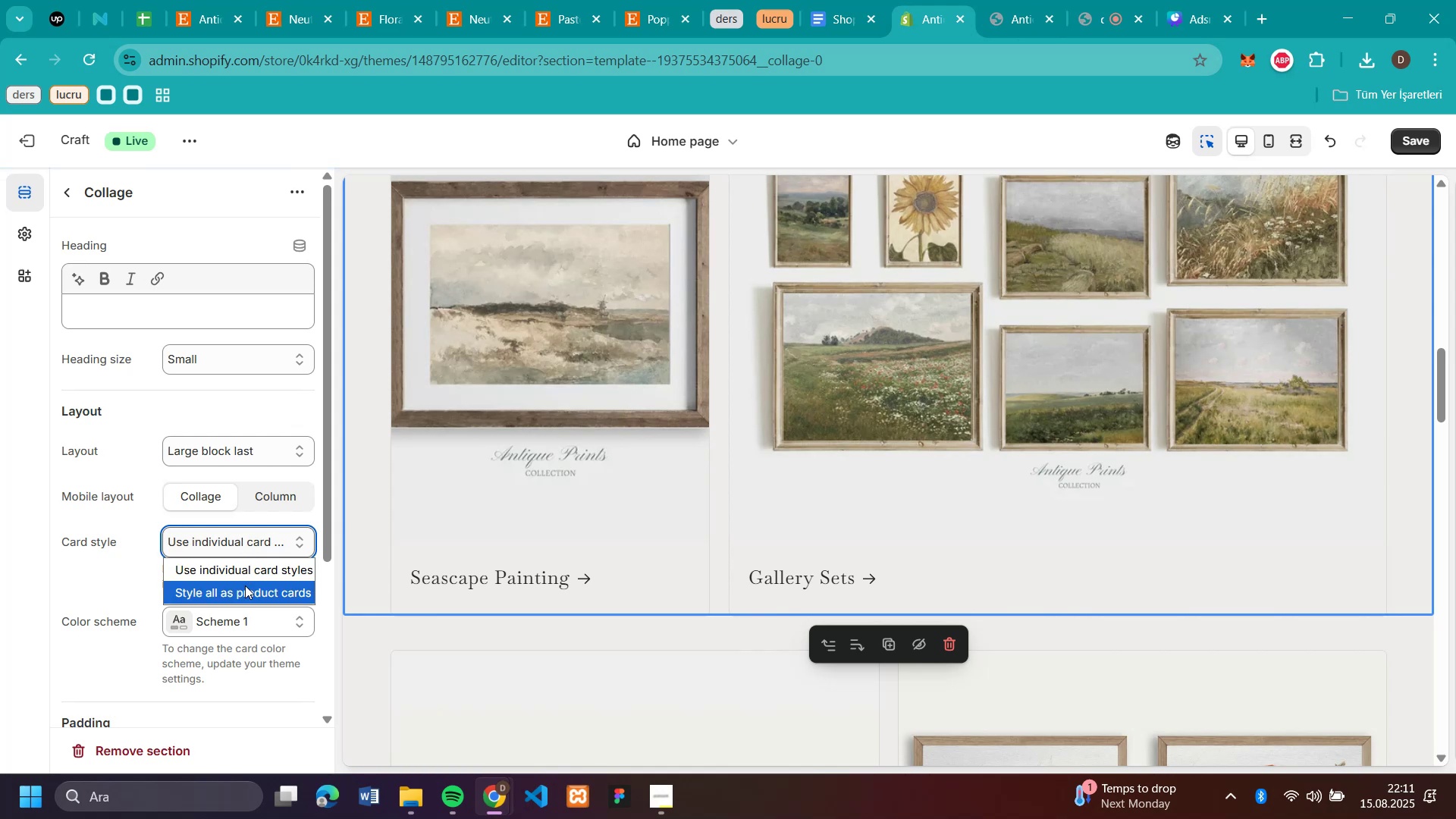 
left_click([245, 585])
 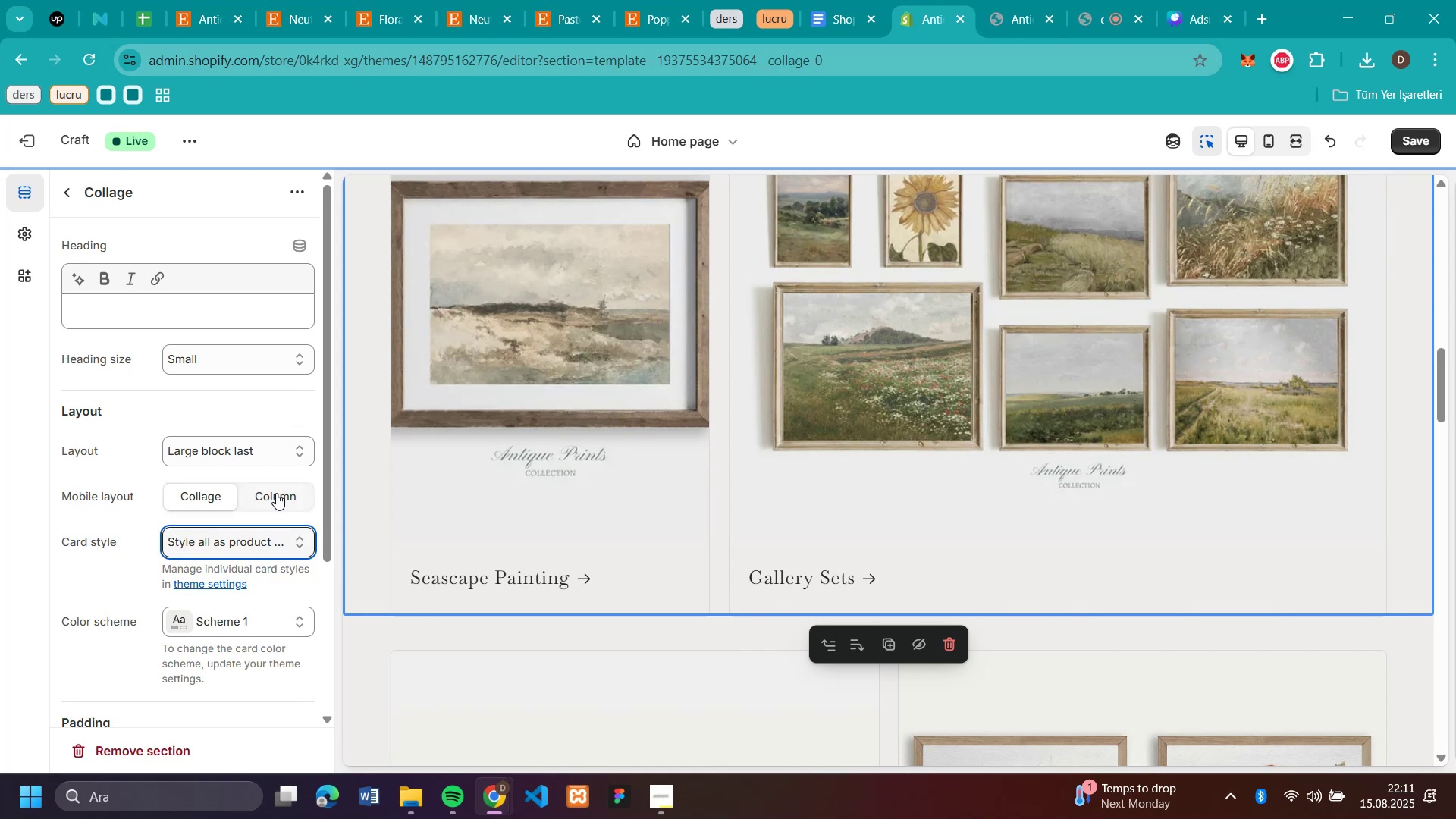 
left_click([276, 493])
 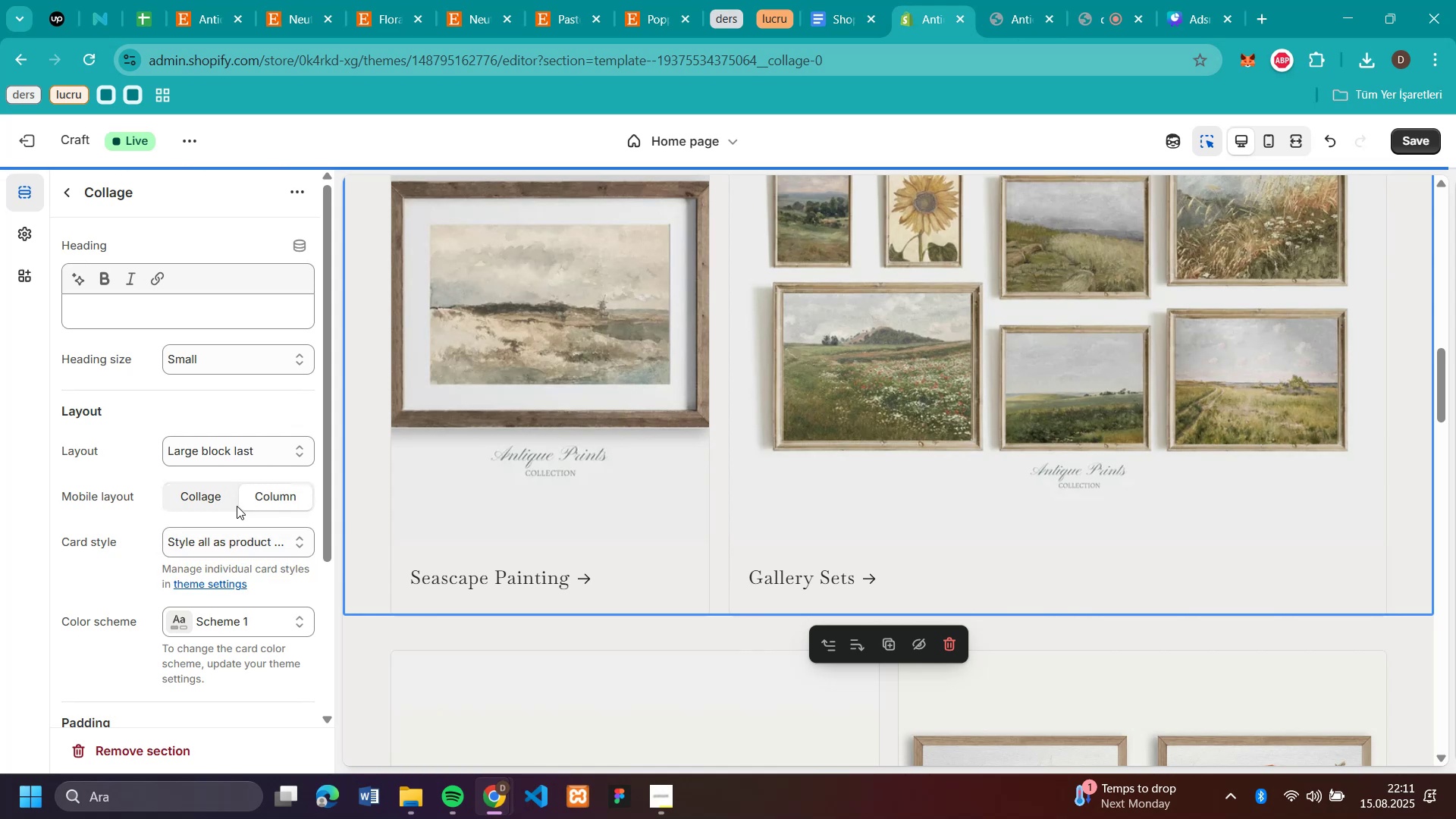 
left_click([220, 502])
 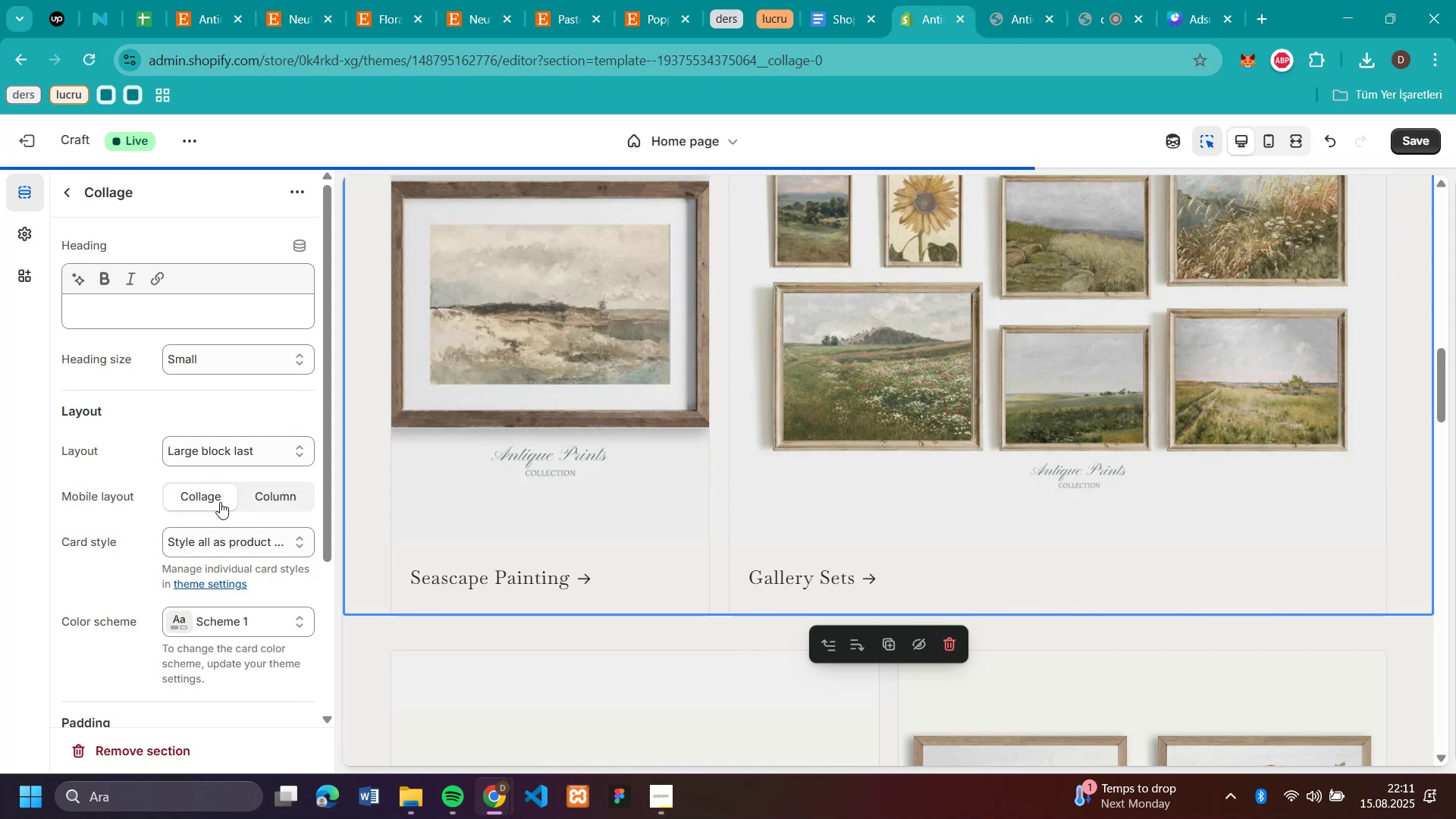 
scroll: coordinate [191, 396], scroll_direction: up, amount: 7.0
 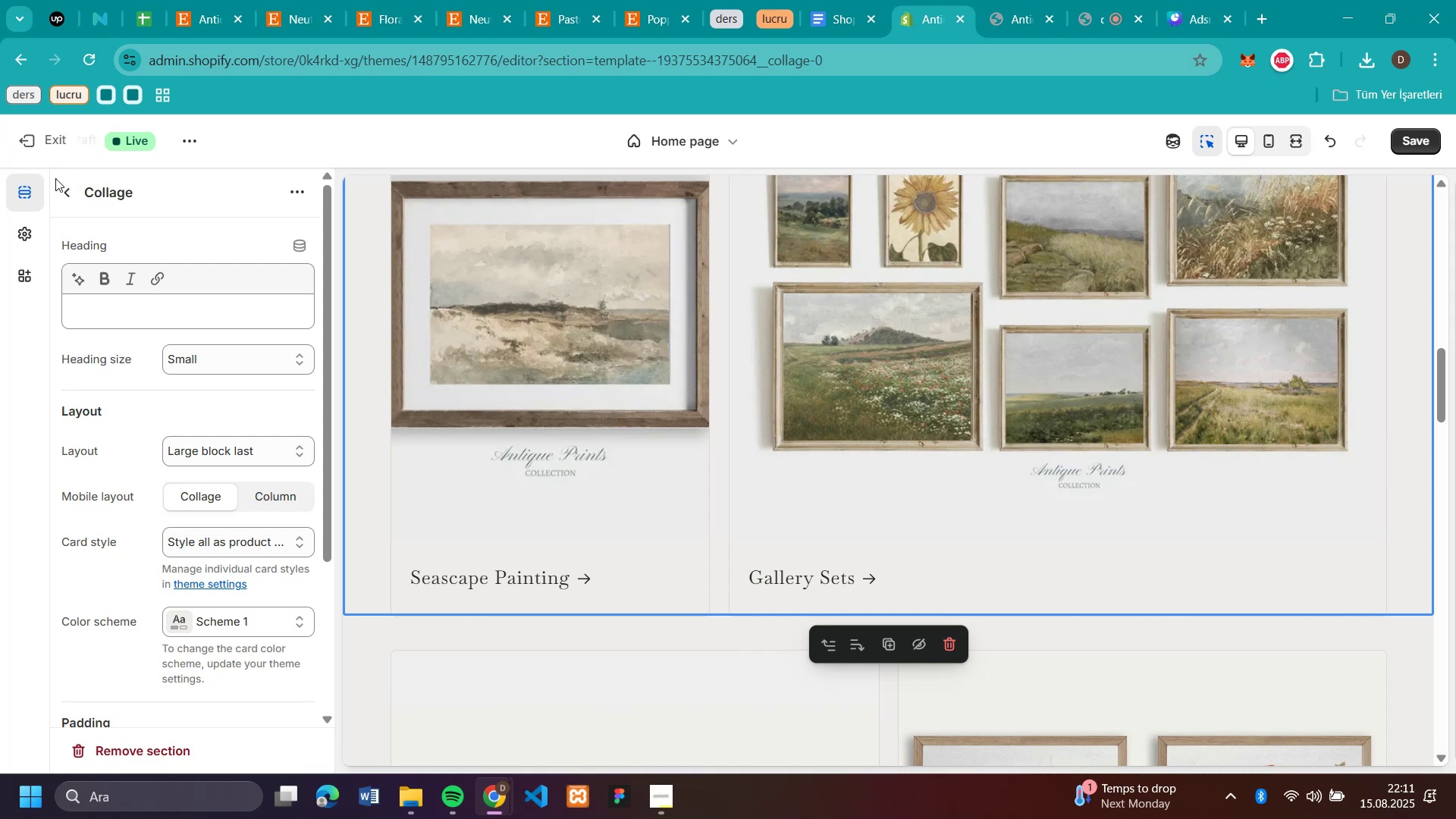 
left_click([60, 198])
 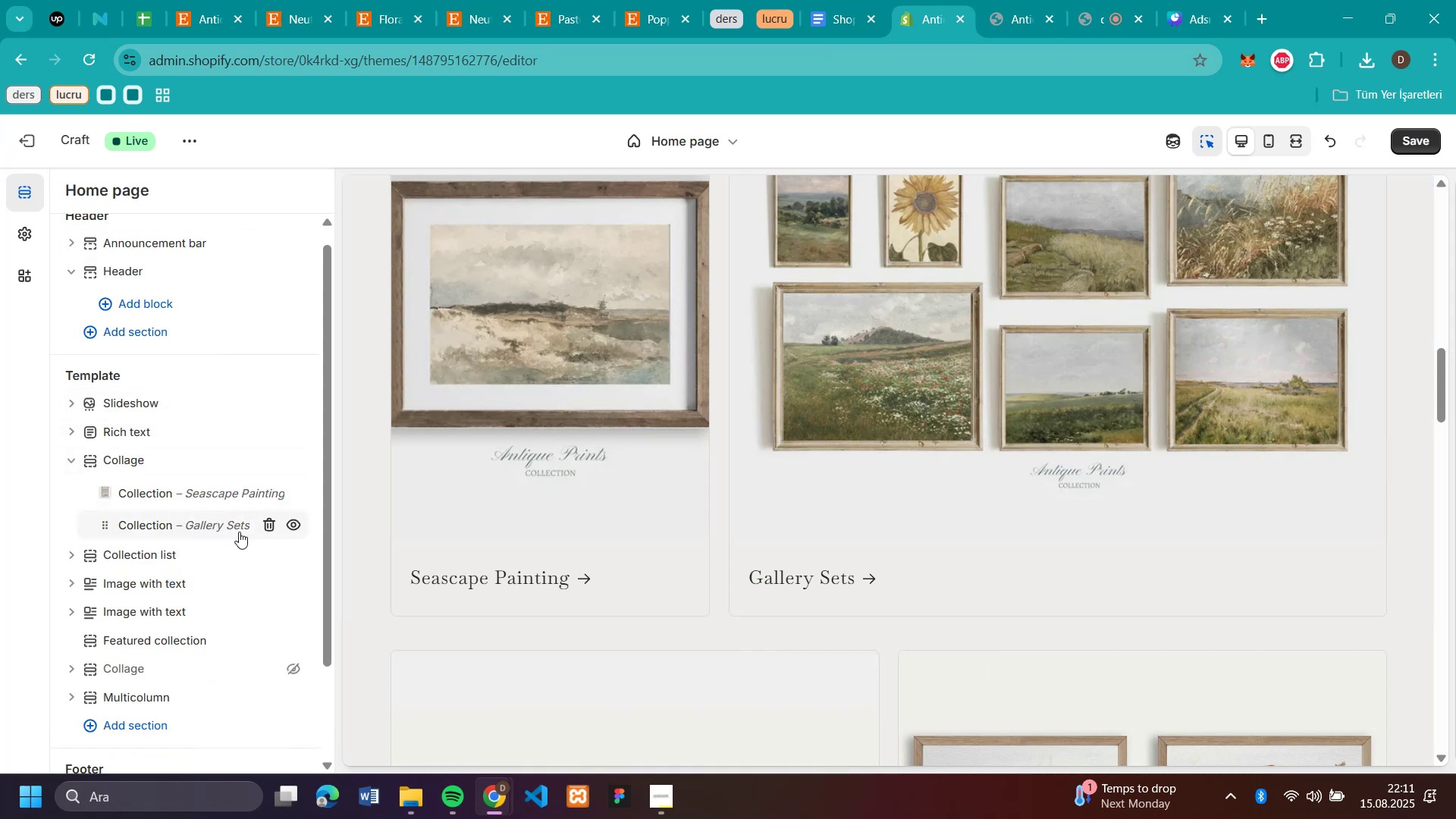 
left_click([219, 528])
 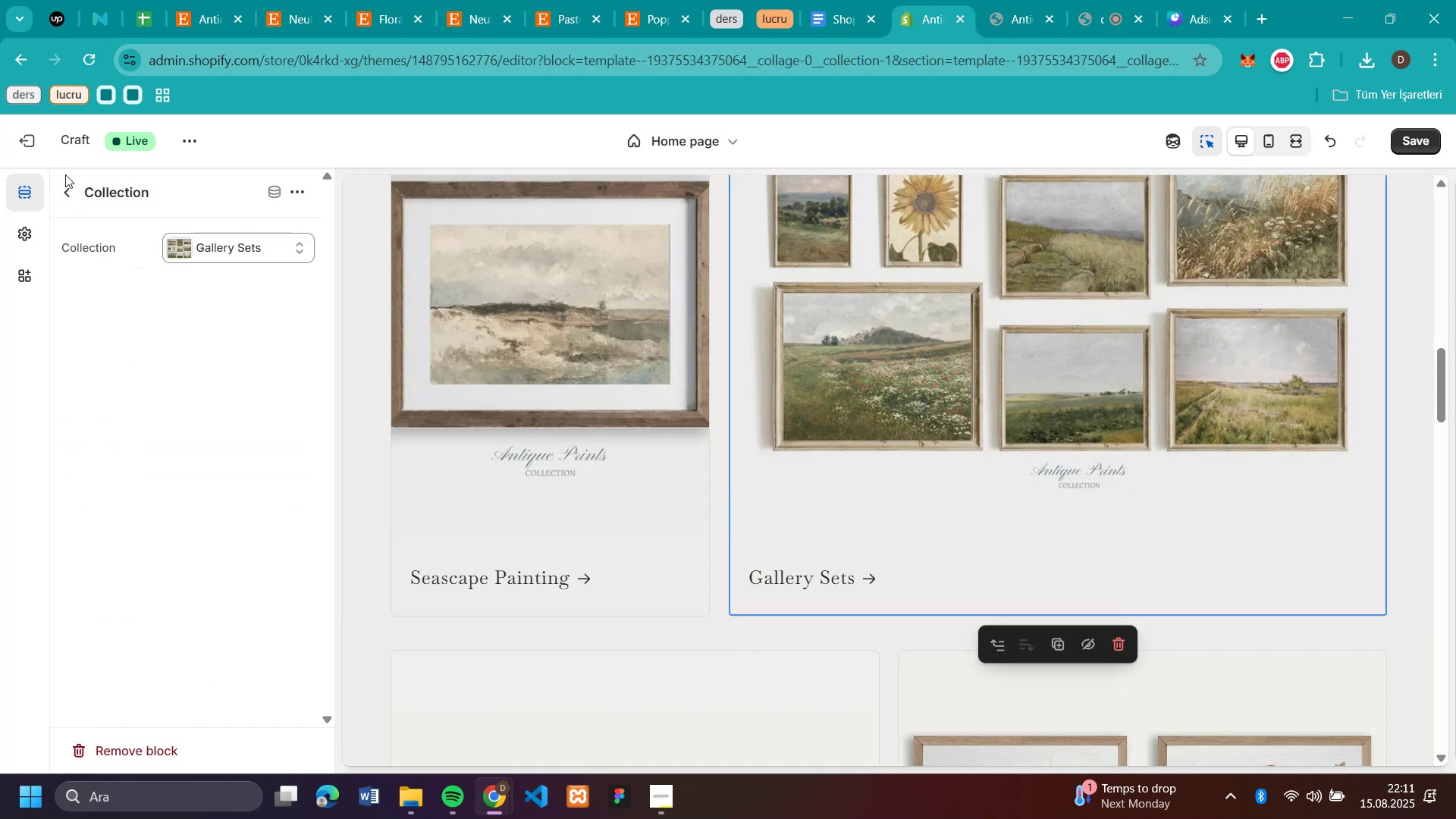 
left_click([69, 185])
 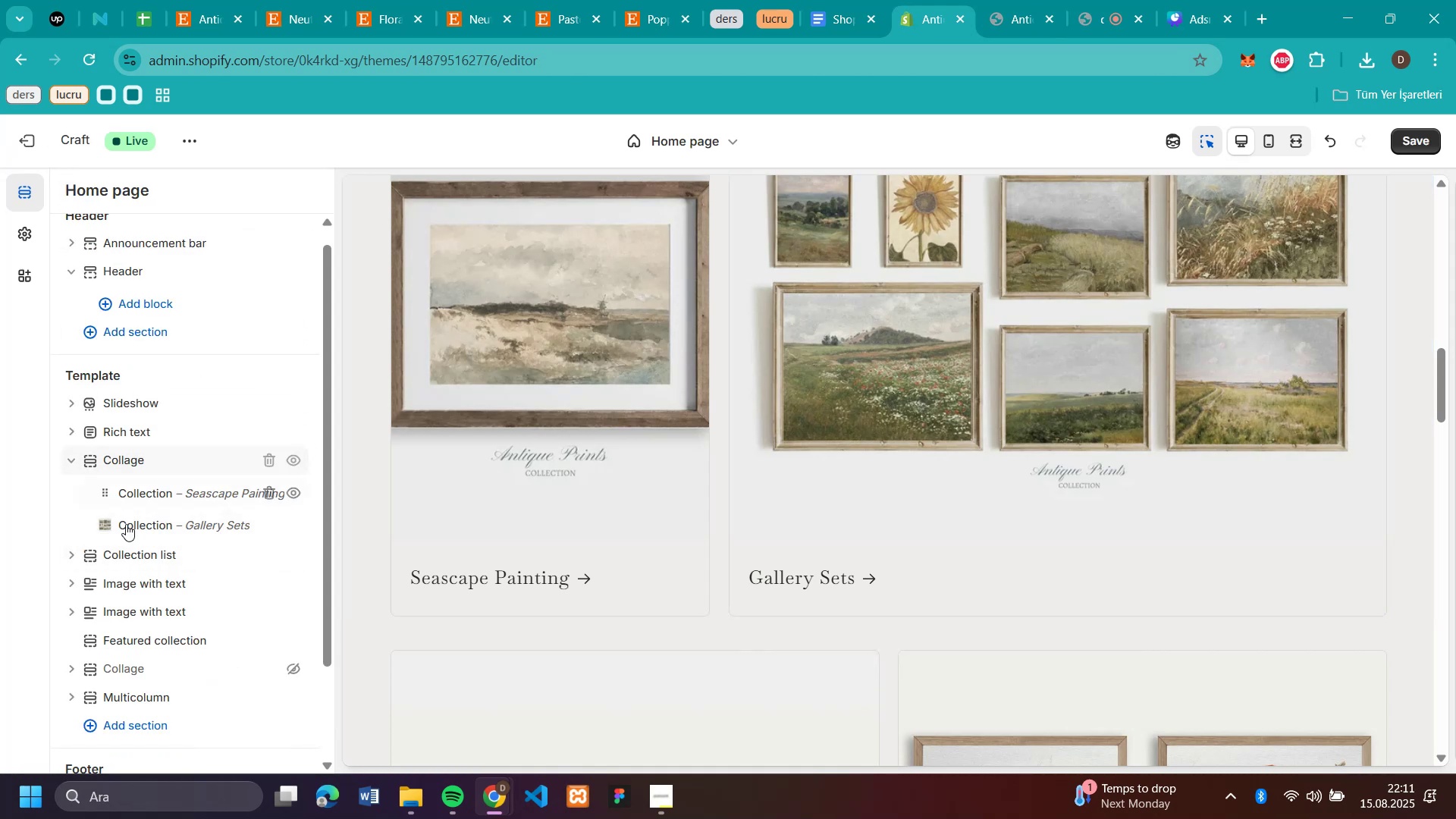 
right_click([130, 549])
 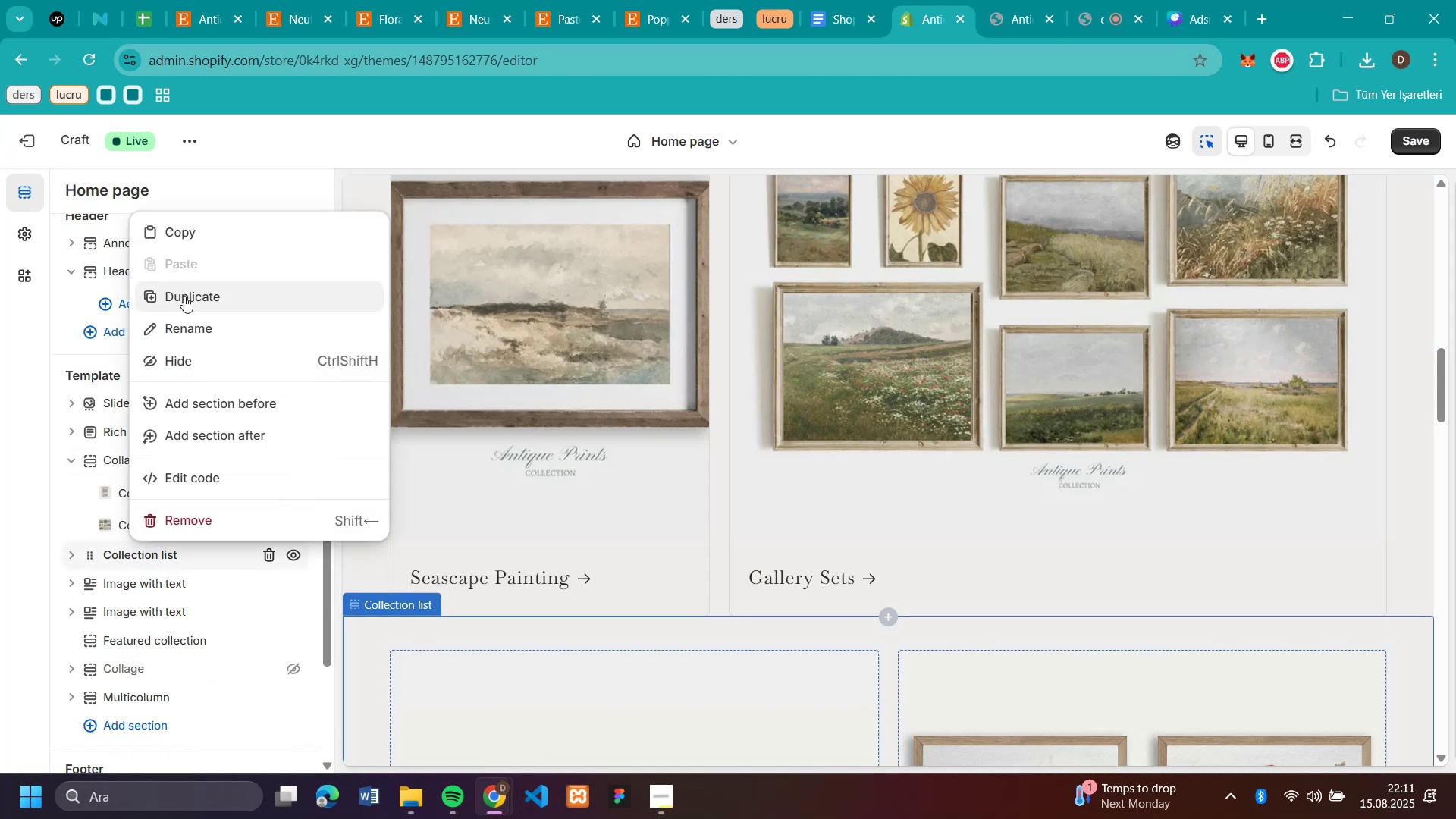 
left_click([184, 296])
 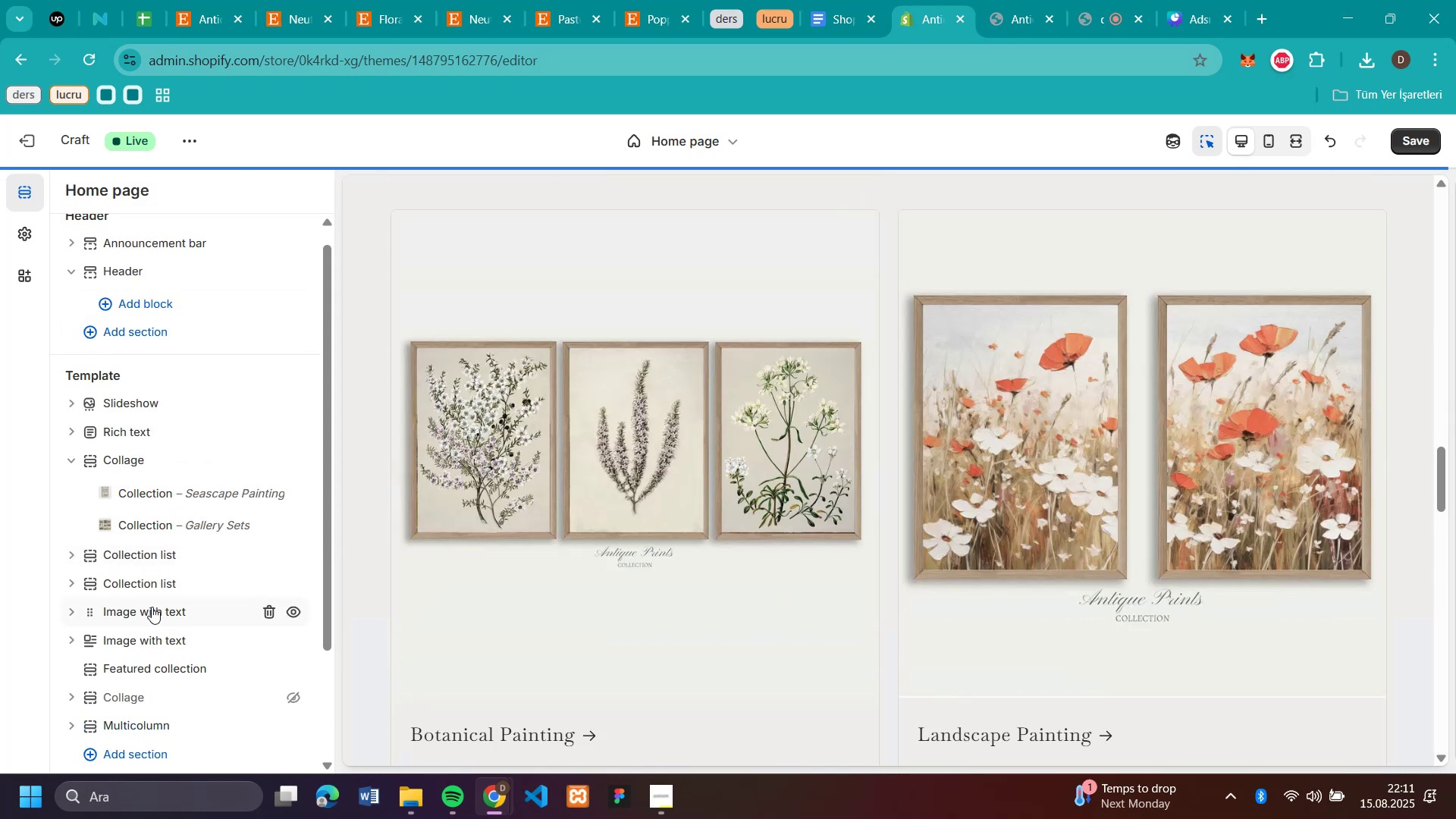 
scroll: coordinate [756, 429], scroll_direction: up, amount: 3.0
 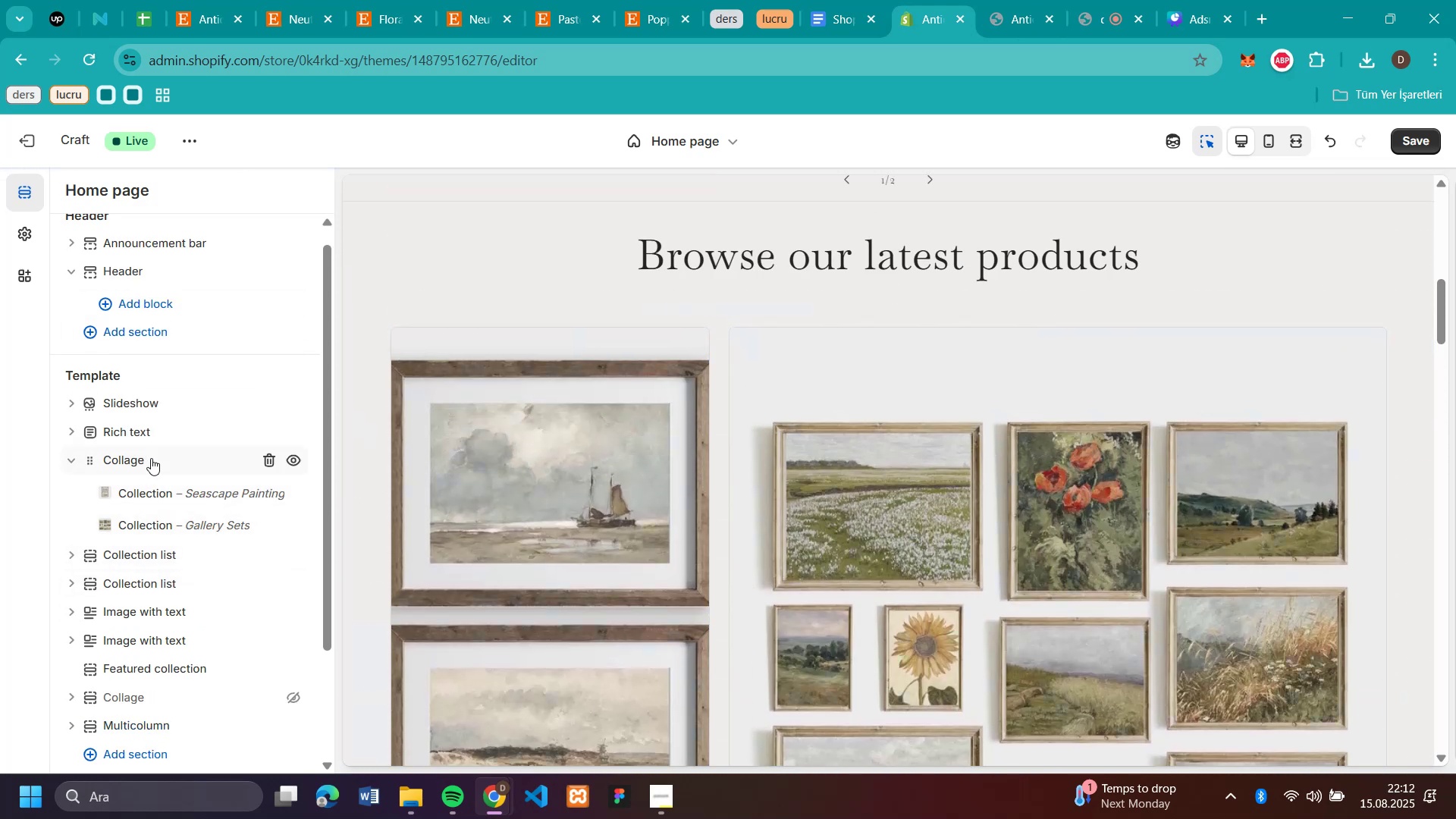 
left_click([292, 460])
 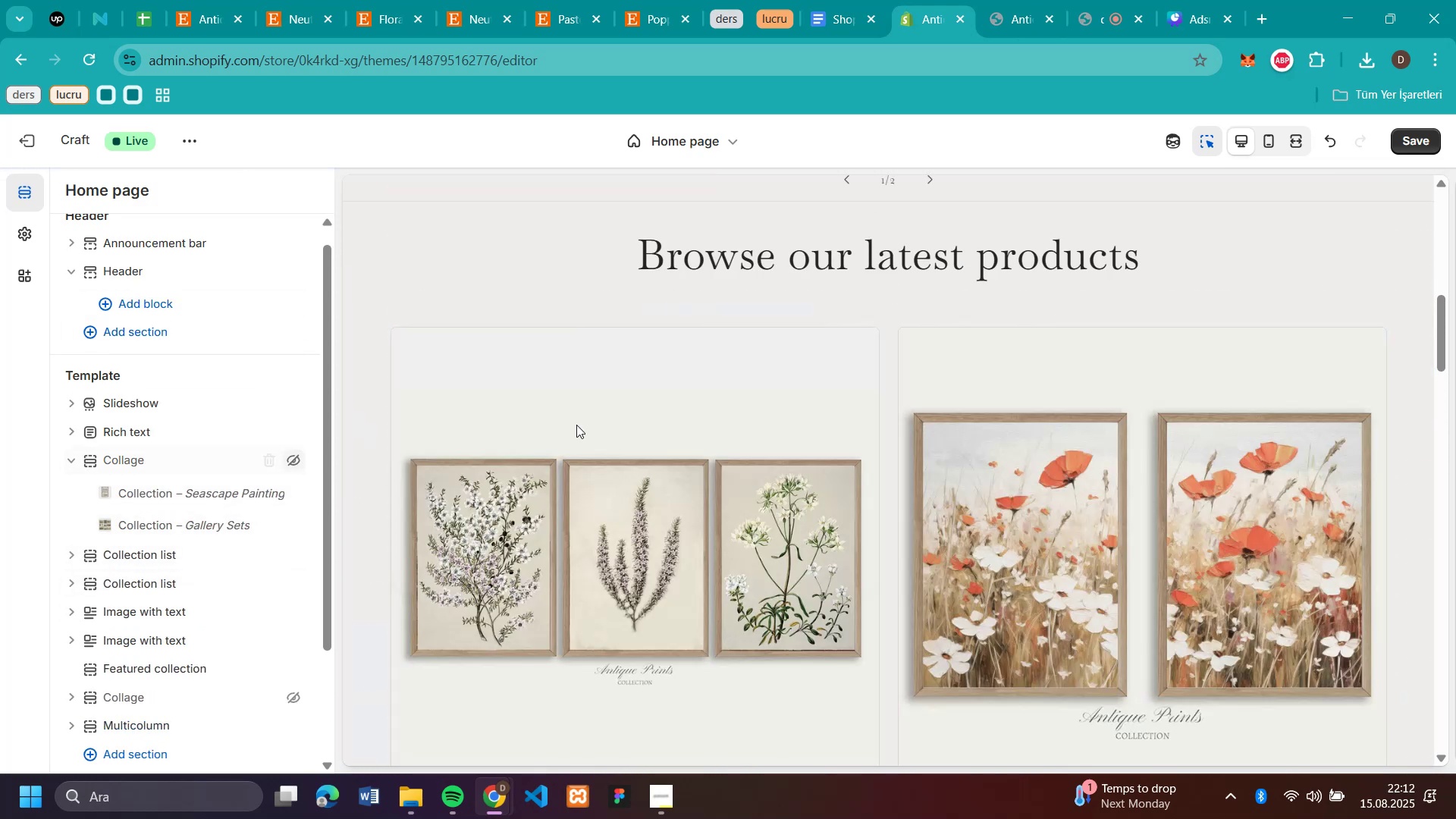 
scroll: coordinate [698, 423], scroll_direction: down, amount: 2.0
 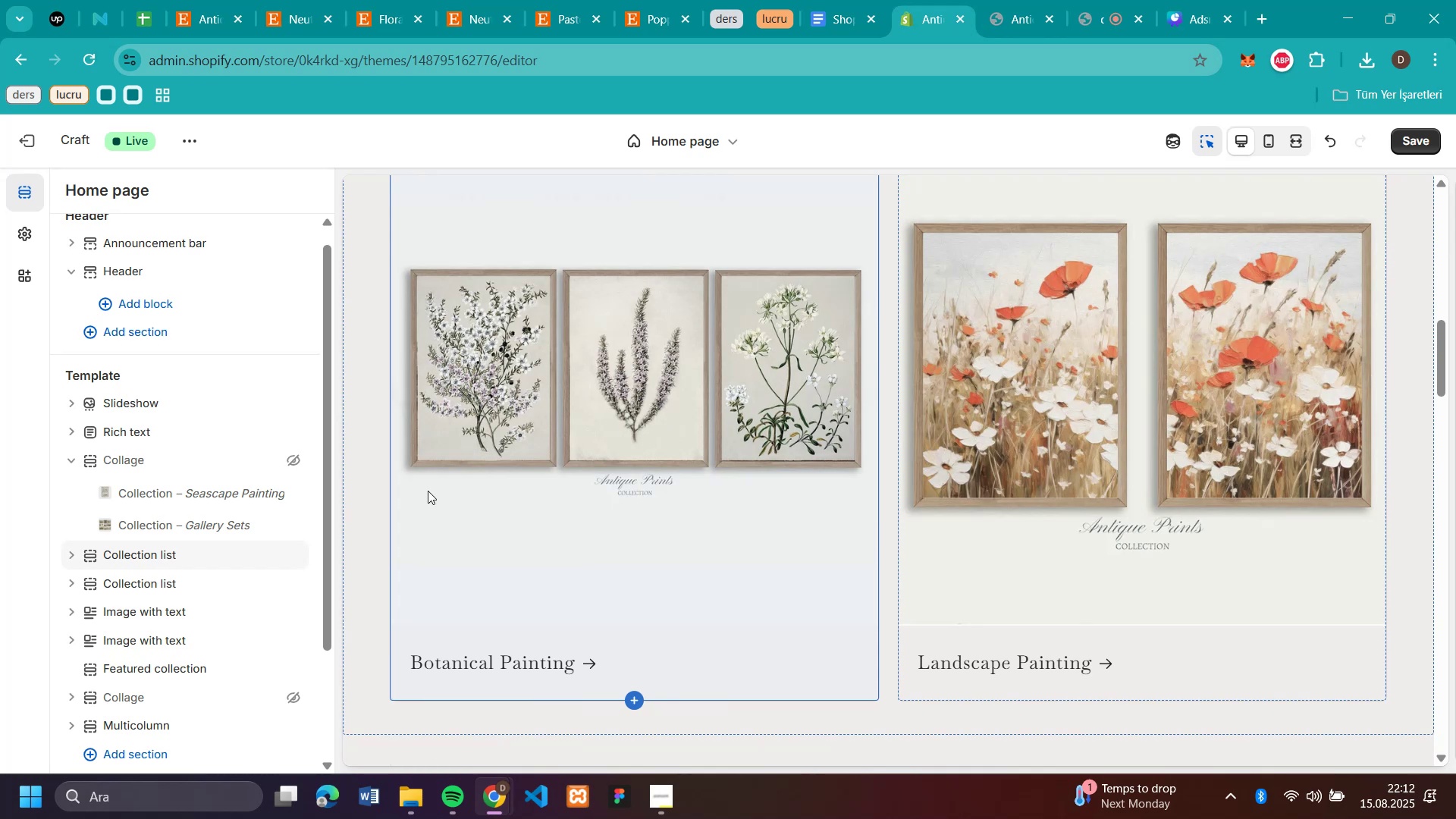 
left_click([457, 529])
 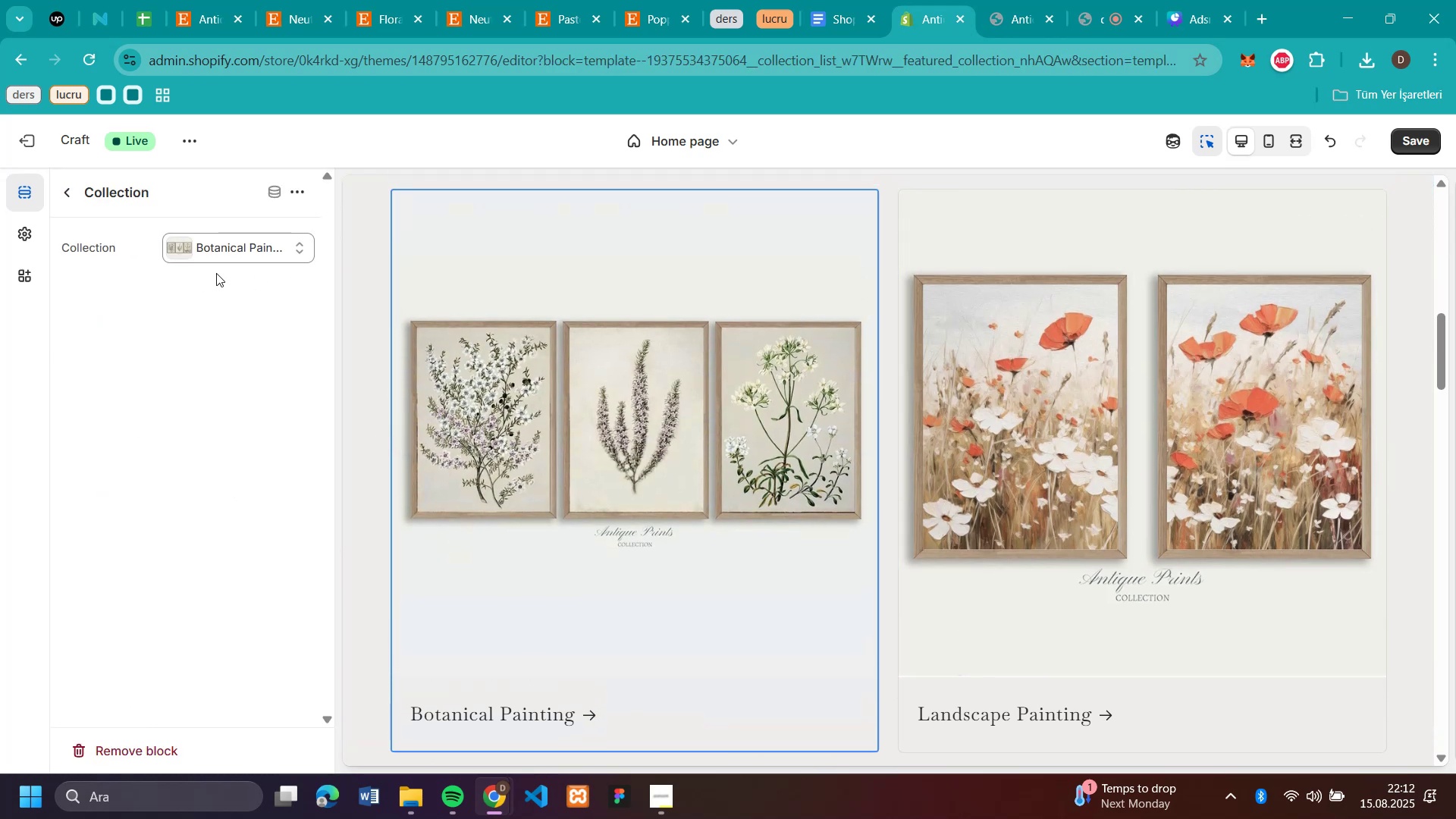 
left_click([234, 245])
 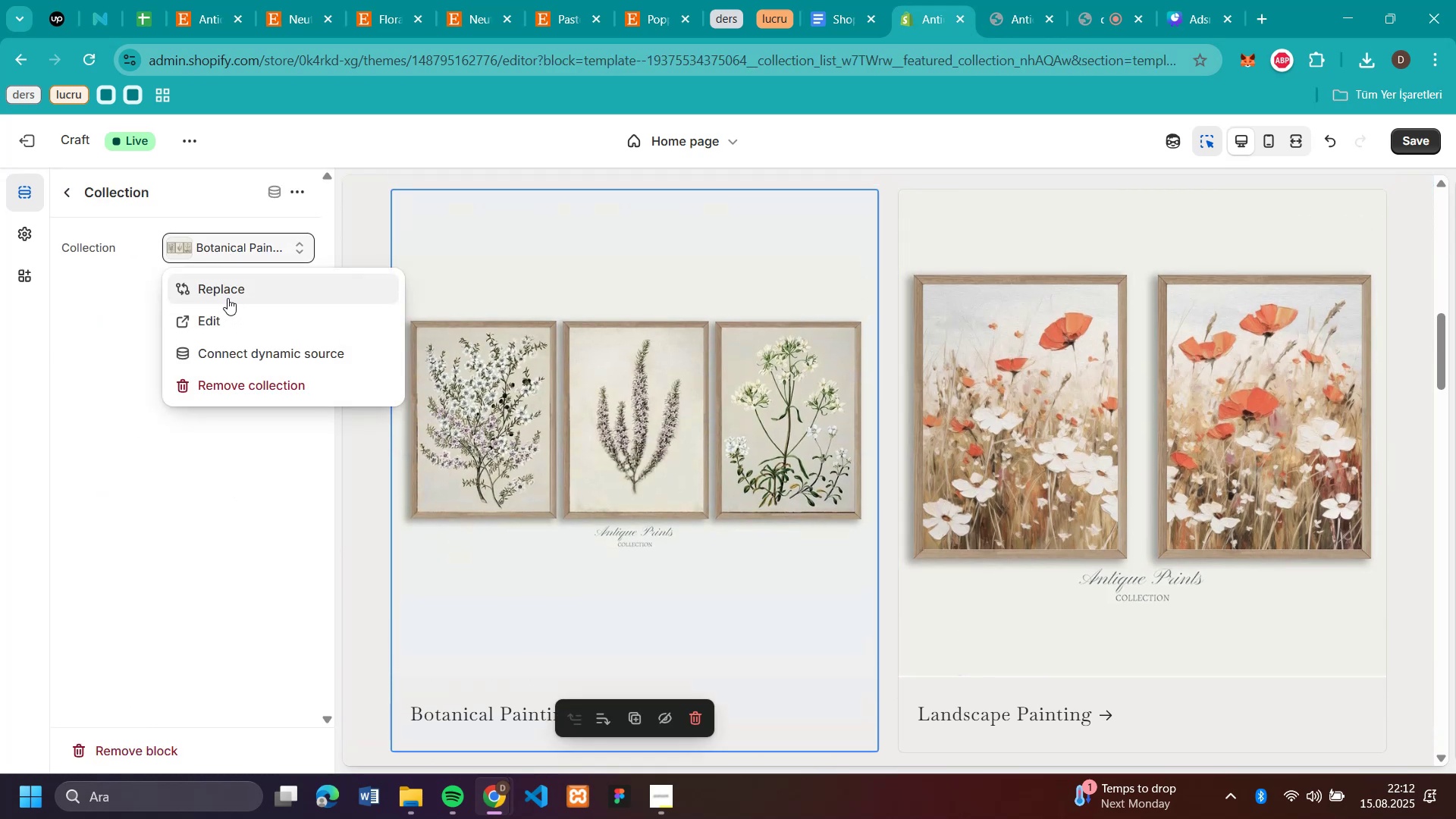 
left_click([229, 291])
 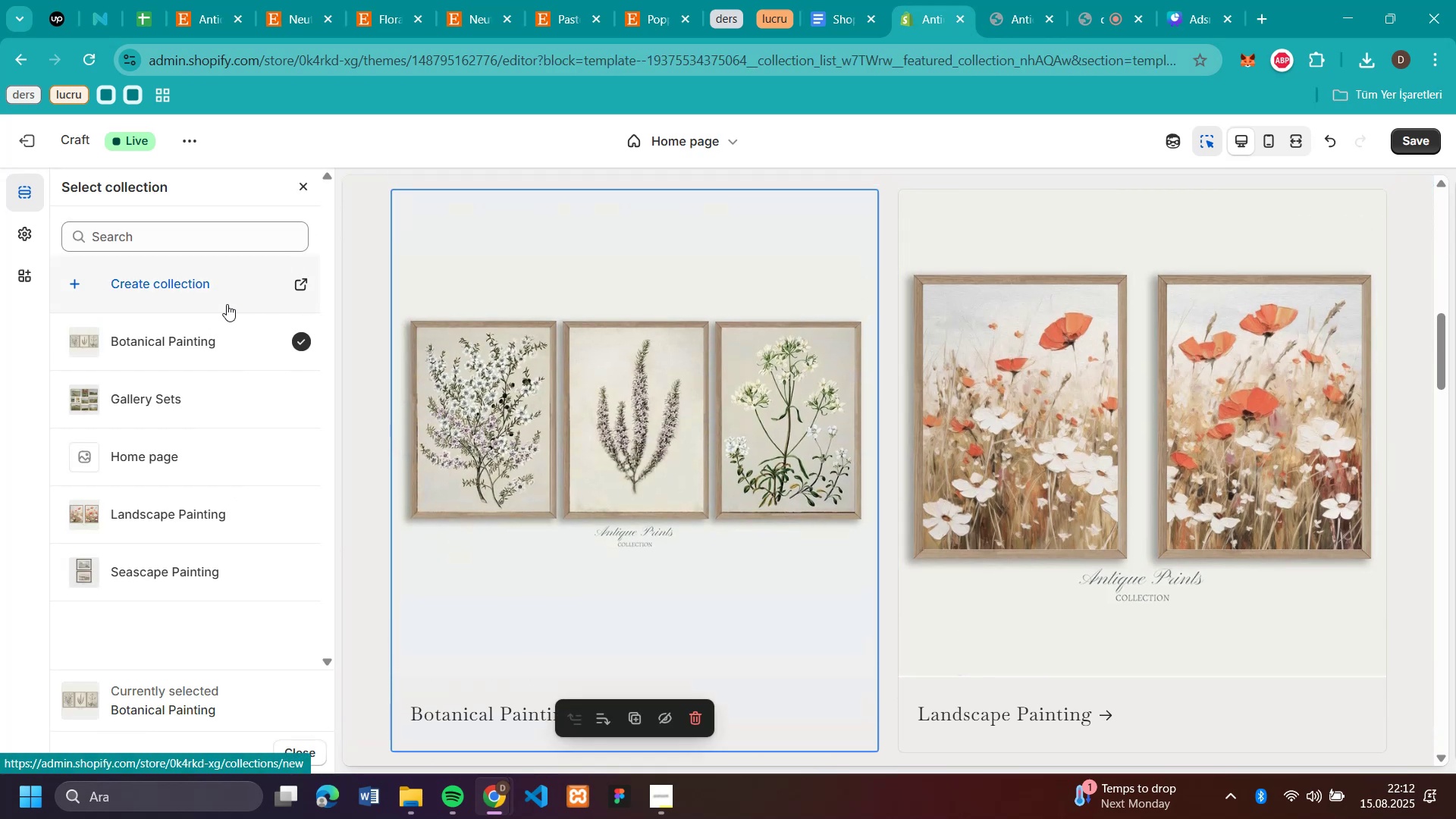 
left_click([202, 392])
 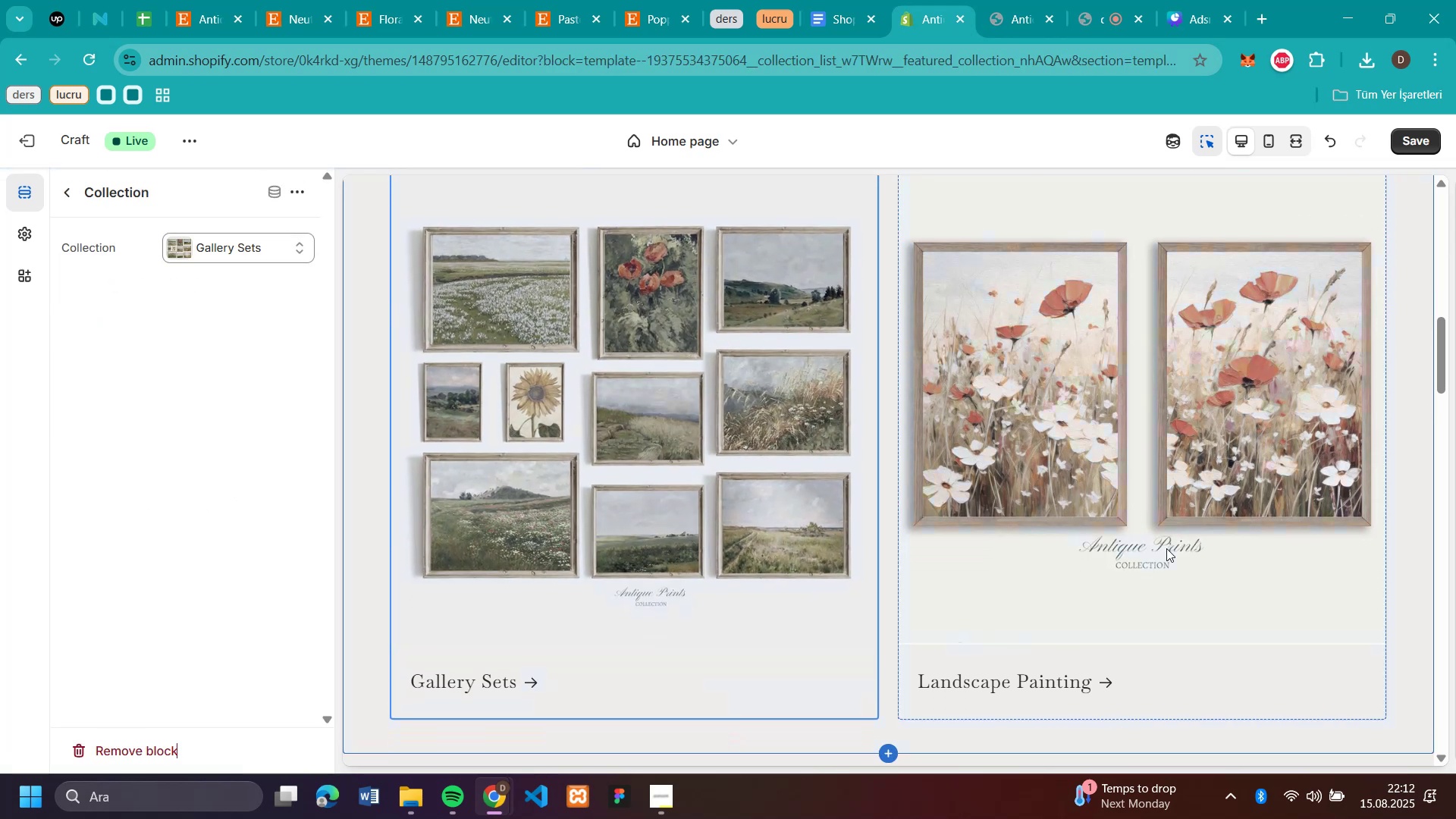 
left_click([1299, 586])
 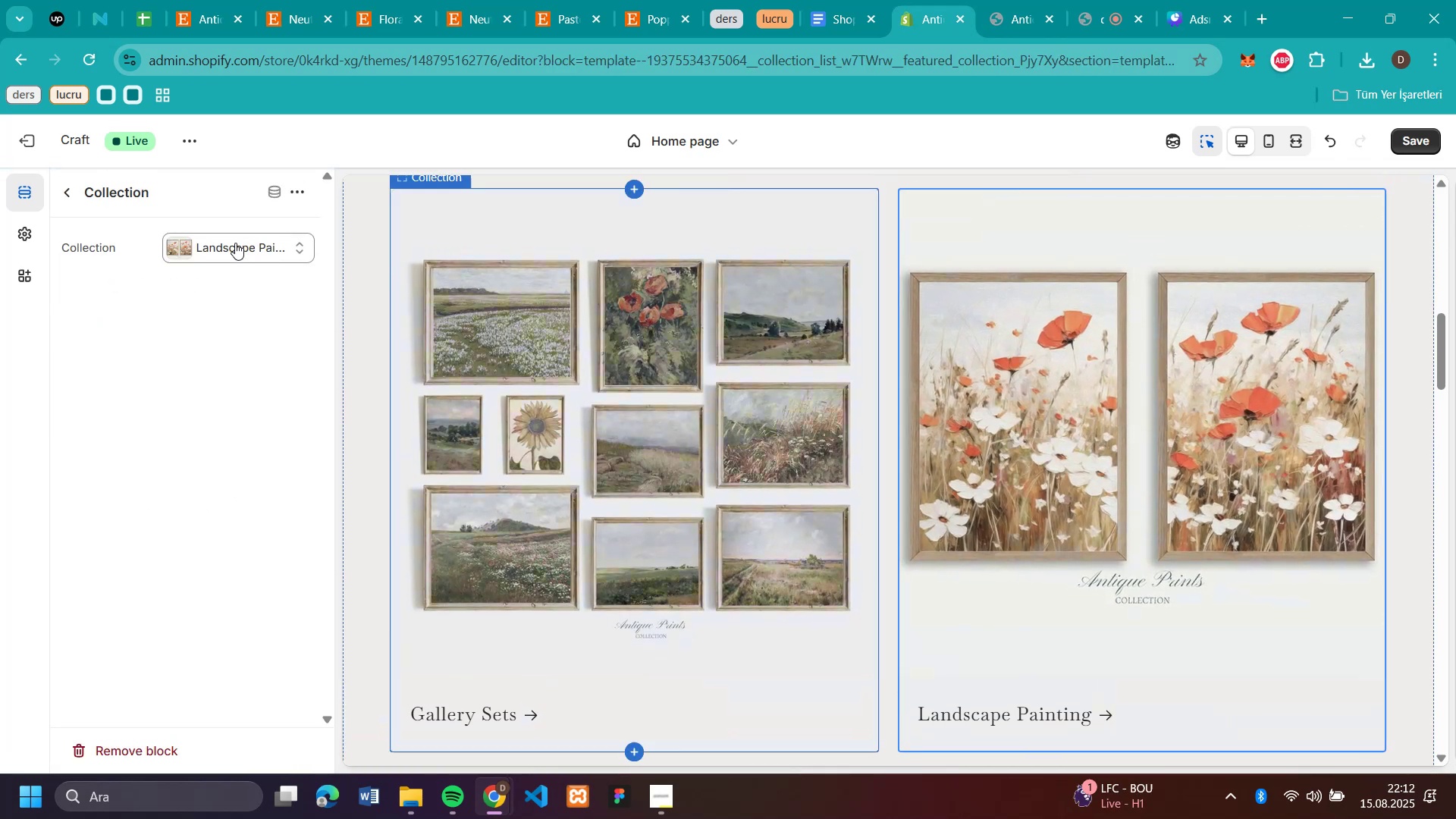 
left_click([223, 236])
 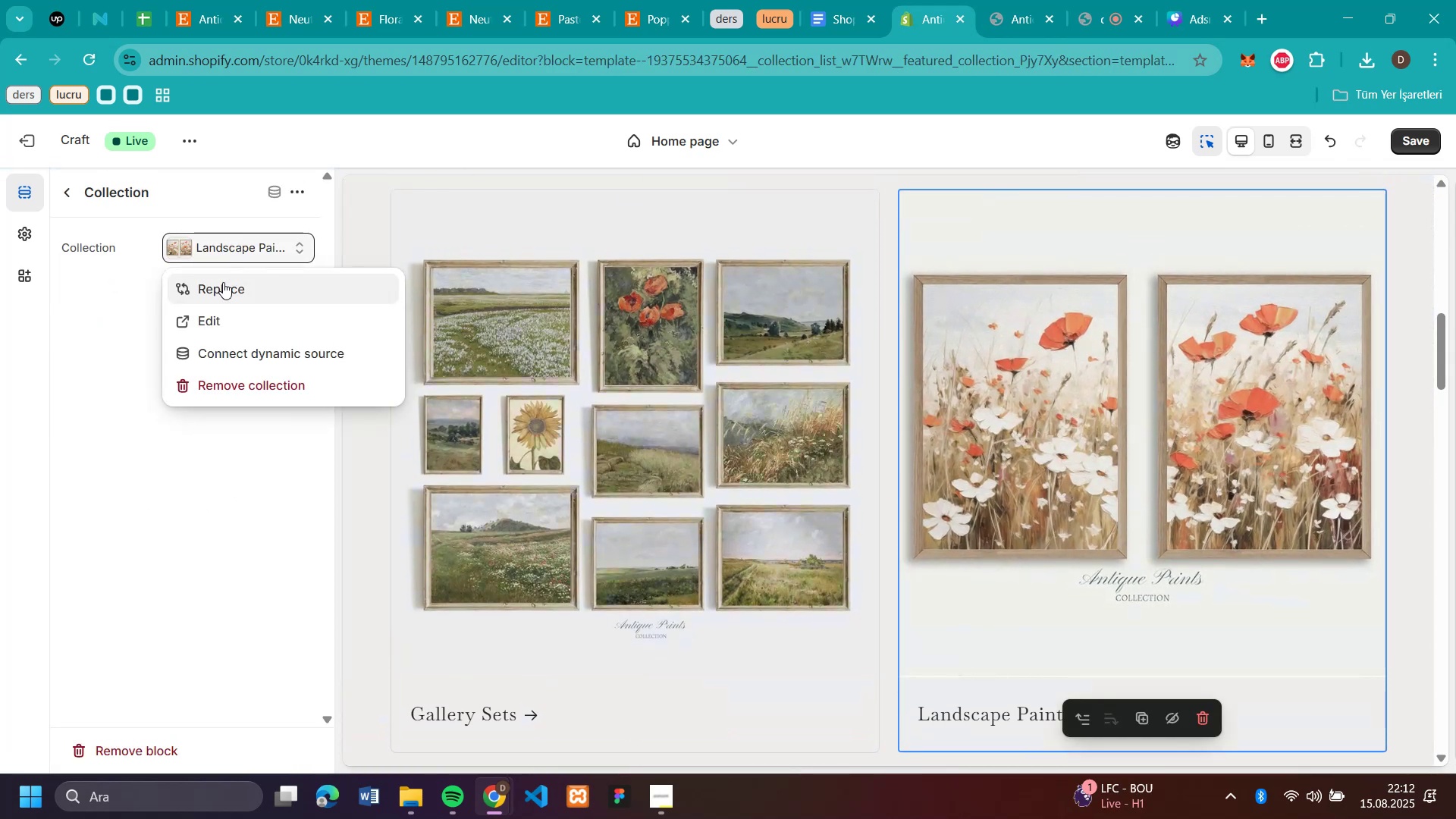 
left_click([222, 287])
 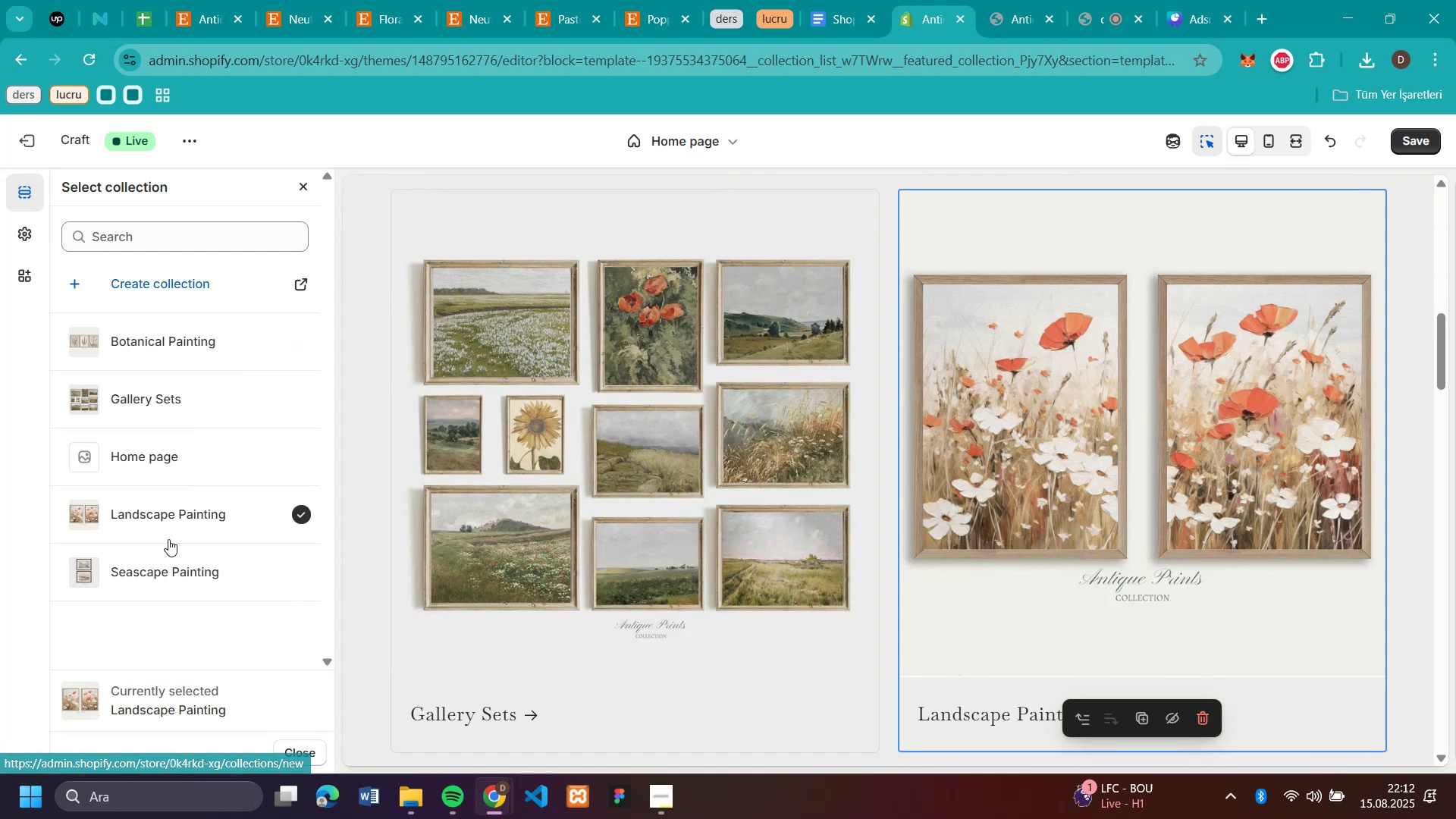 
left_click([173, 569])
 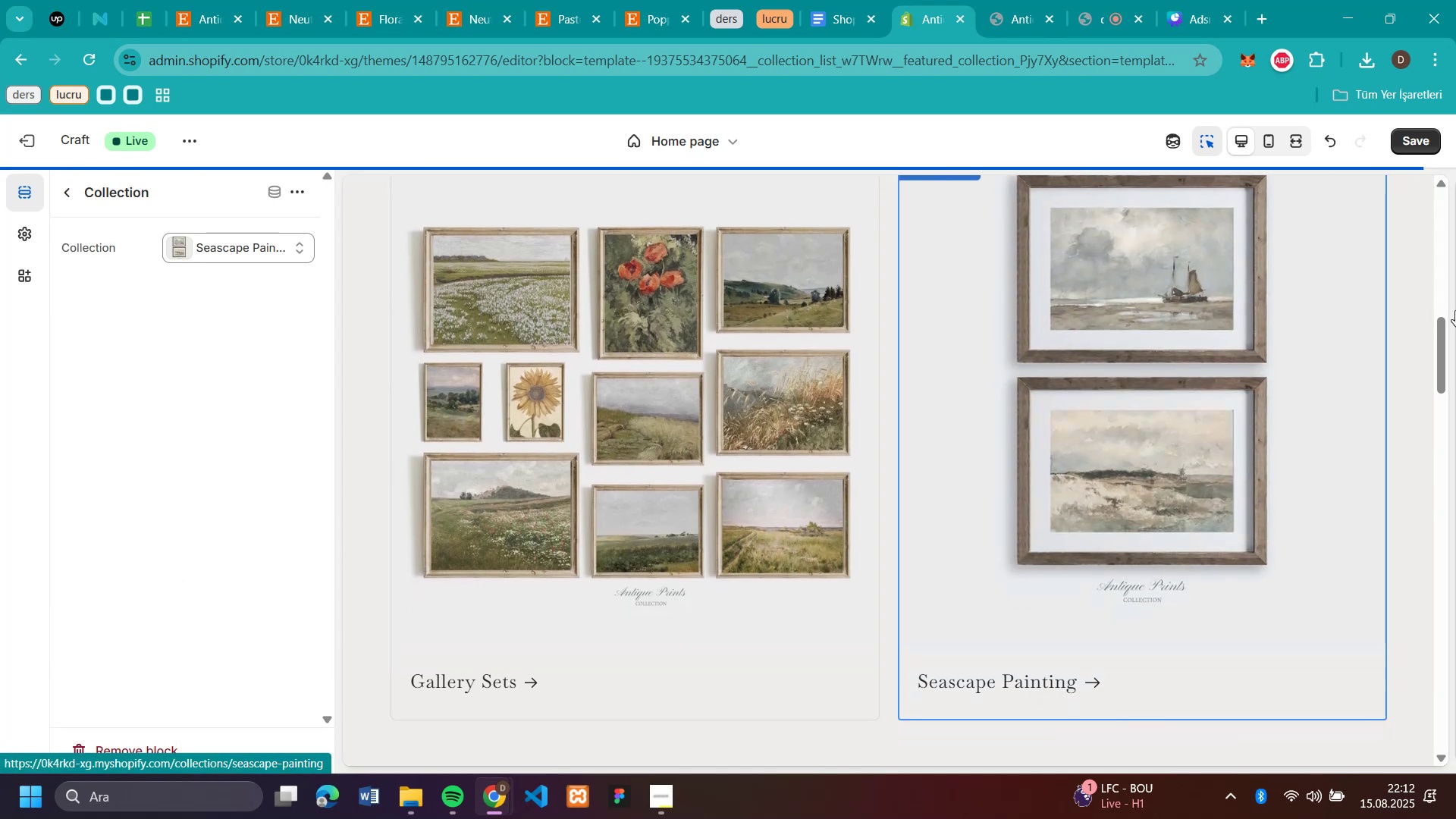 
scroll: coordinate [1455, 310], scroll_direction: up, amount: 3.0
 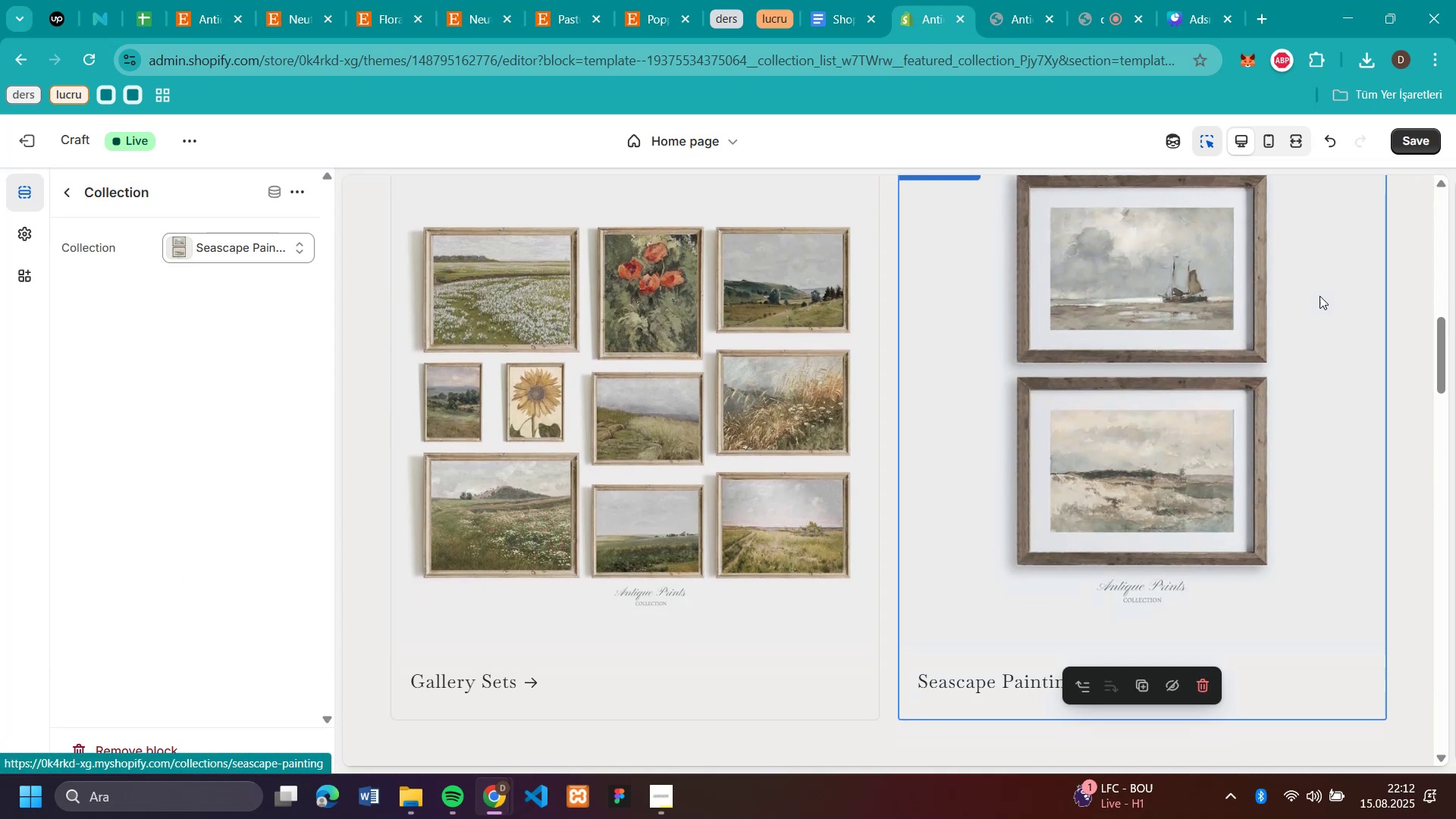 
scroll: coordinate [817, 325], scroll_direction: down, amount: 7.0
 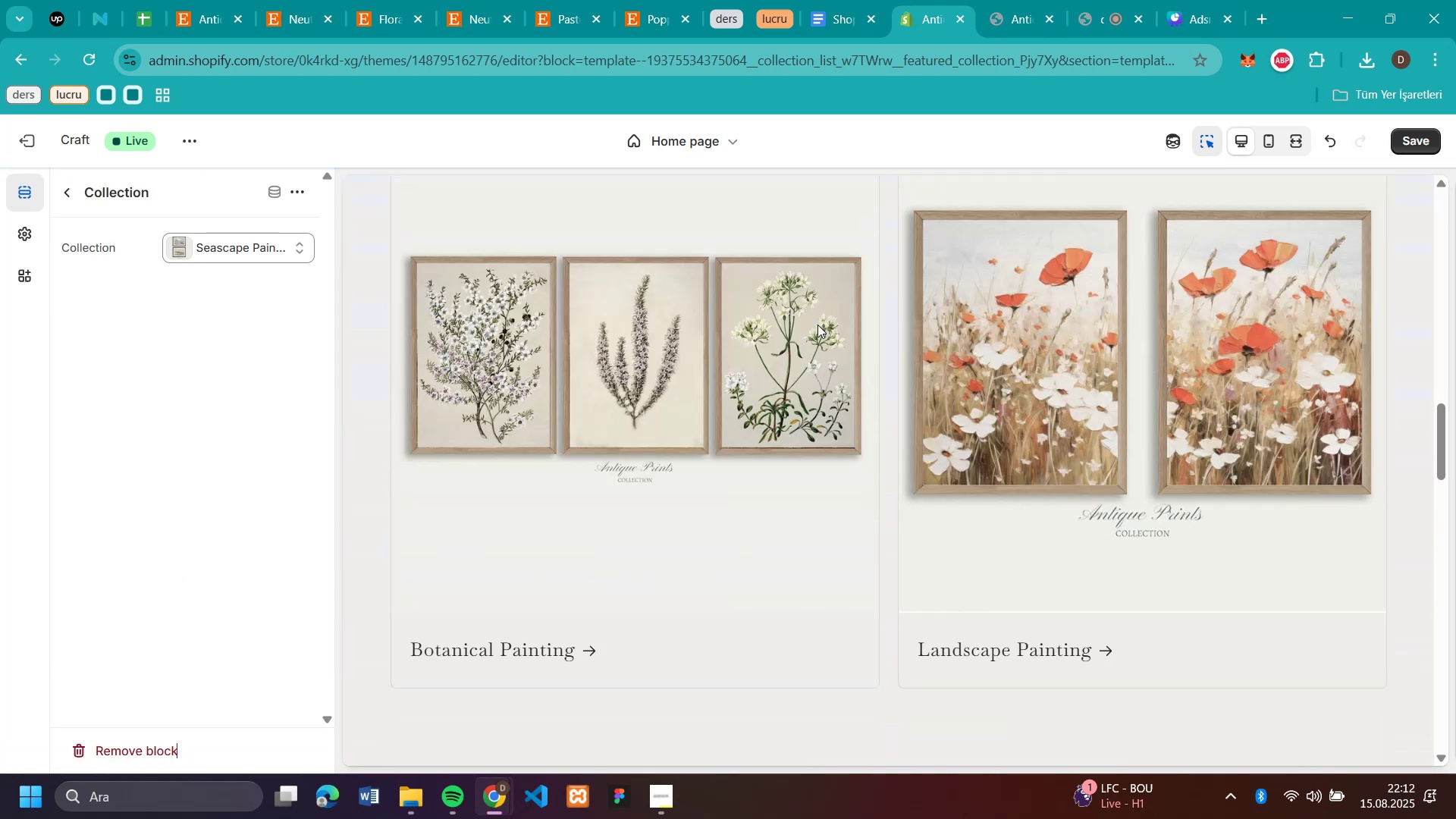 
scroll: coordinate [817, 325], scroll_direction: up, amount: 8.0
 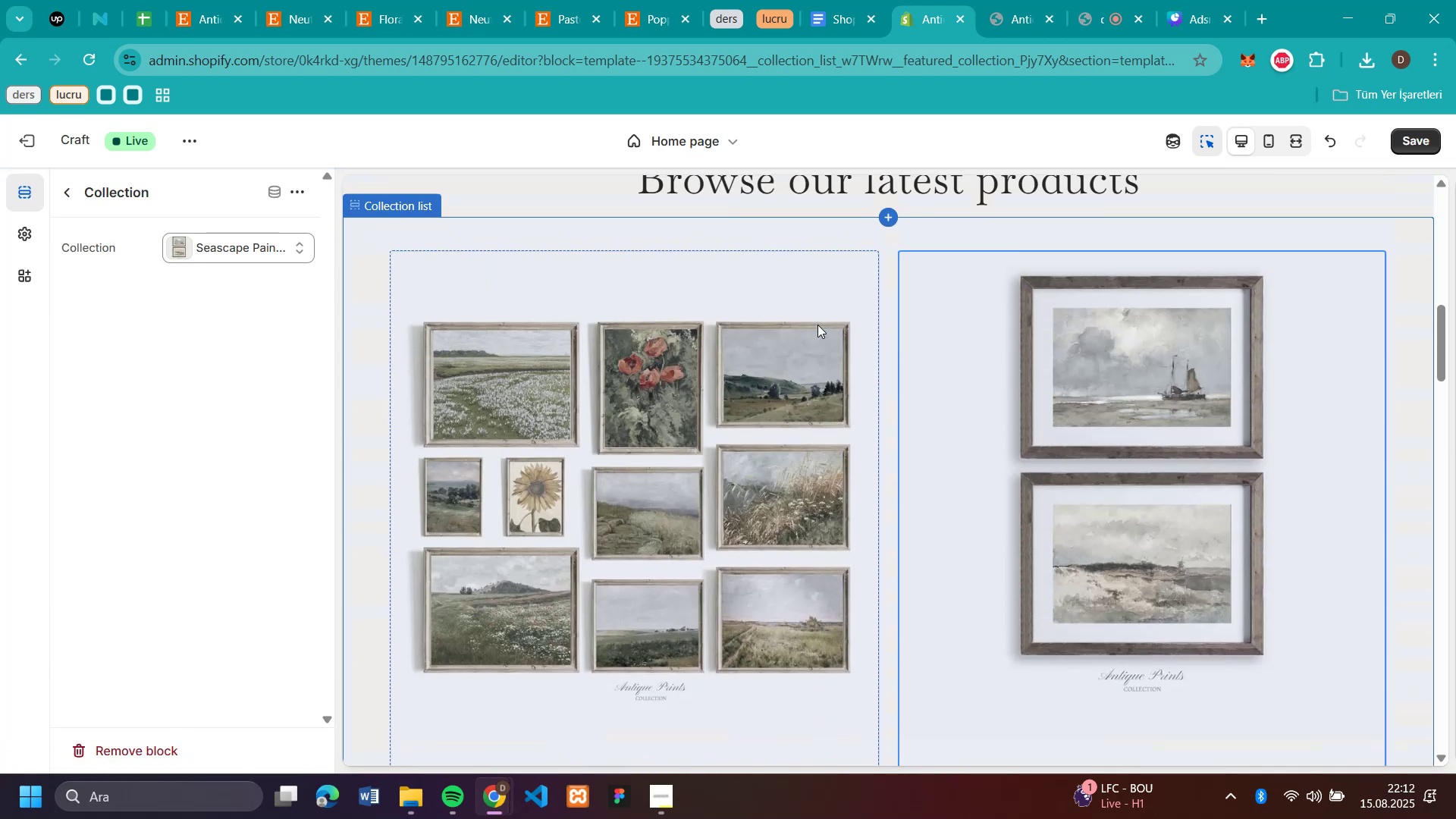 
scroll: coordinate [817, 325], scroll_direction: down, amount: 4.0
 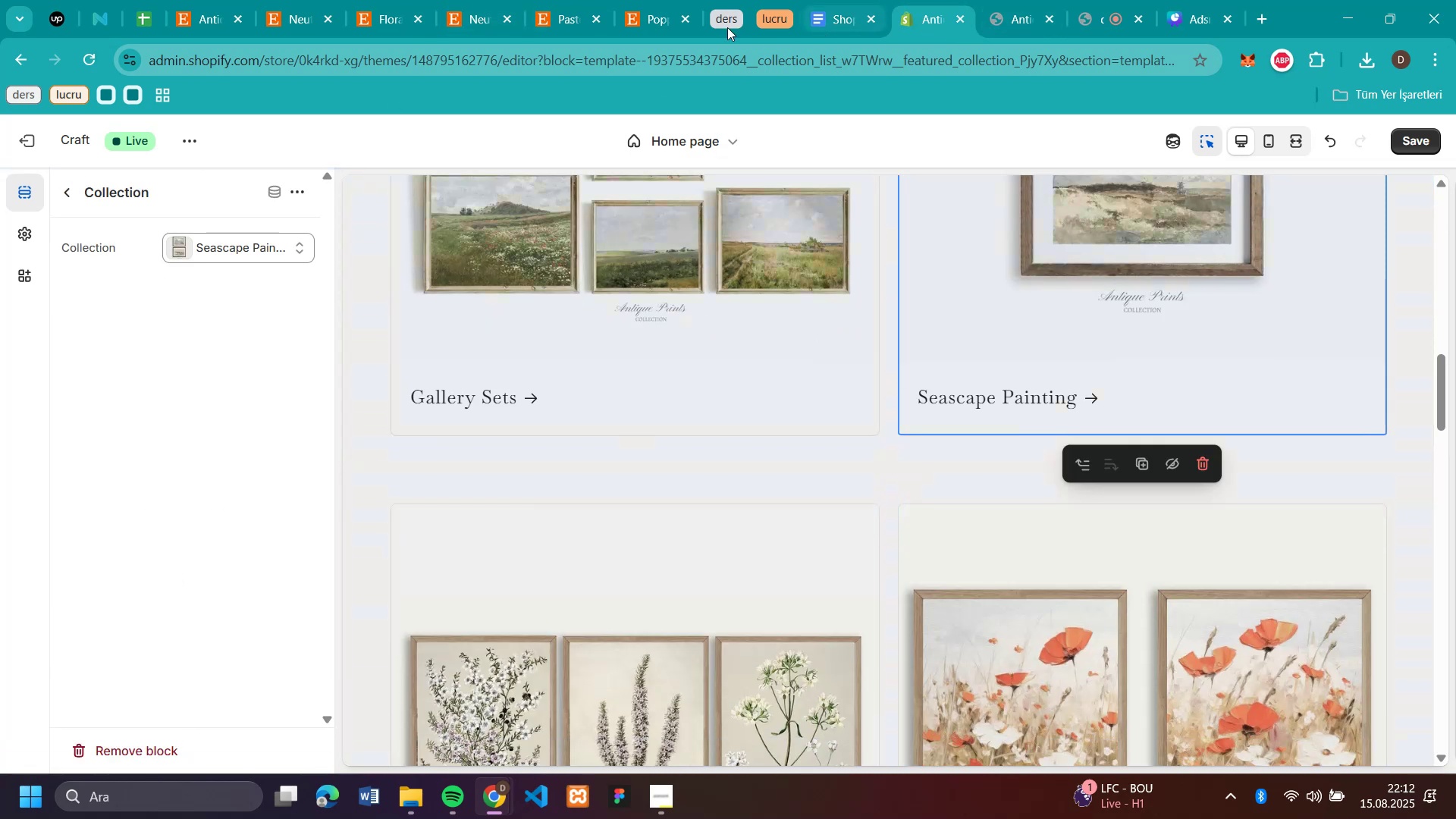 
left_click([290, 23])
 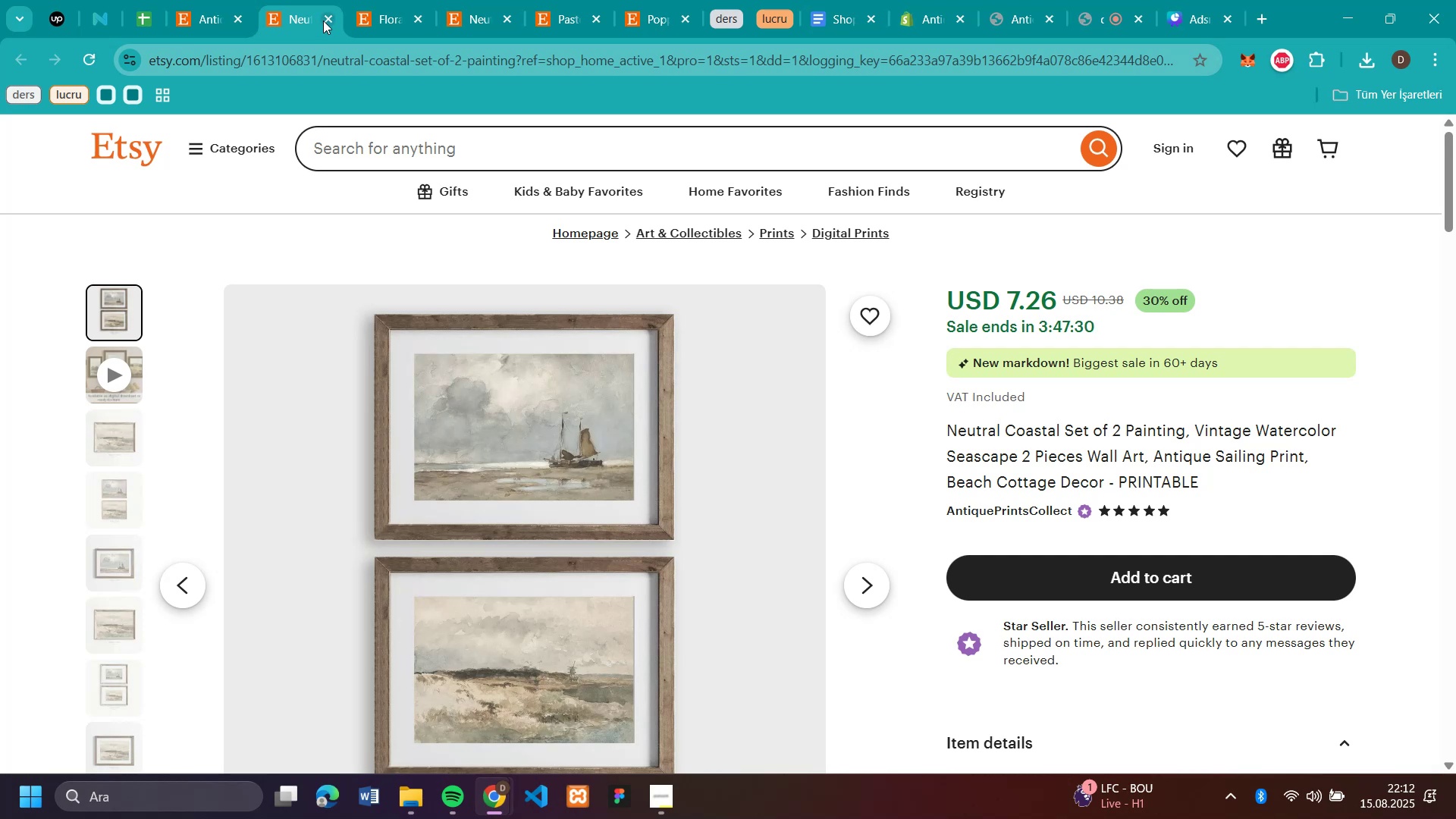 
left_click([323, 20])
 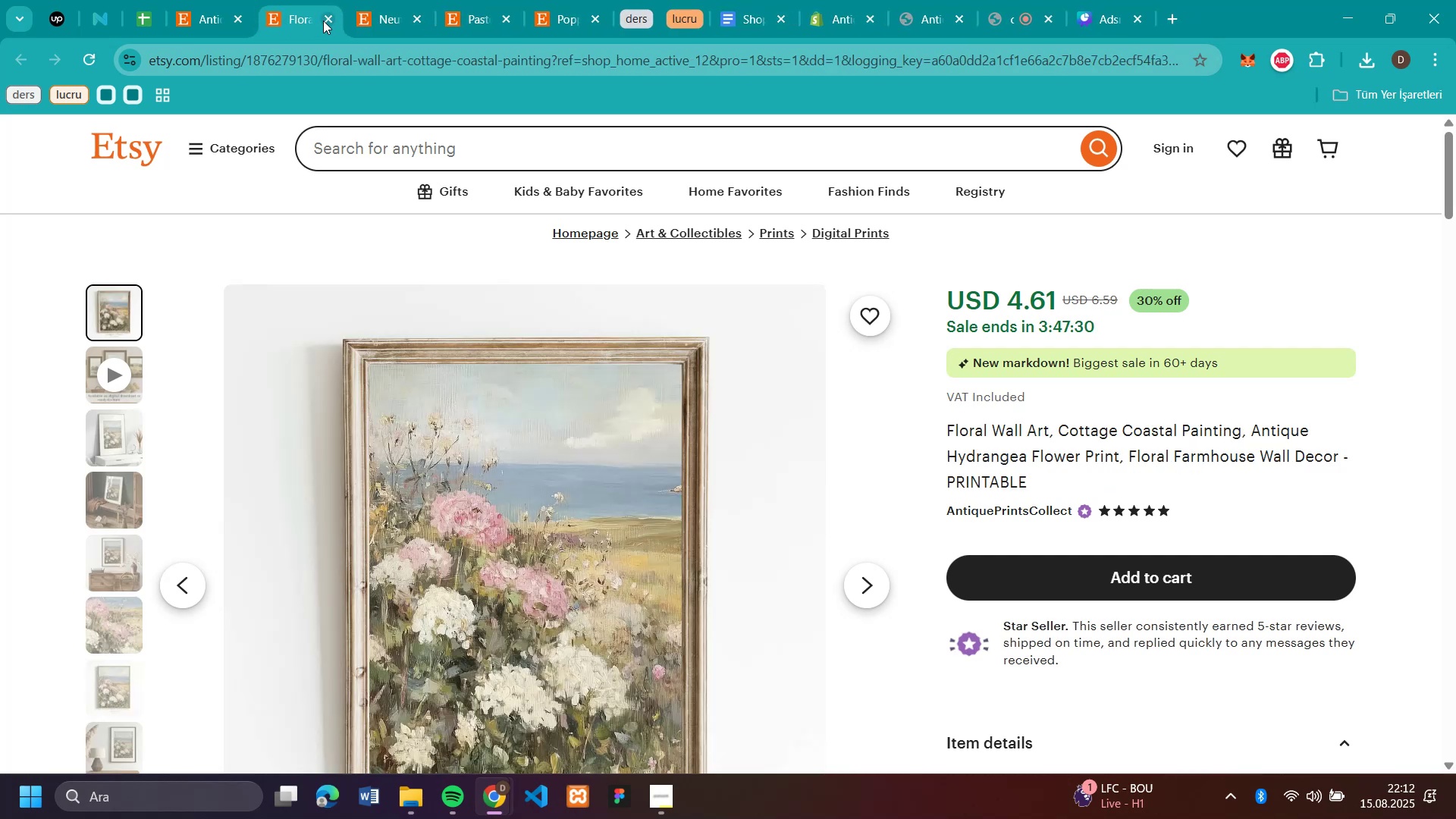 
left_click([323, 20])
 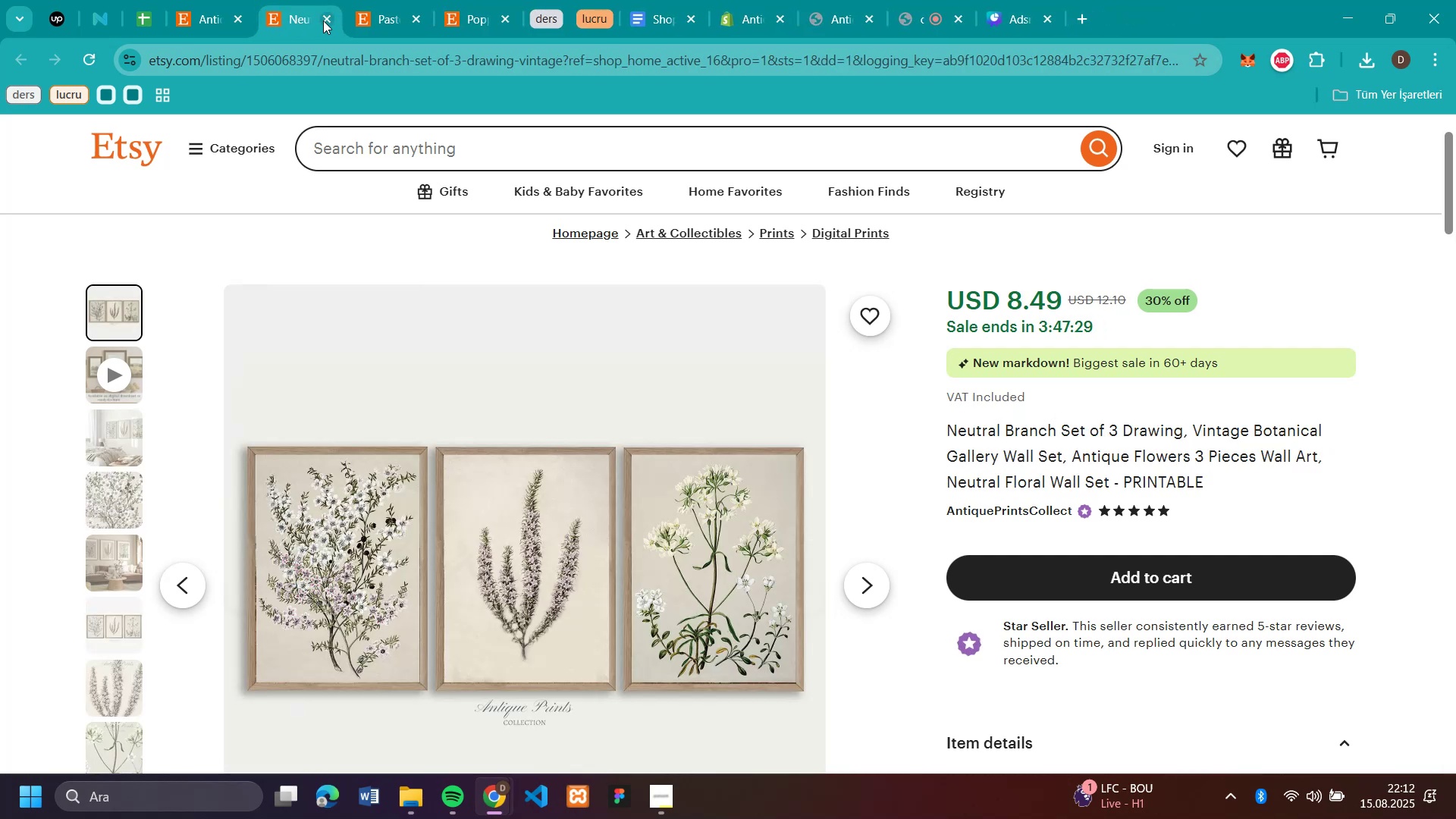 
left_click([323, 20])
 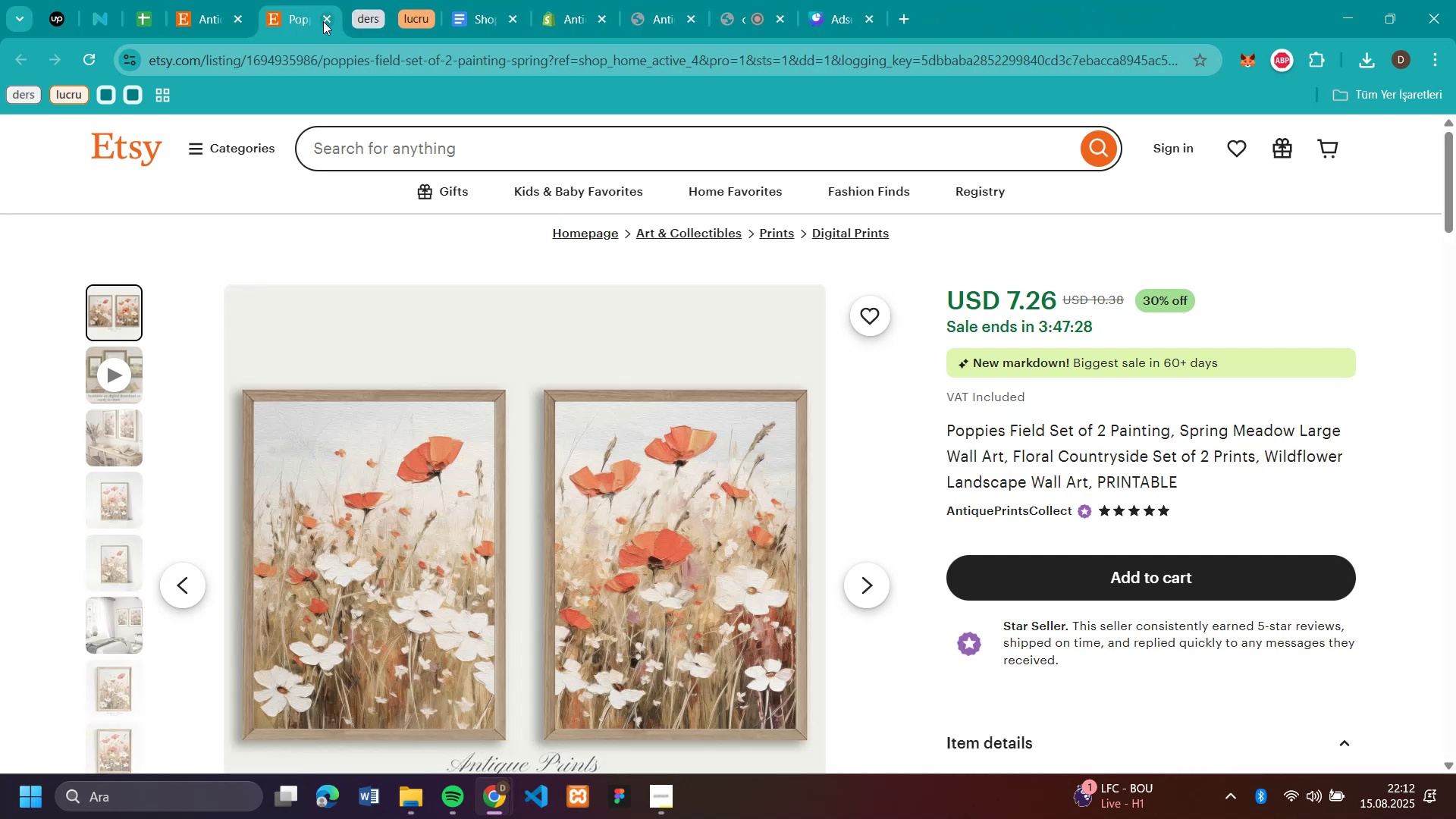 
left_click([323, 21])
 